 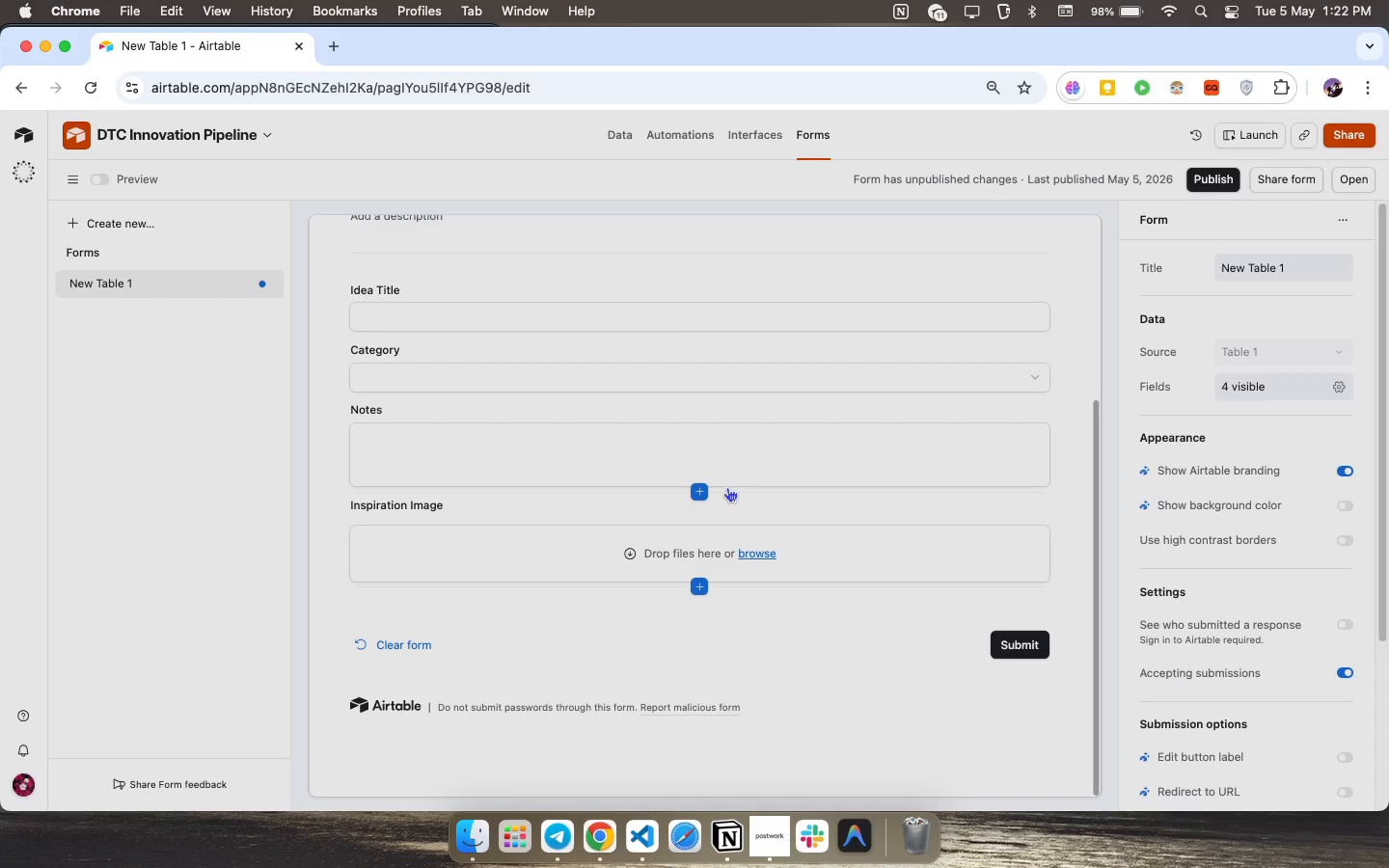 
left_click([68, 219])
 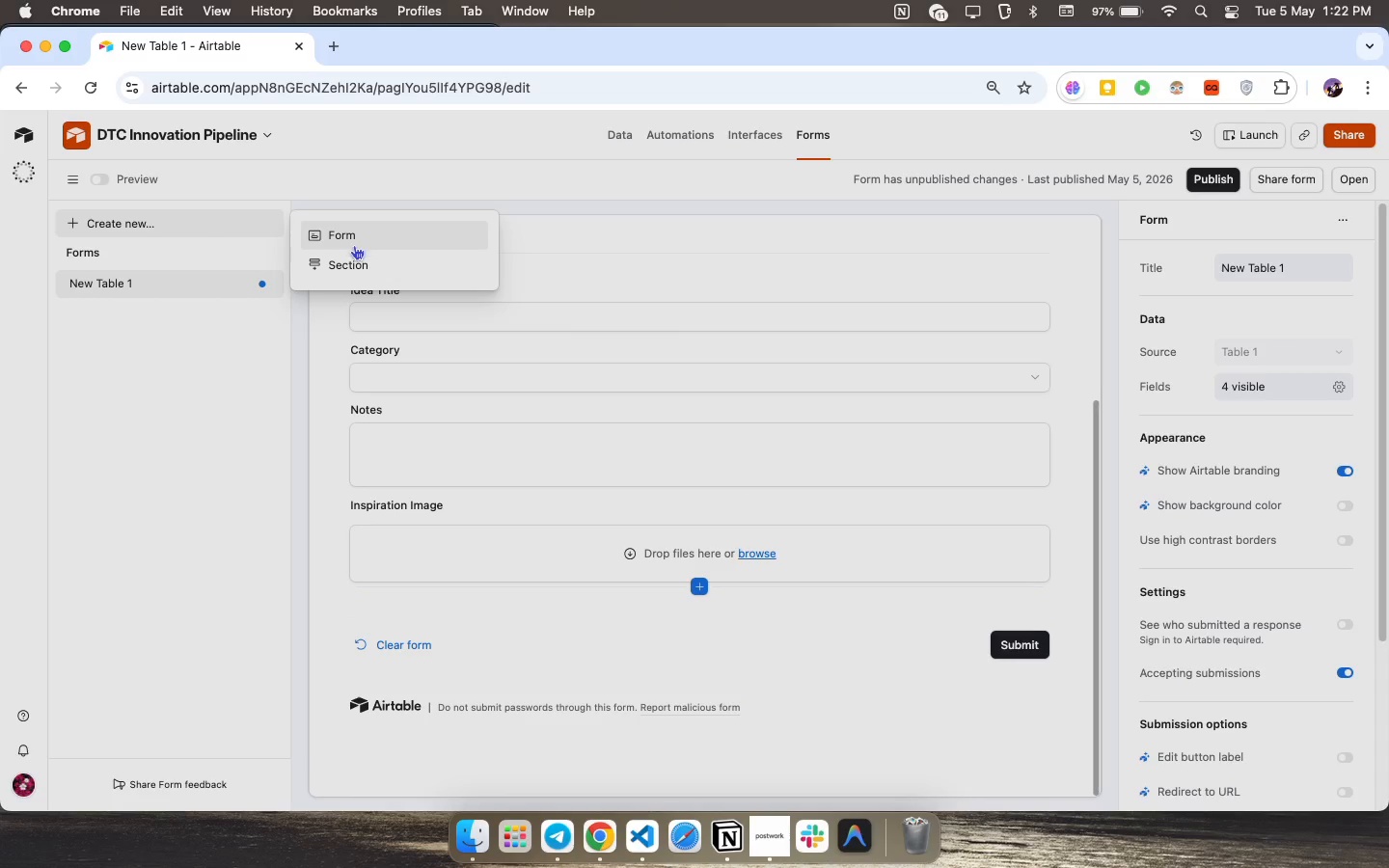 
left_click([344, 258])
 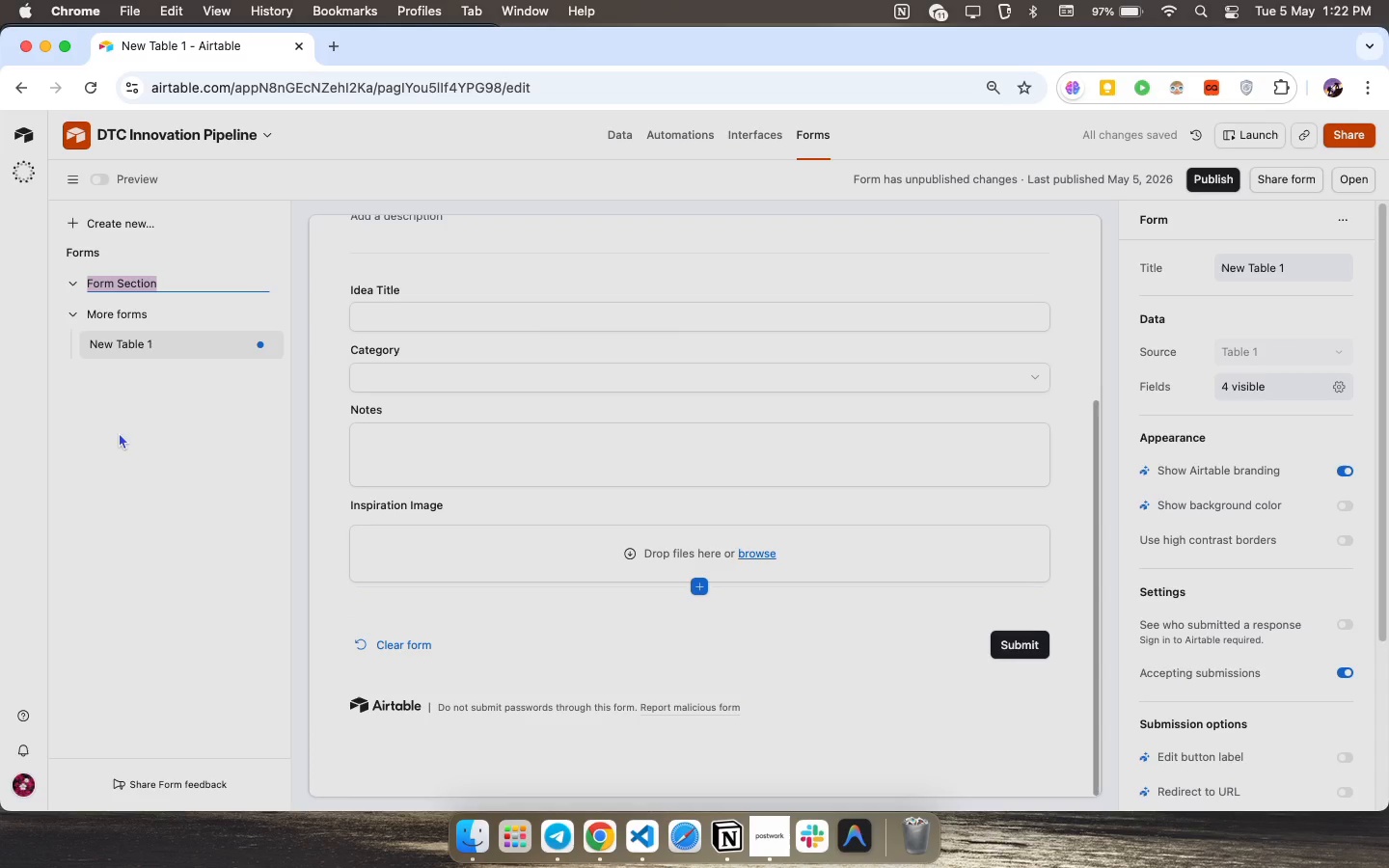 
left_click([119, 432])
 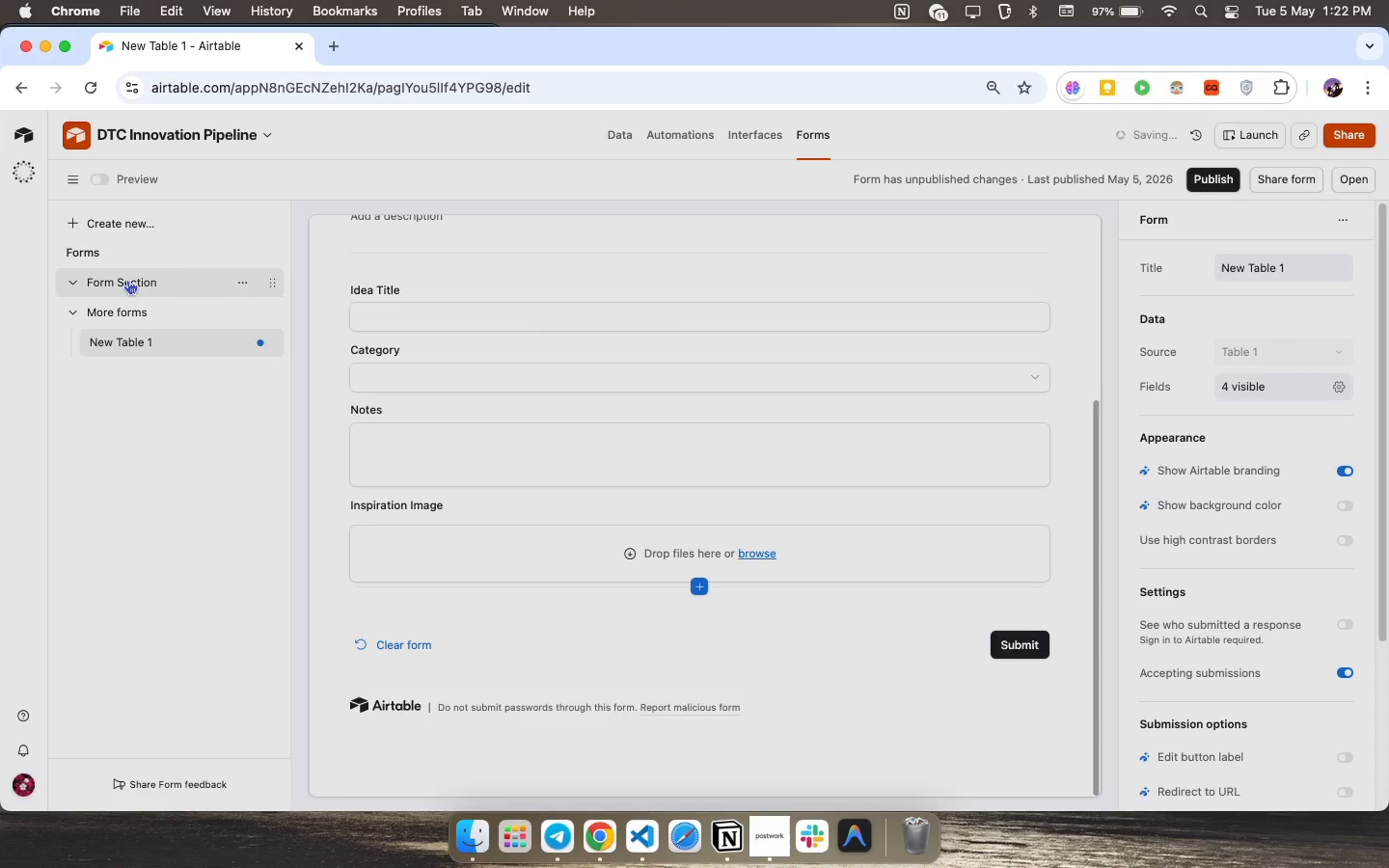 
left_click([127, 280])
 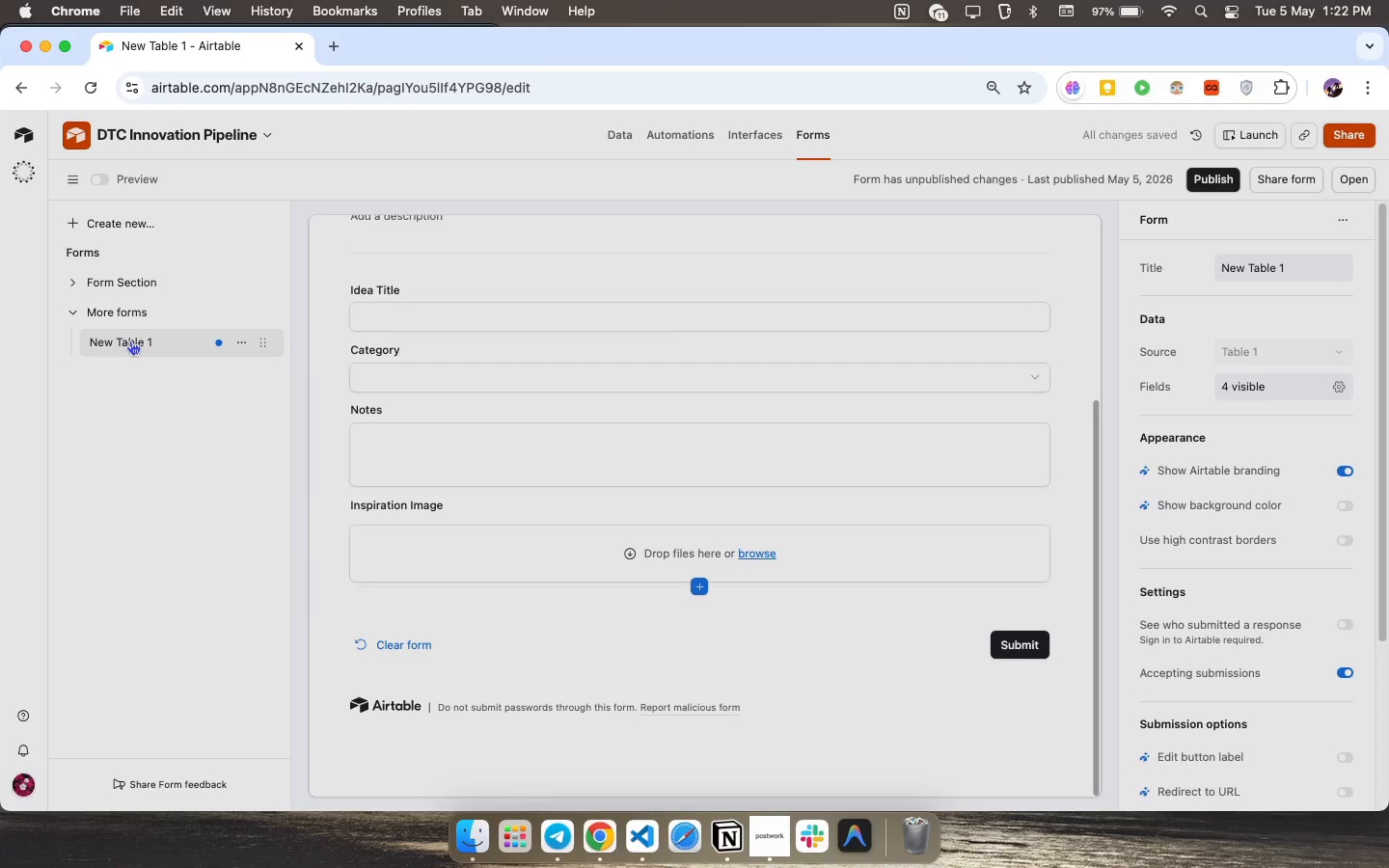 
left_click([131, 314])
 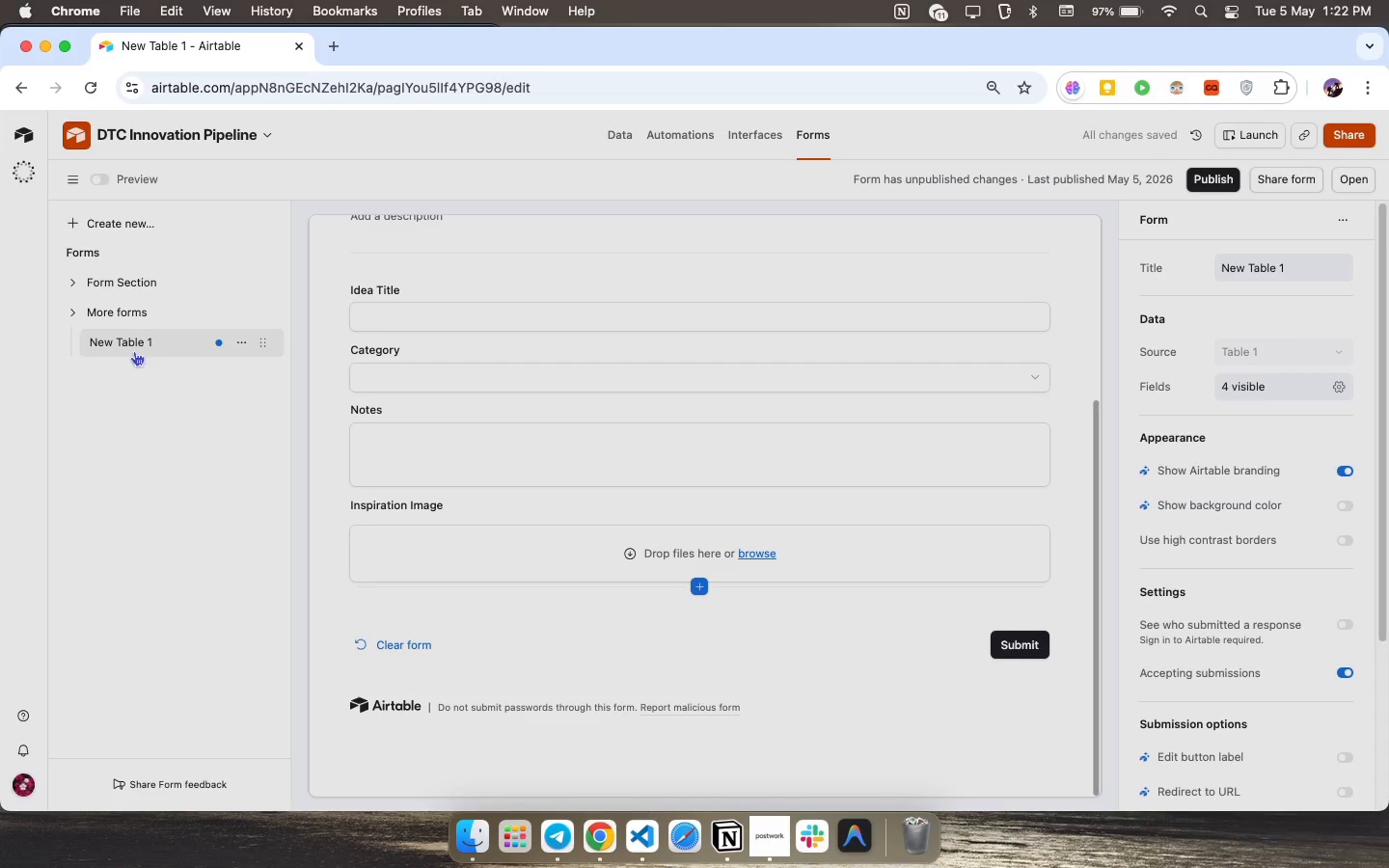 
left_click([138, 342])
 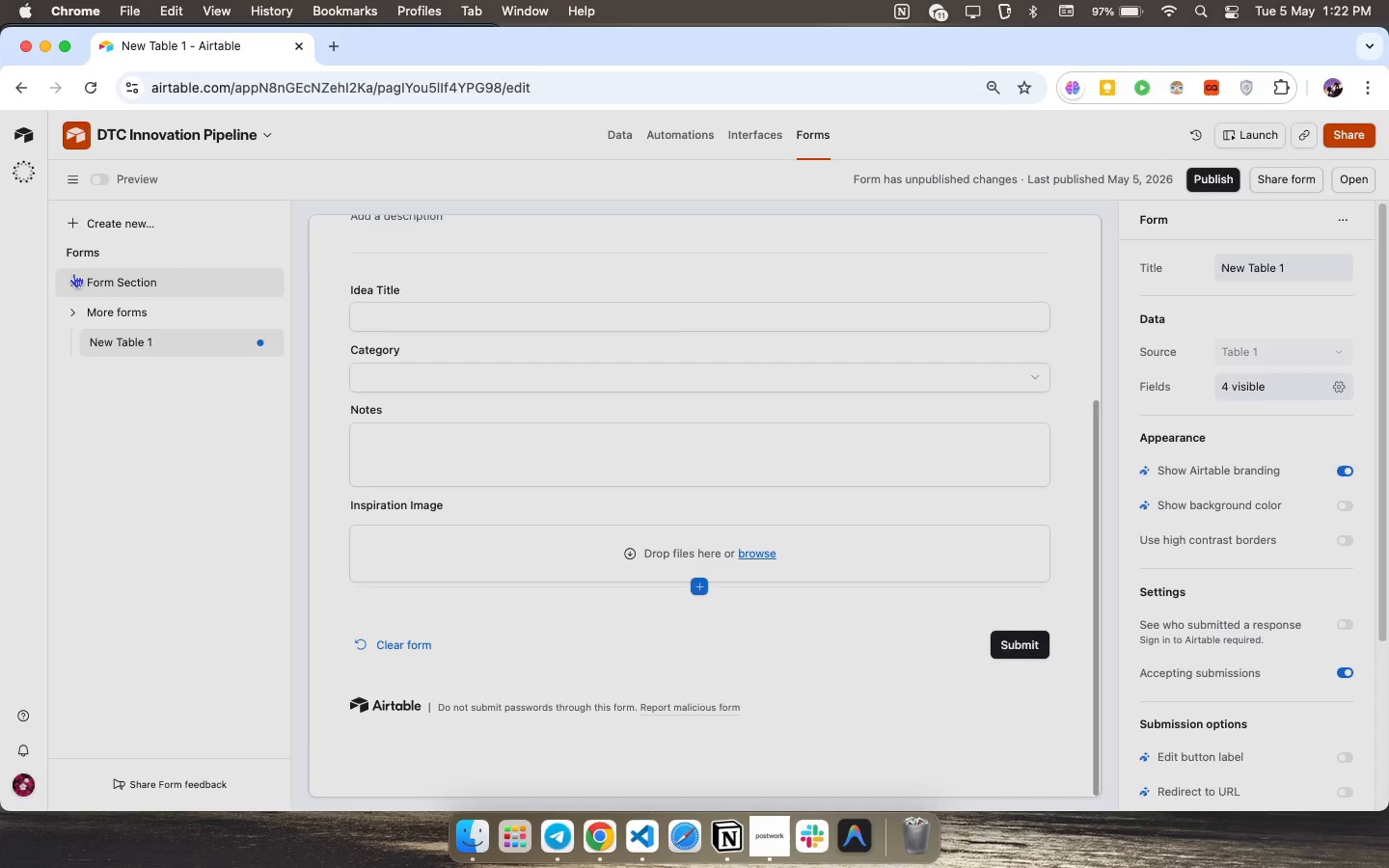 
left_click([69, 276])
 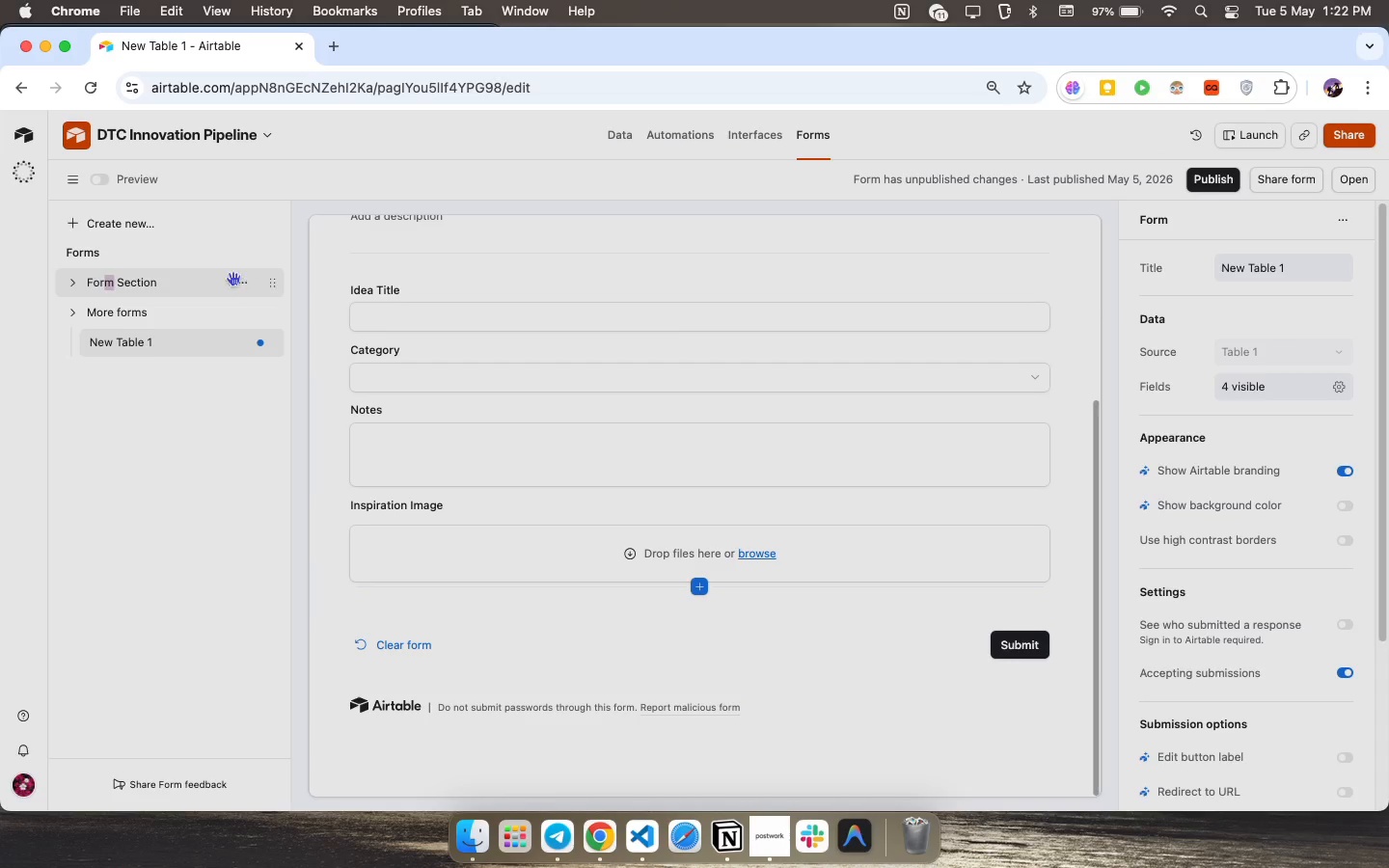 
left_click([121, 218])
 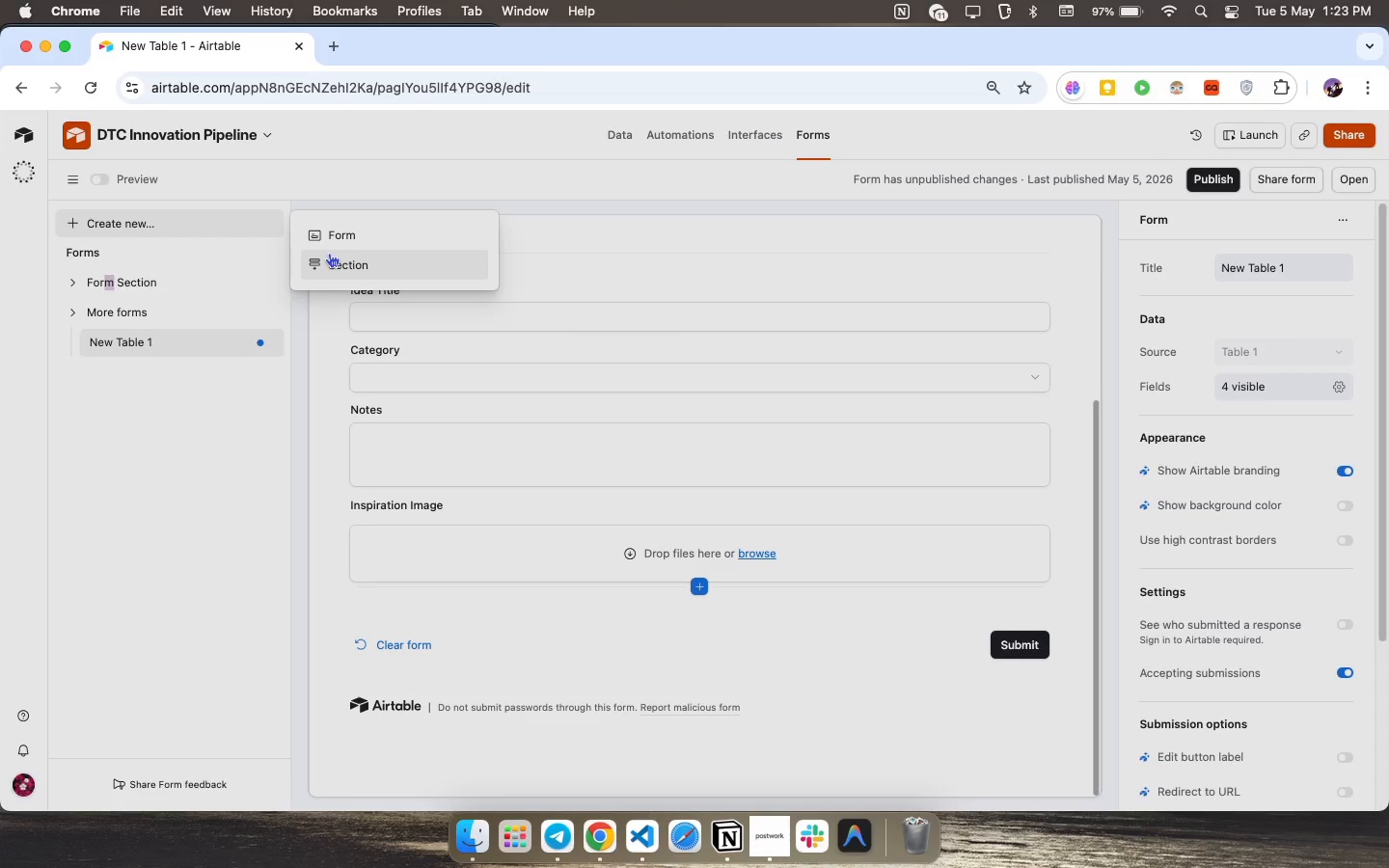 
left_click([329, 253])
 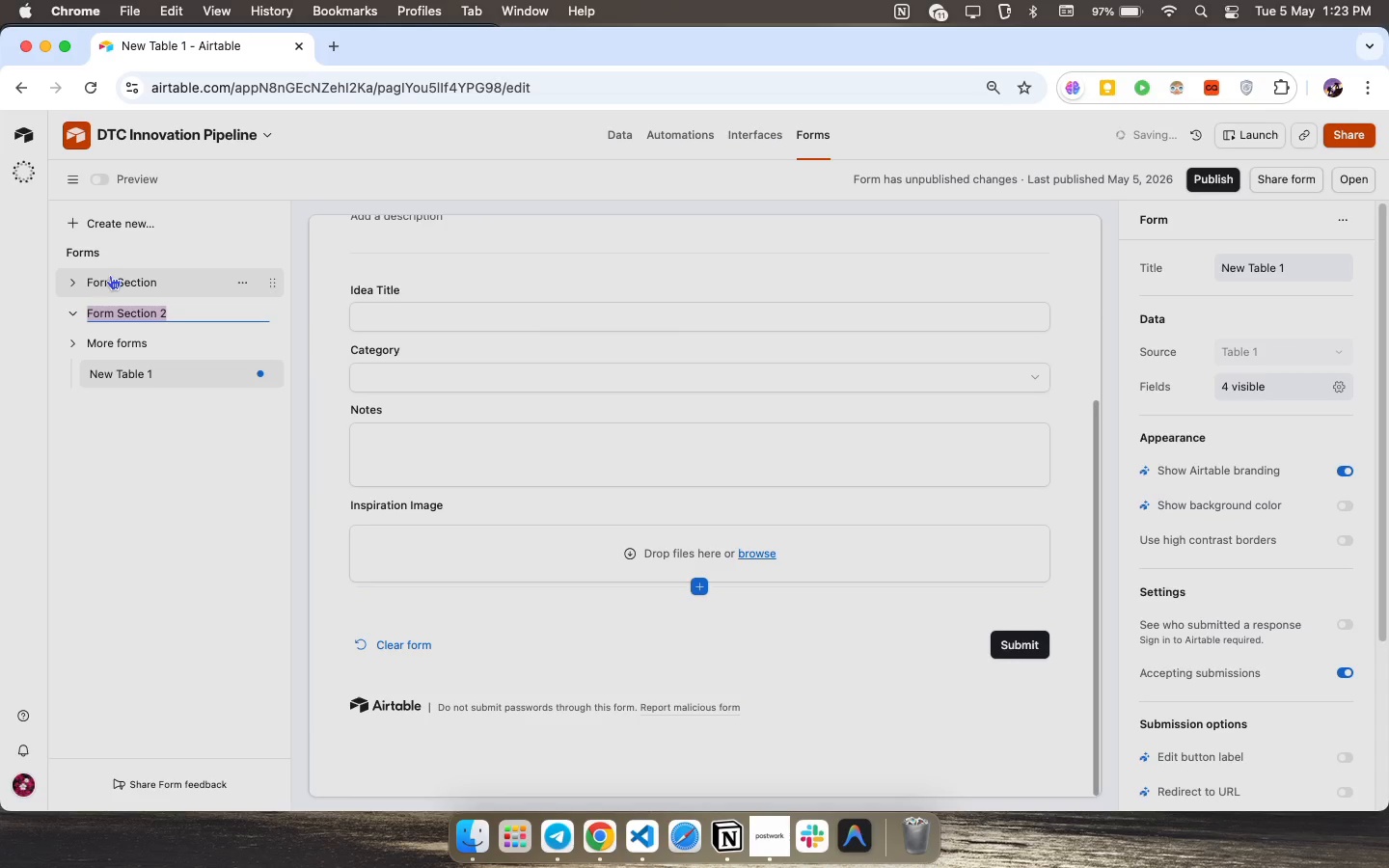 
left_click([110, 275])
 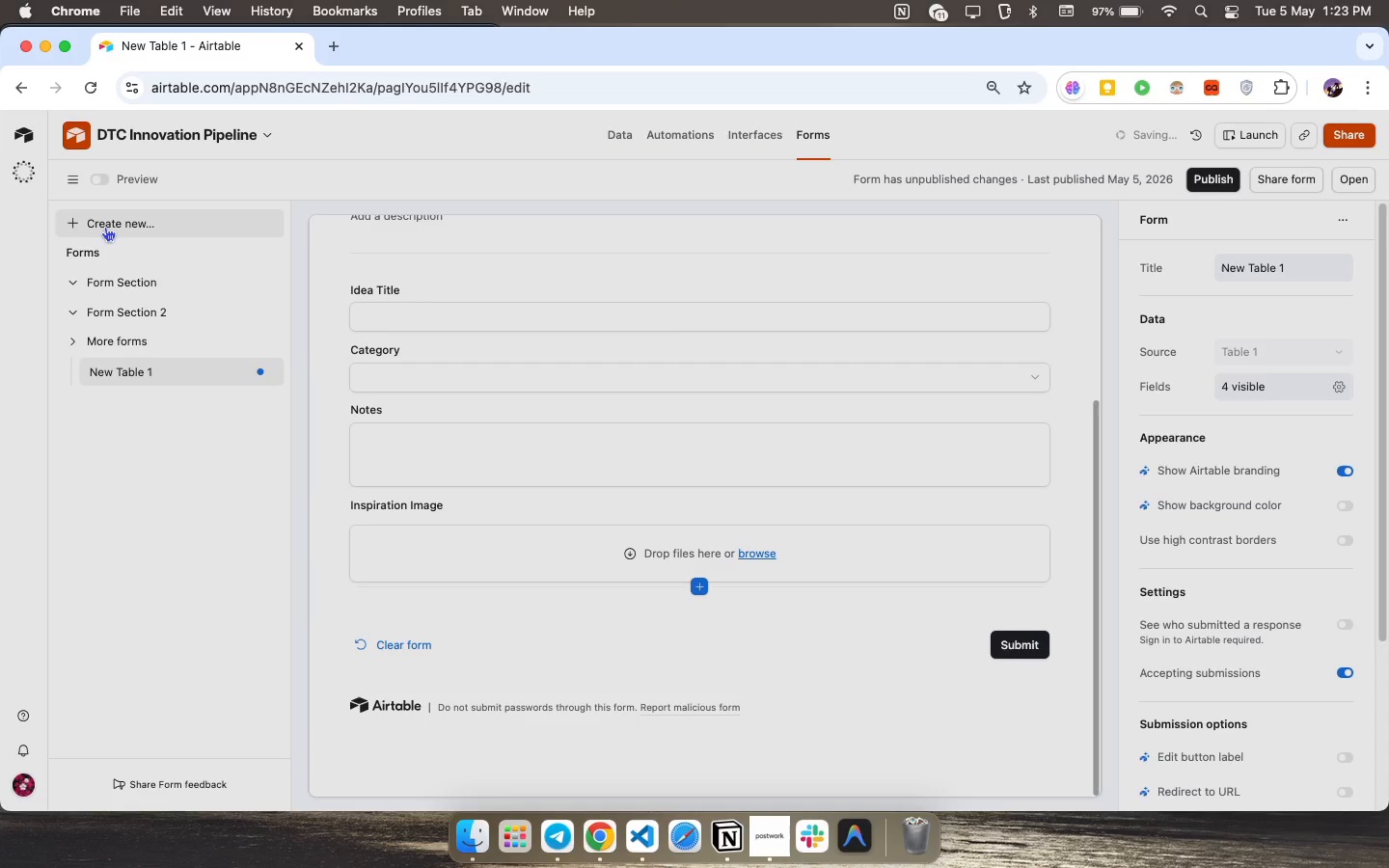 
left_click([105, 227])
 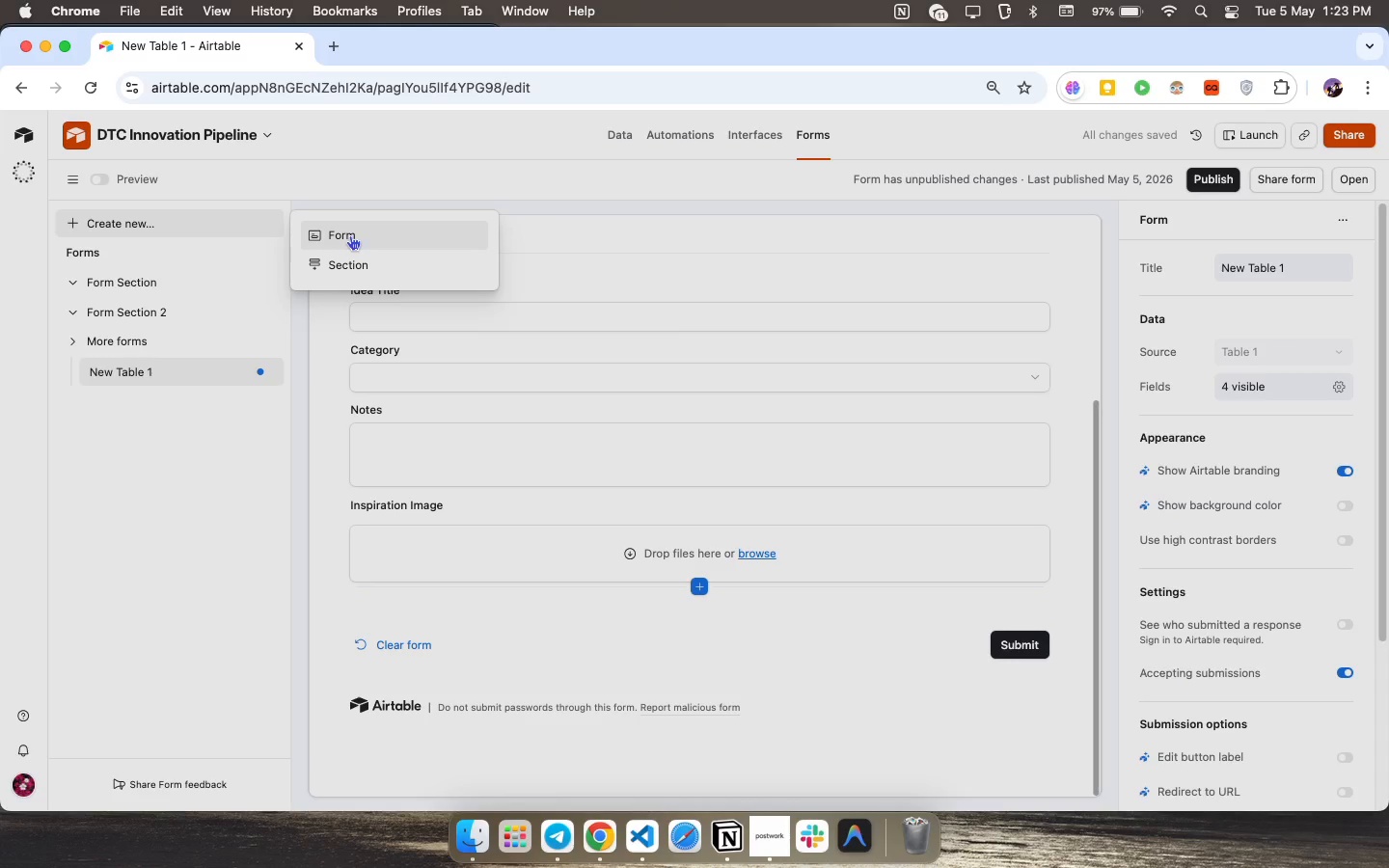 
left_click([350, 235])
 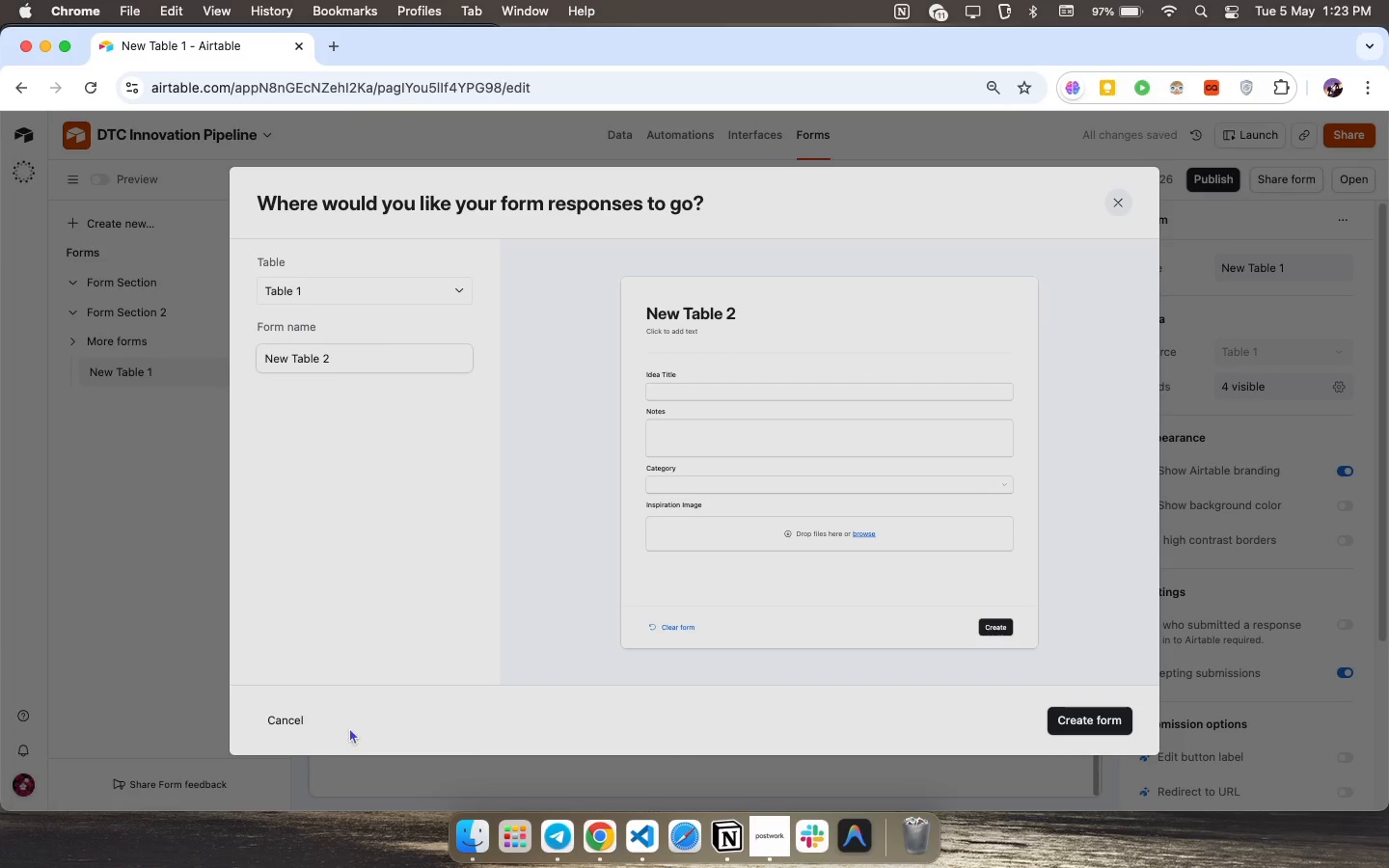 
left_click([307, 717])
 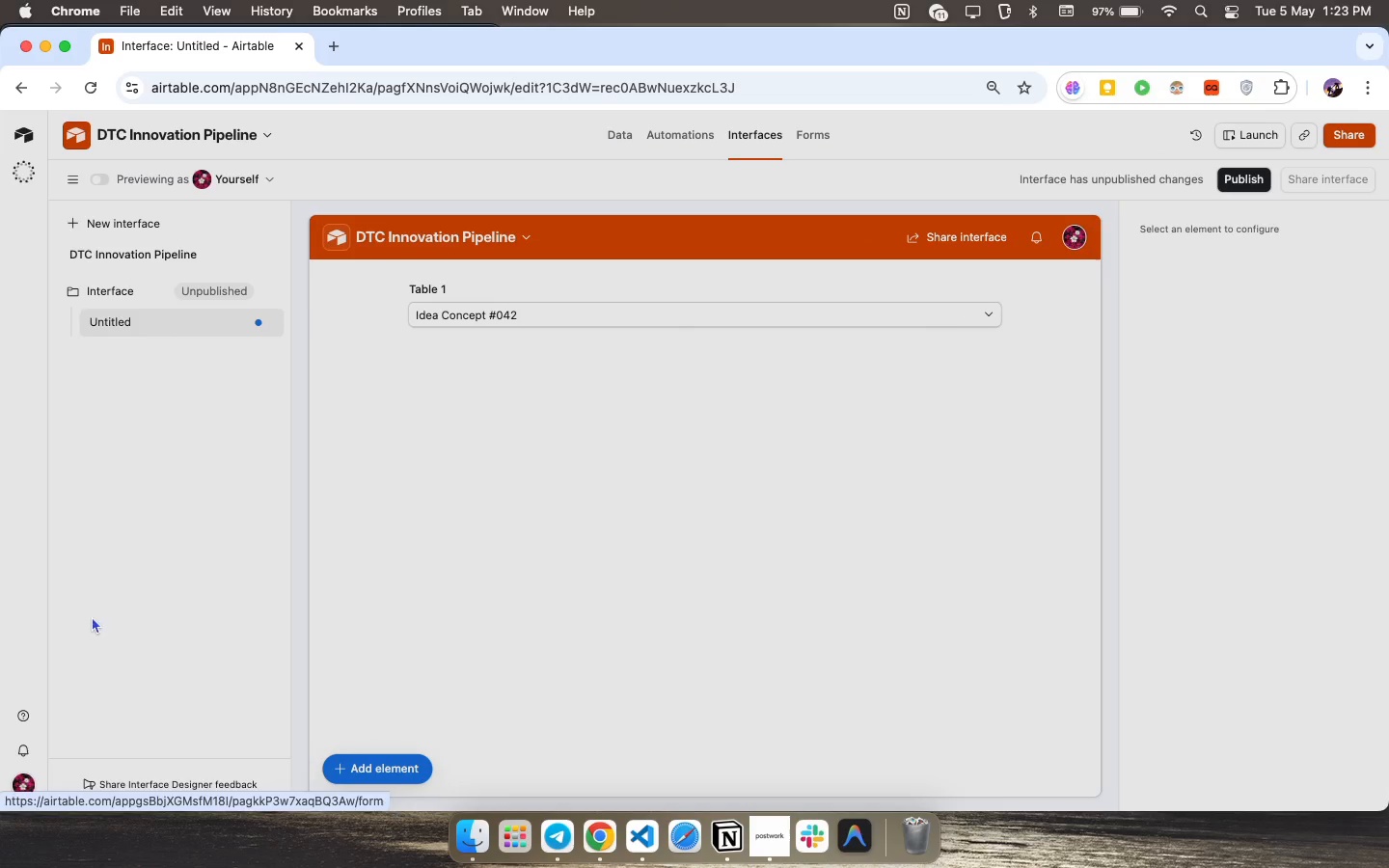 
scroll: coordinate [239, 433], scroll_direction: up, amount: 17.0
 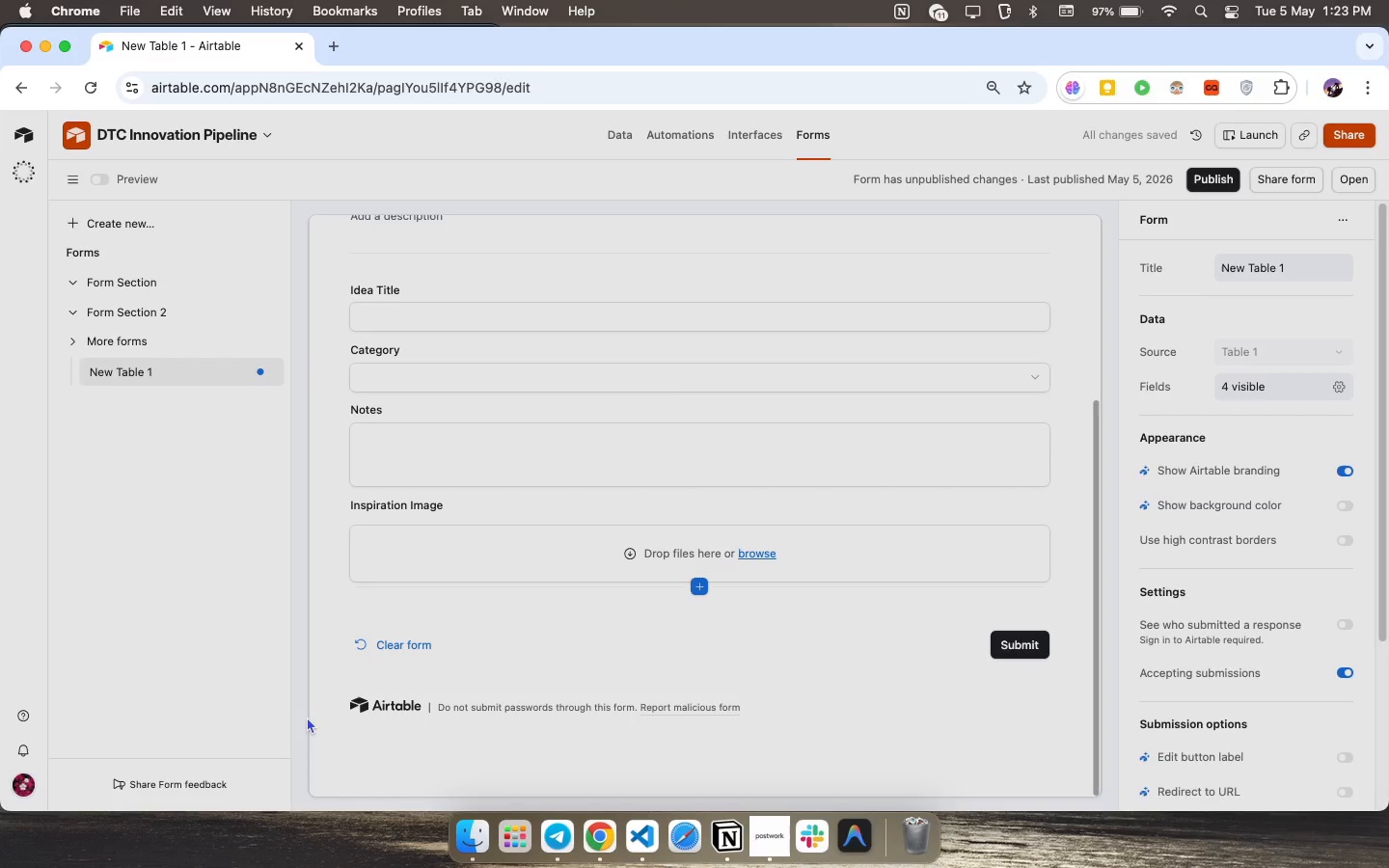 
wait(19.2)
 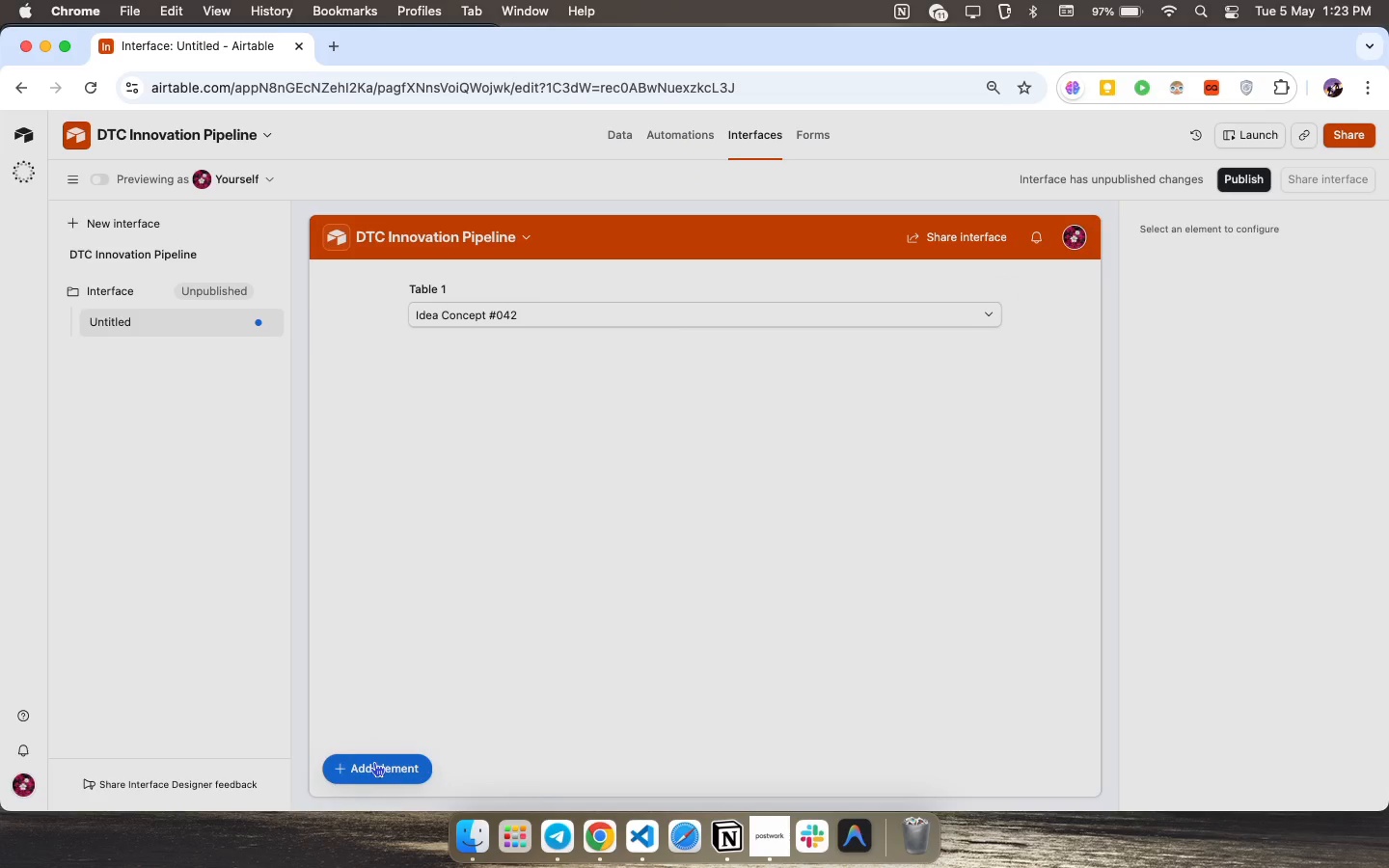 
left_click([374, 762])
 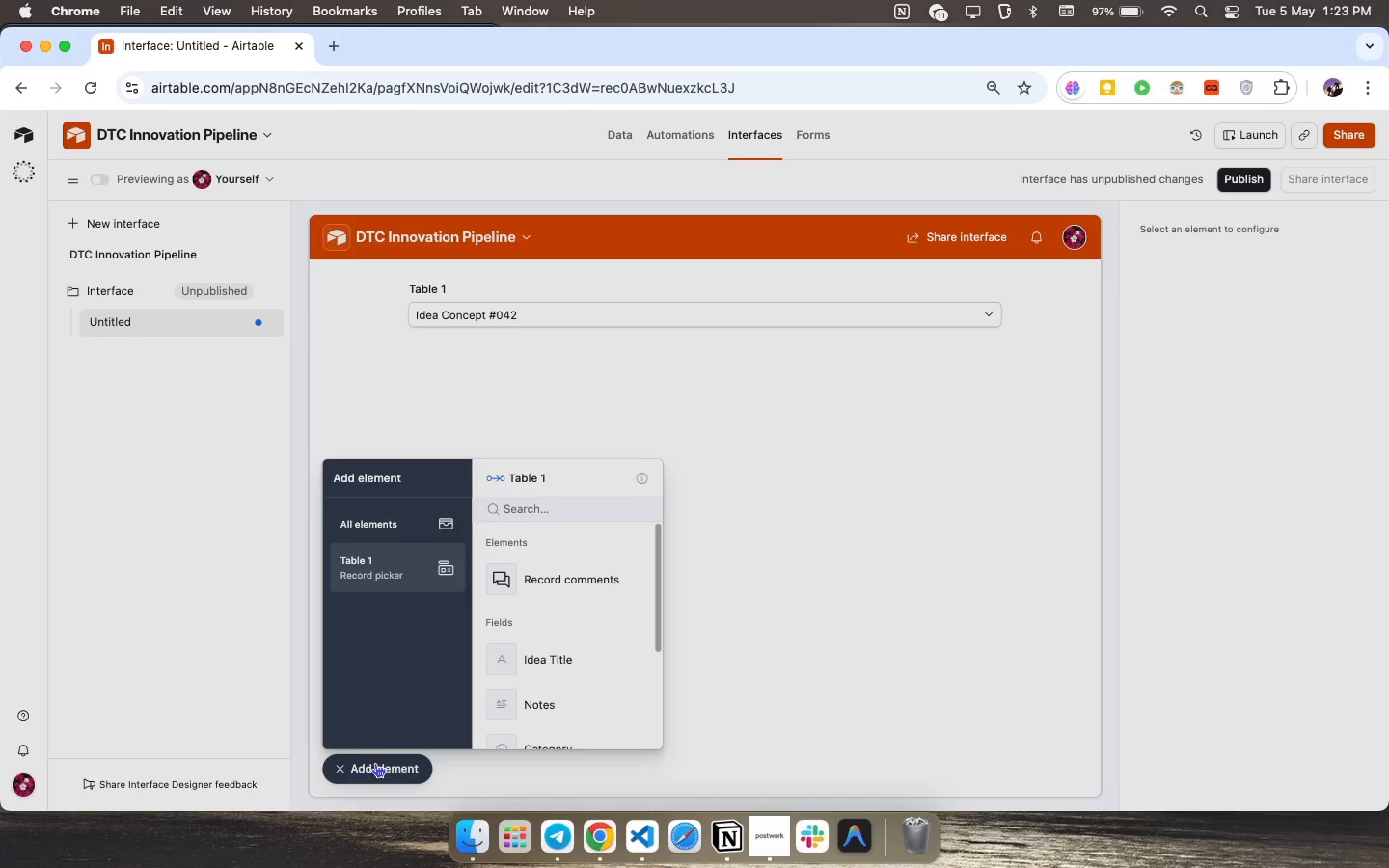 
scroll: coordinate [488, 641], scroll_direction: down, amount: 17.0
 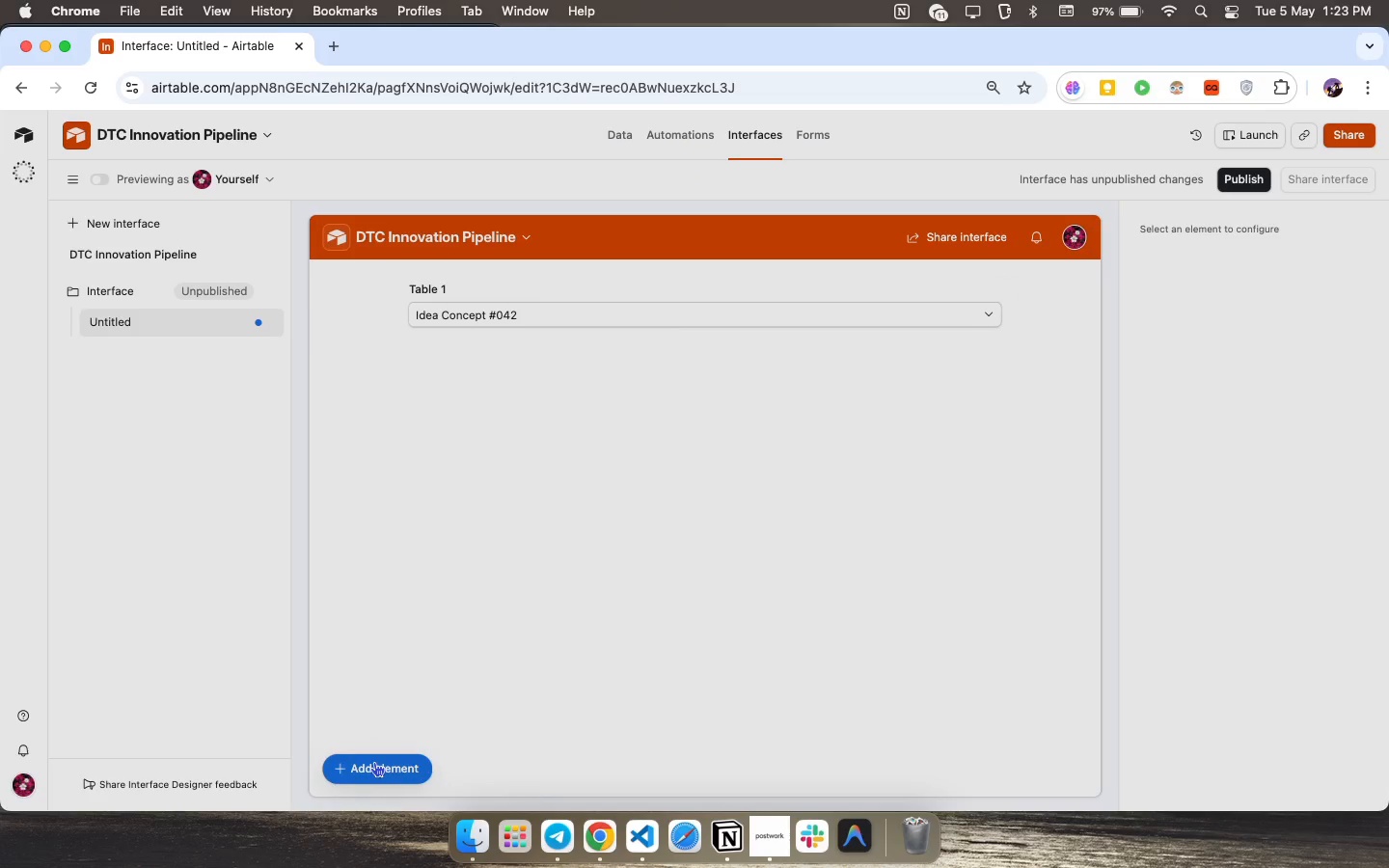 
scroll: coordinate [588, 696], scroll_direction: up, amount: 2.0
 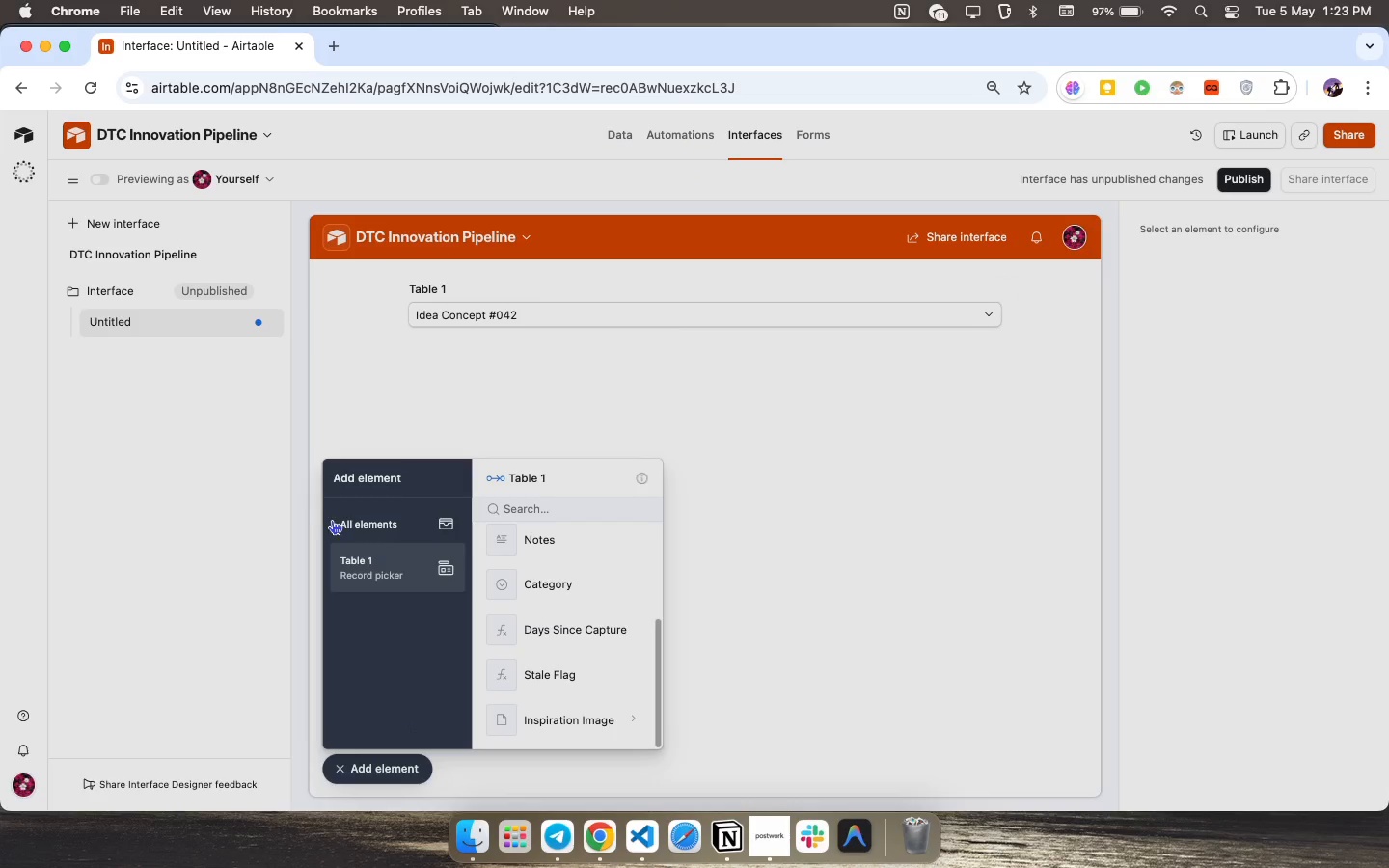 
double_click([368, 516])
 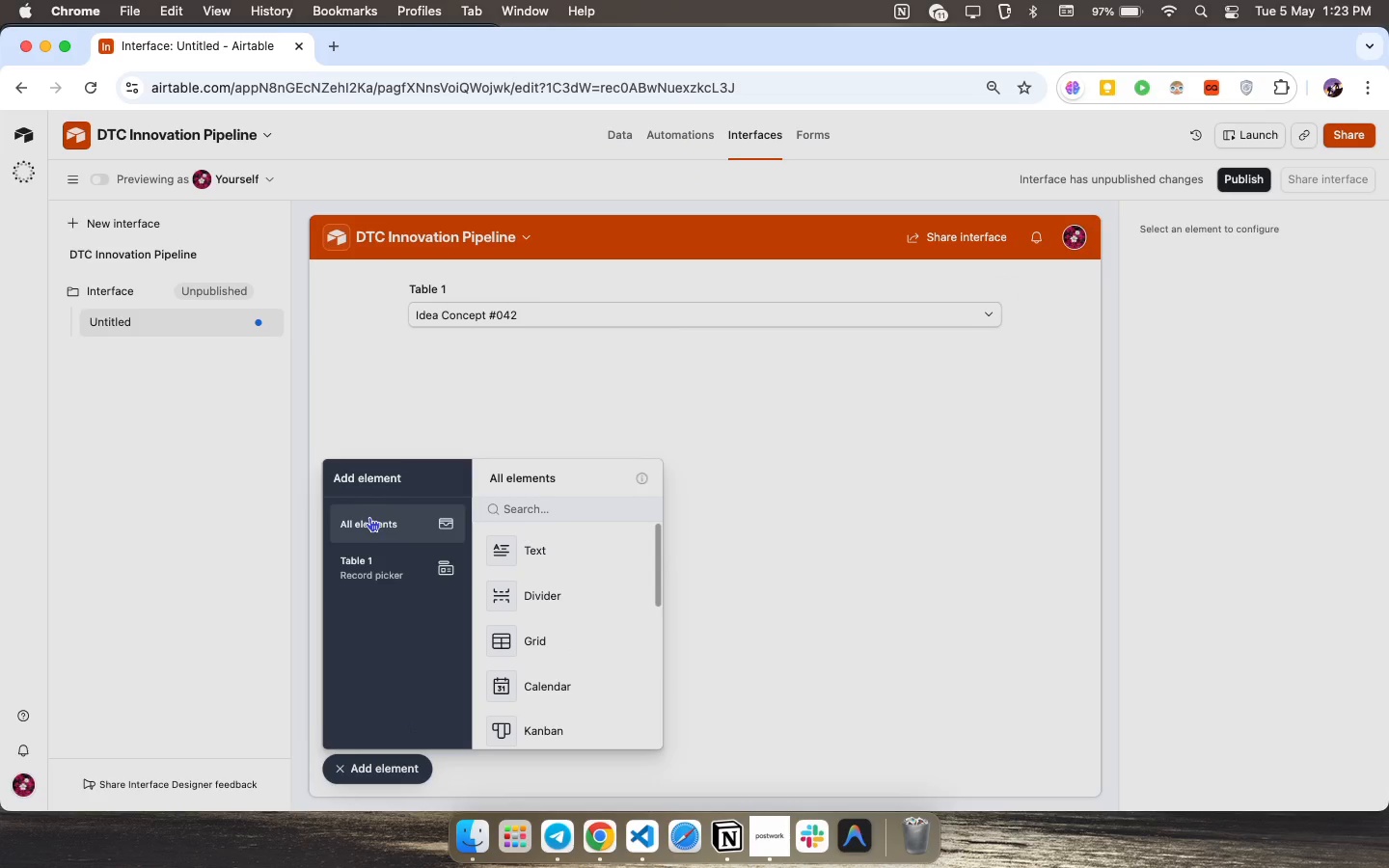 
left_click([565, 641])
 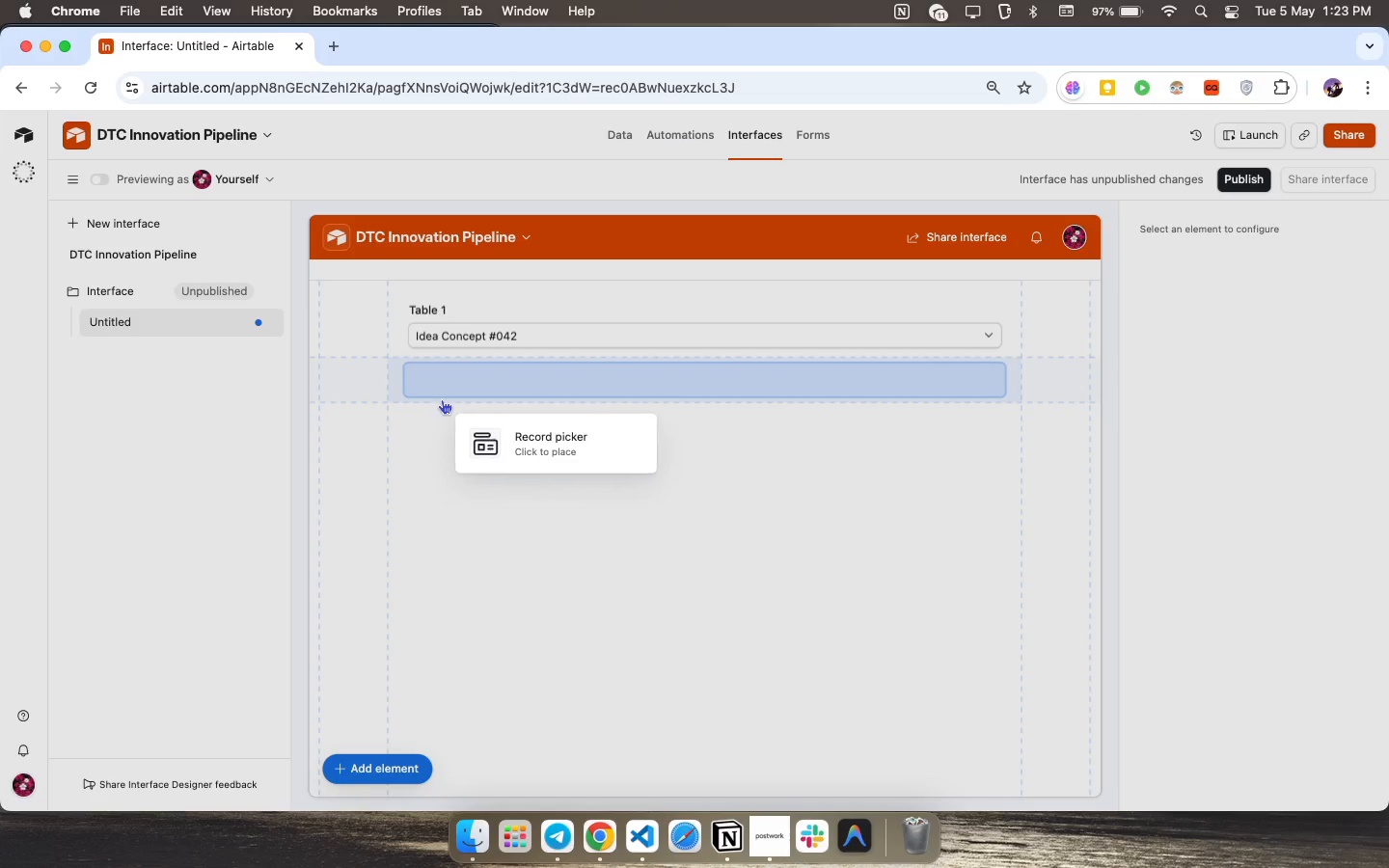 
scroll: coordinate [586, 649], scroll_direction: down, amount: 24.0
 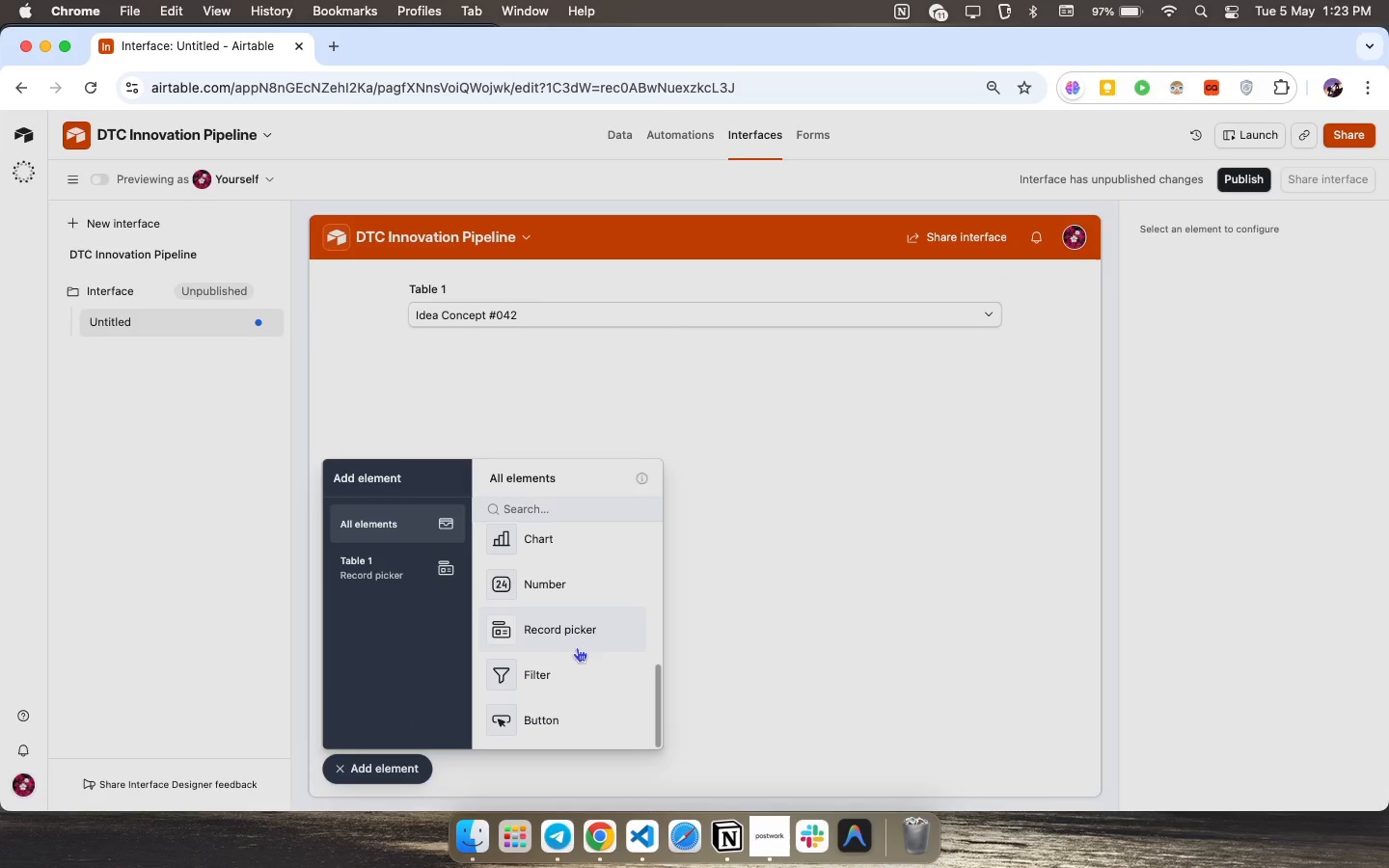 
left_click([441, 477])
 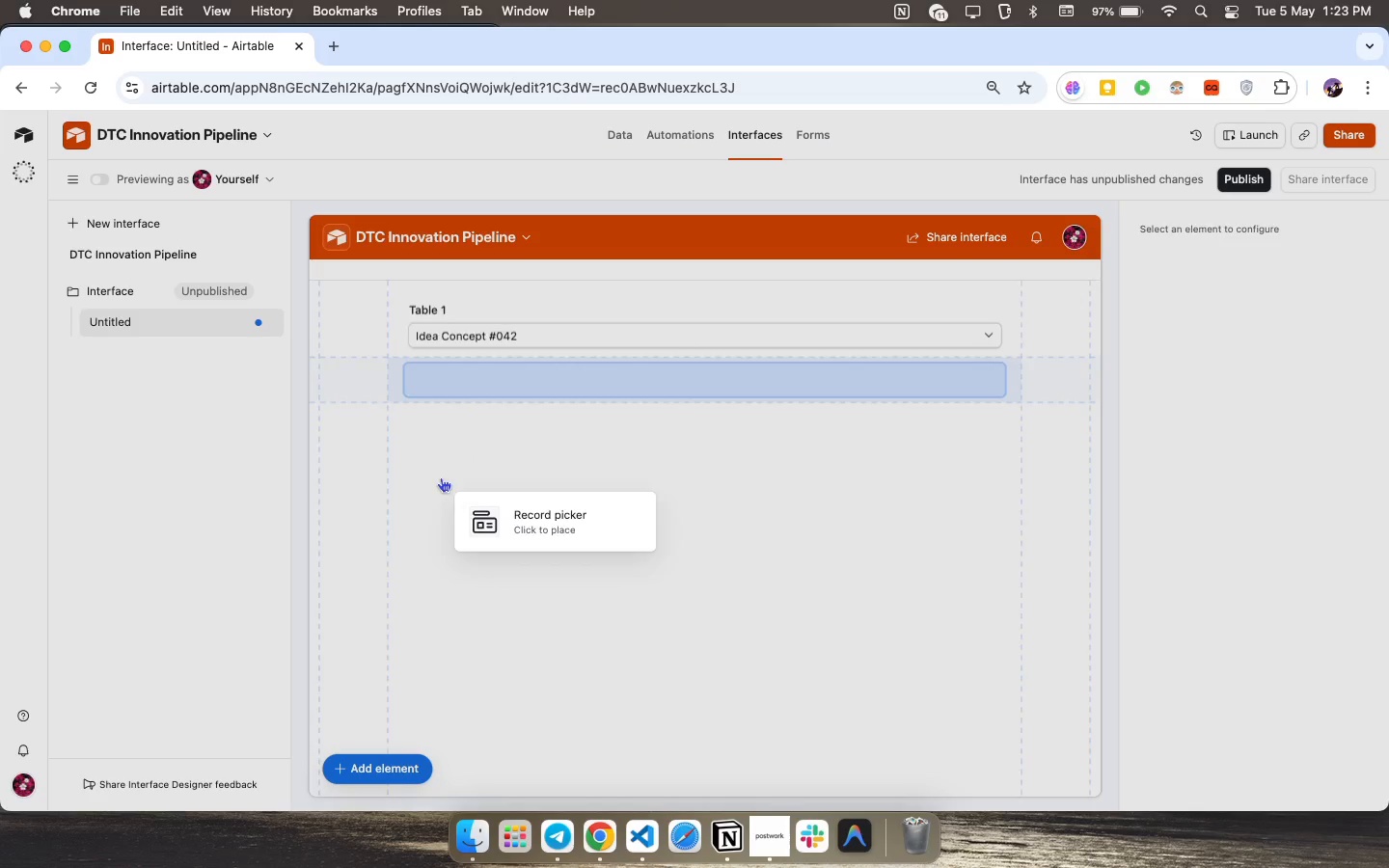 
mouse_move([425, 490])
 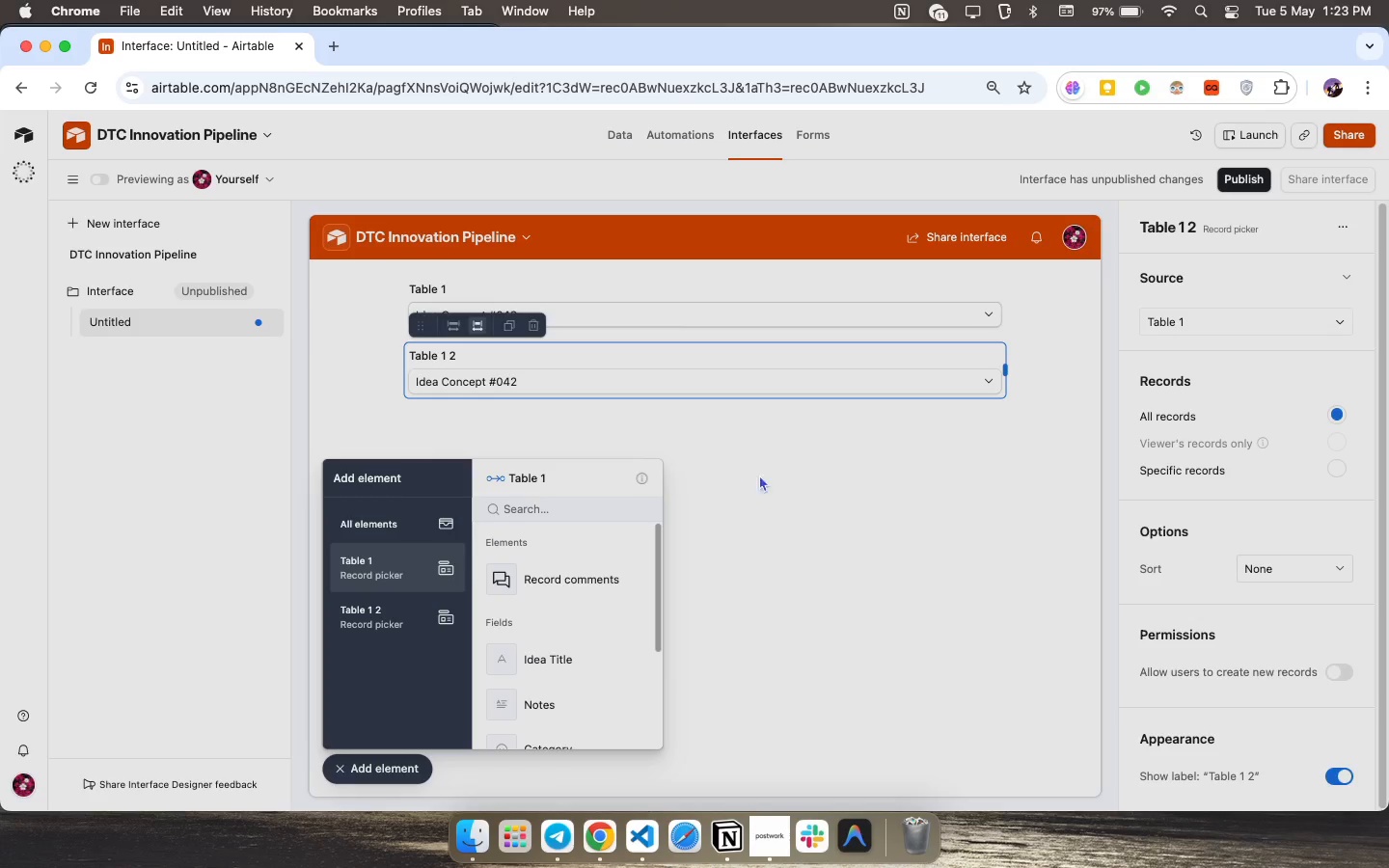 
wait(7.71)
 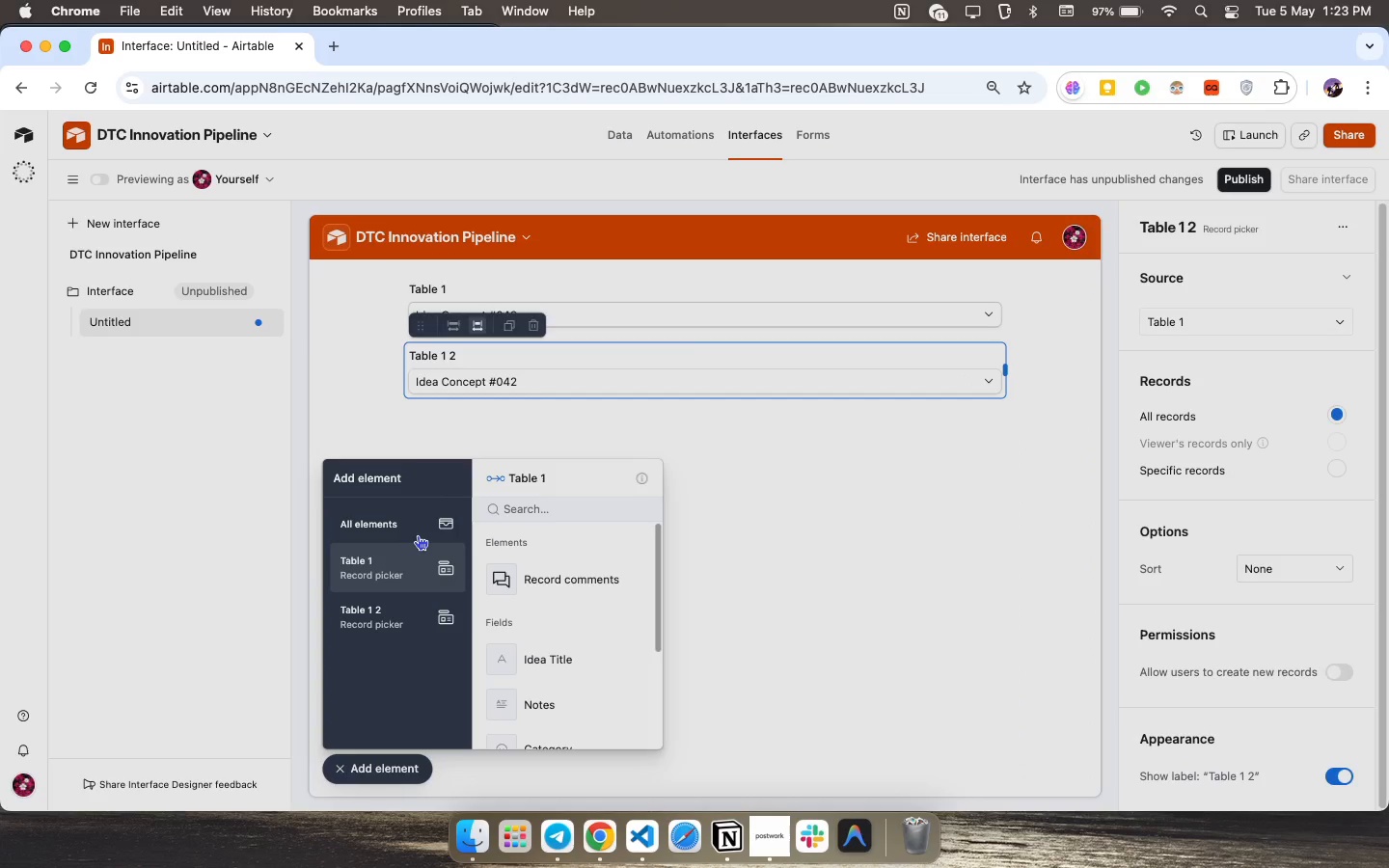 
left_click([1338, 325])
 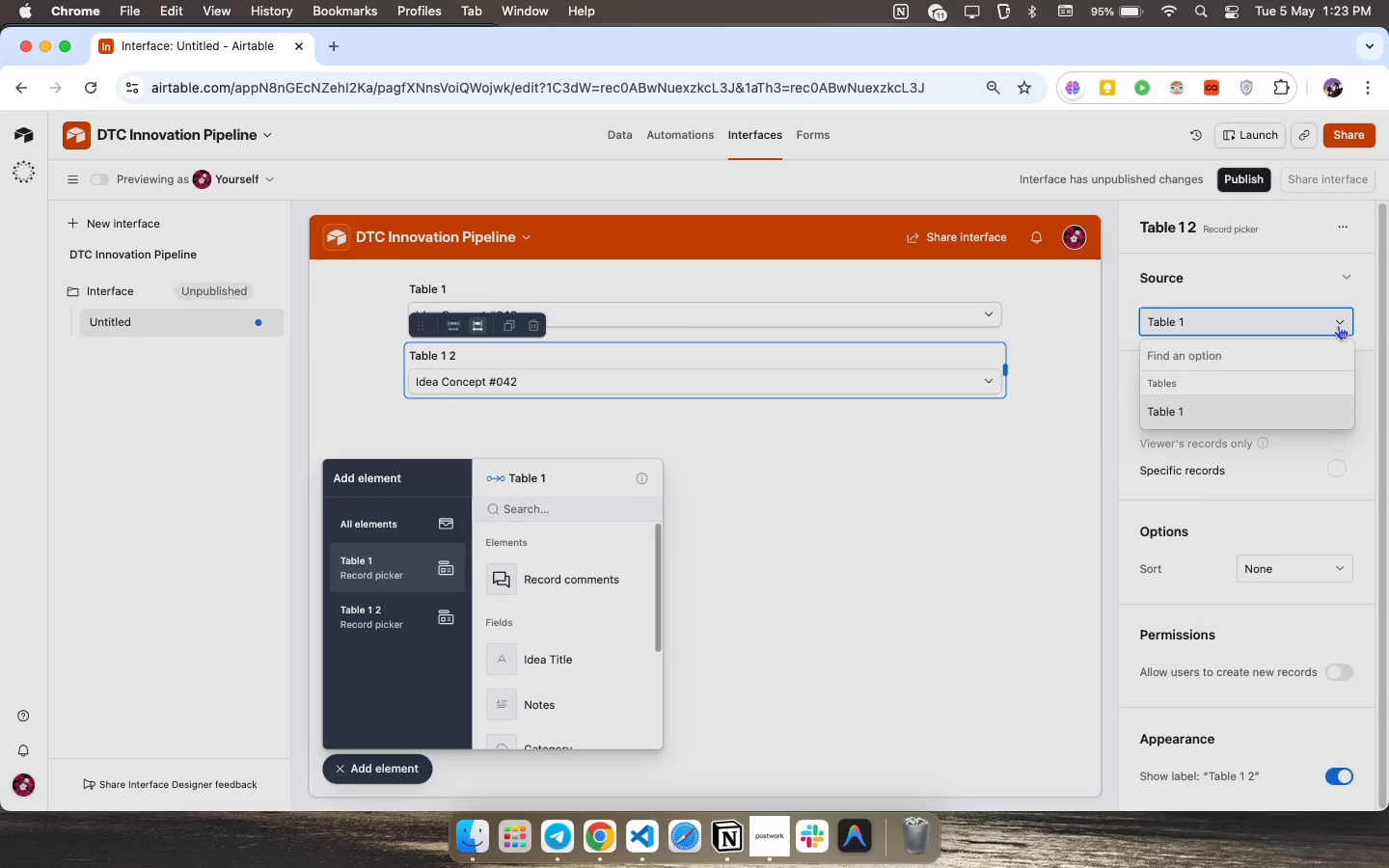 
left_click([1338, 325])
 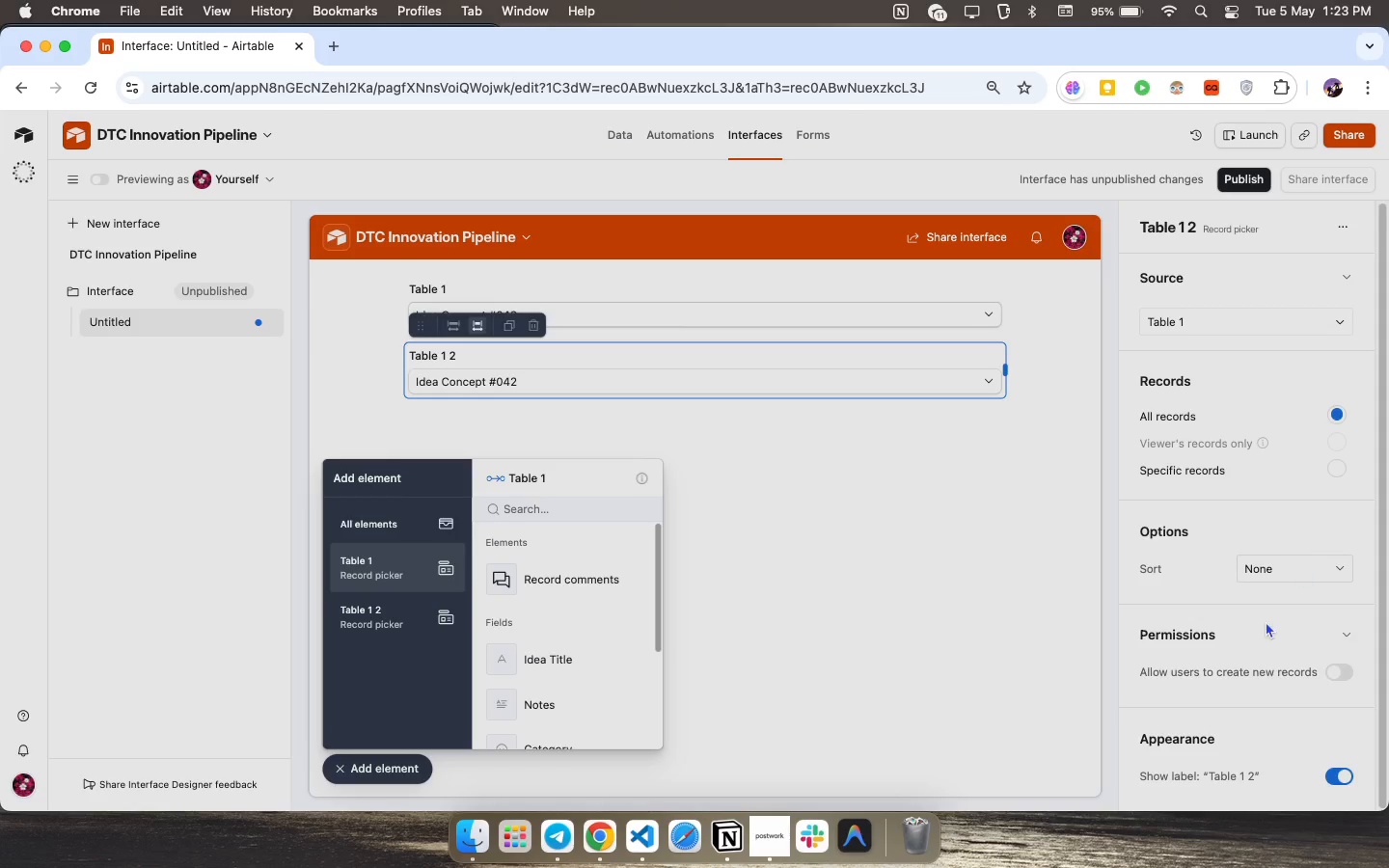 
wait(13.37)
 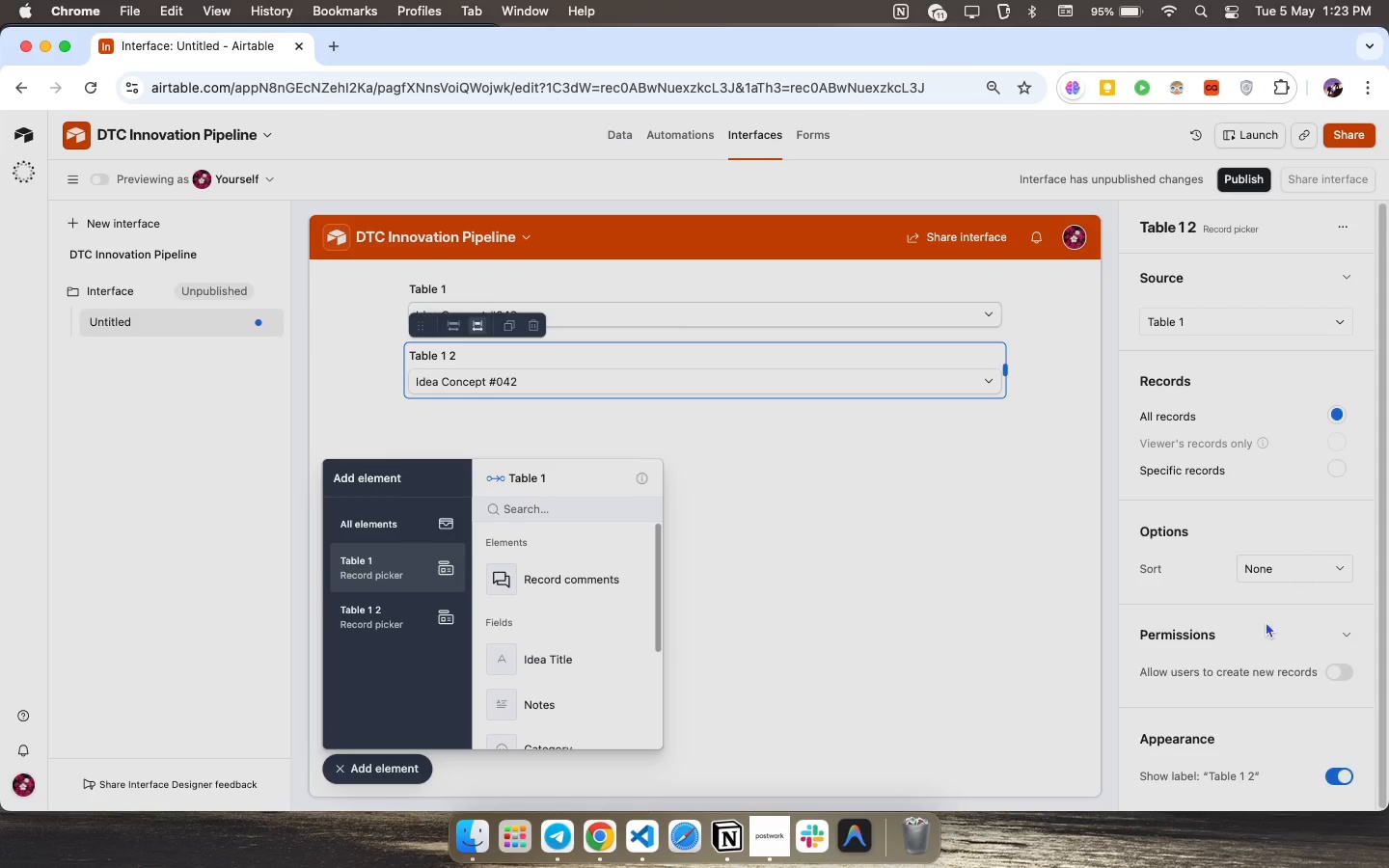 
left_click([1217, 468])
 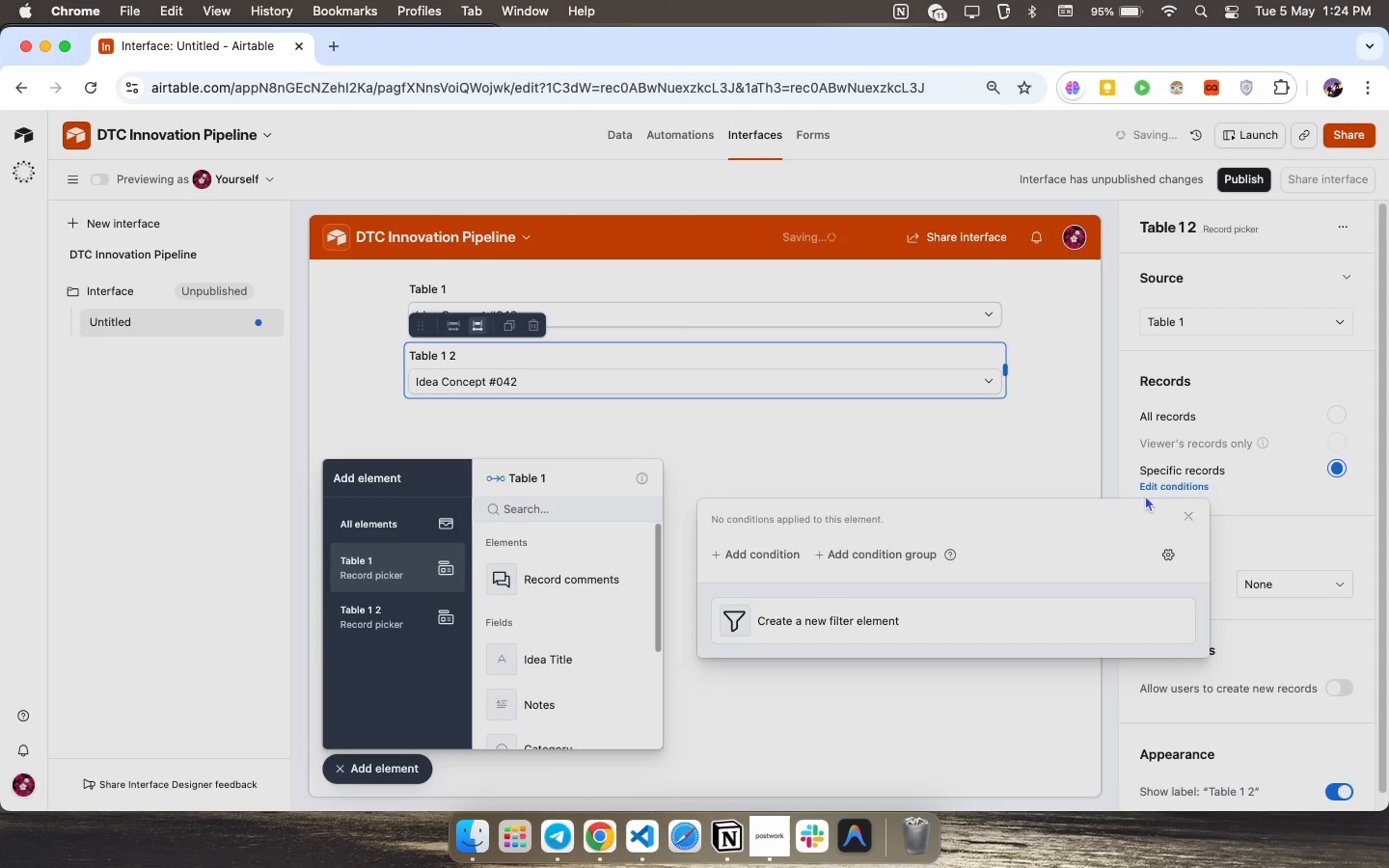 
left_click([1294, 530])
 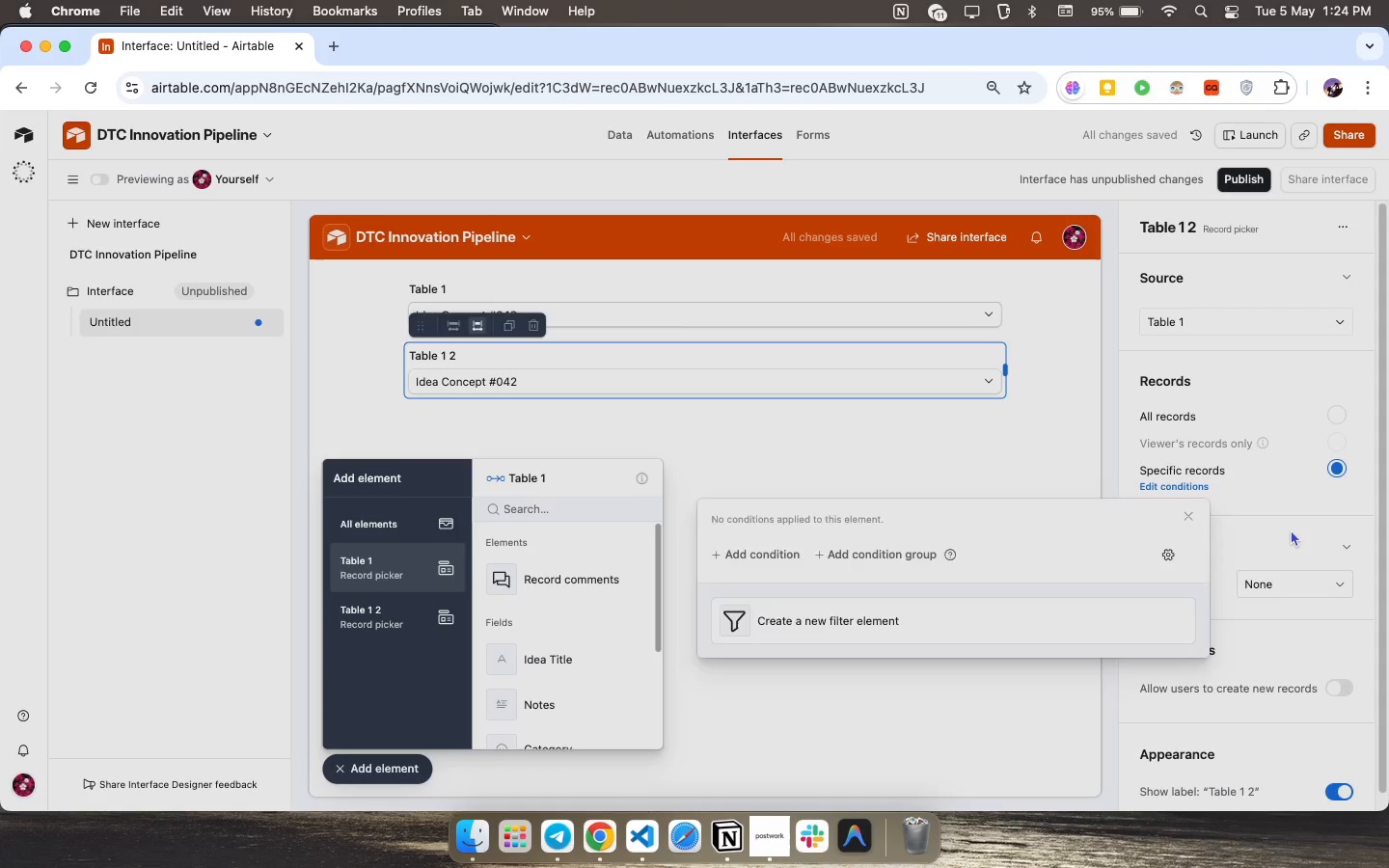 
scroll: coordinate [613, 529], scroll_direction: down, amount: 44.0
 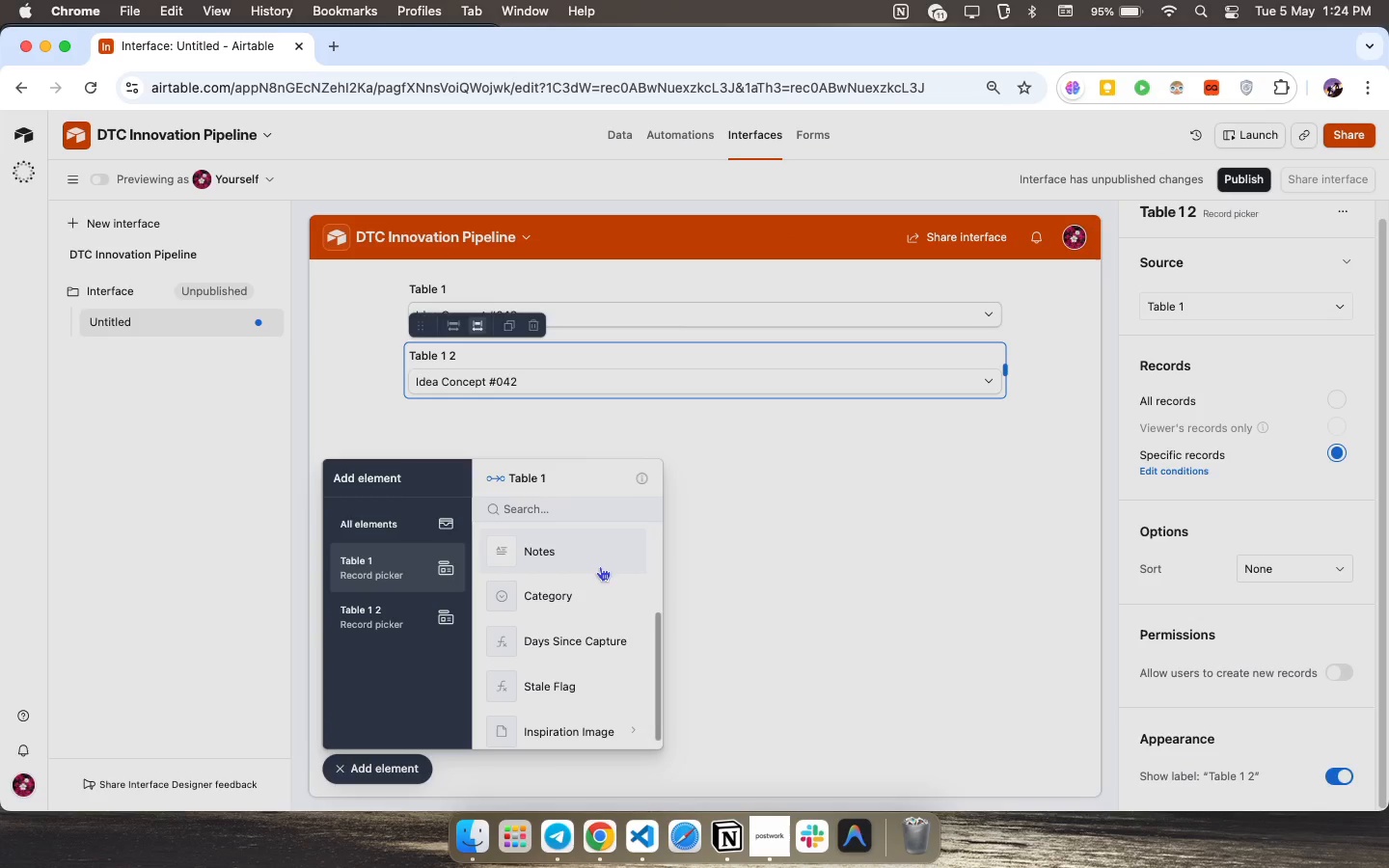 
scroll: coordinate [577, 592], scroll_direction: up, amount: 18.0
 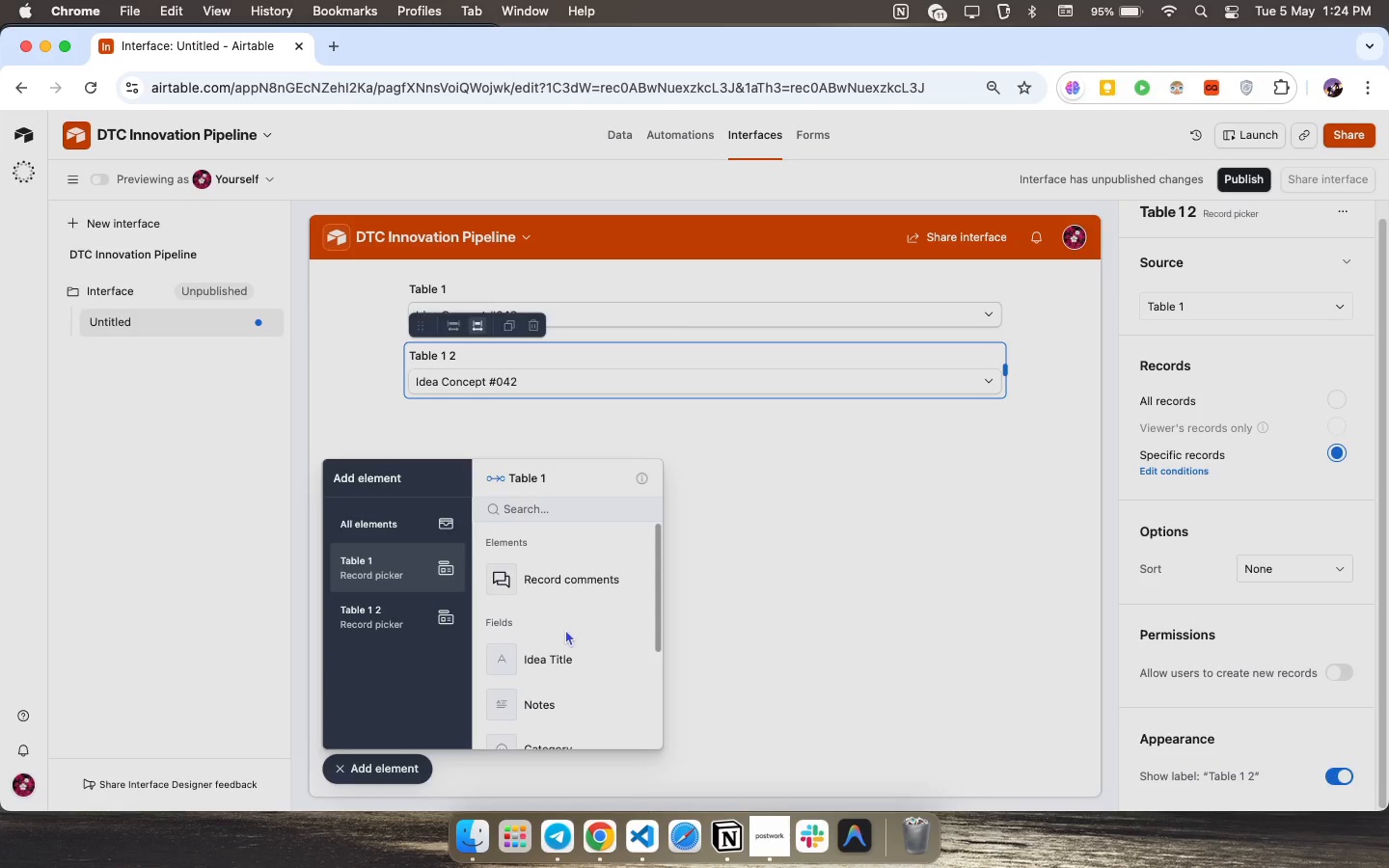 
mouse_move([556, 633])
 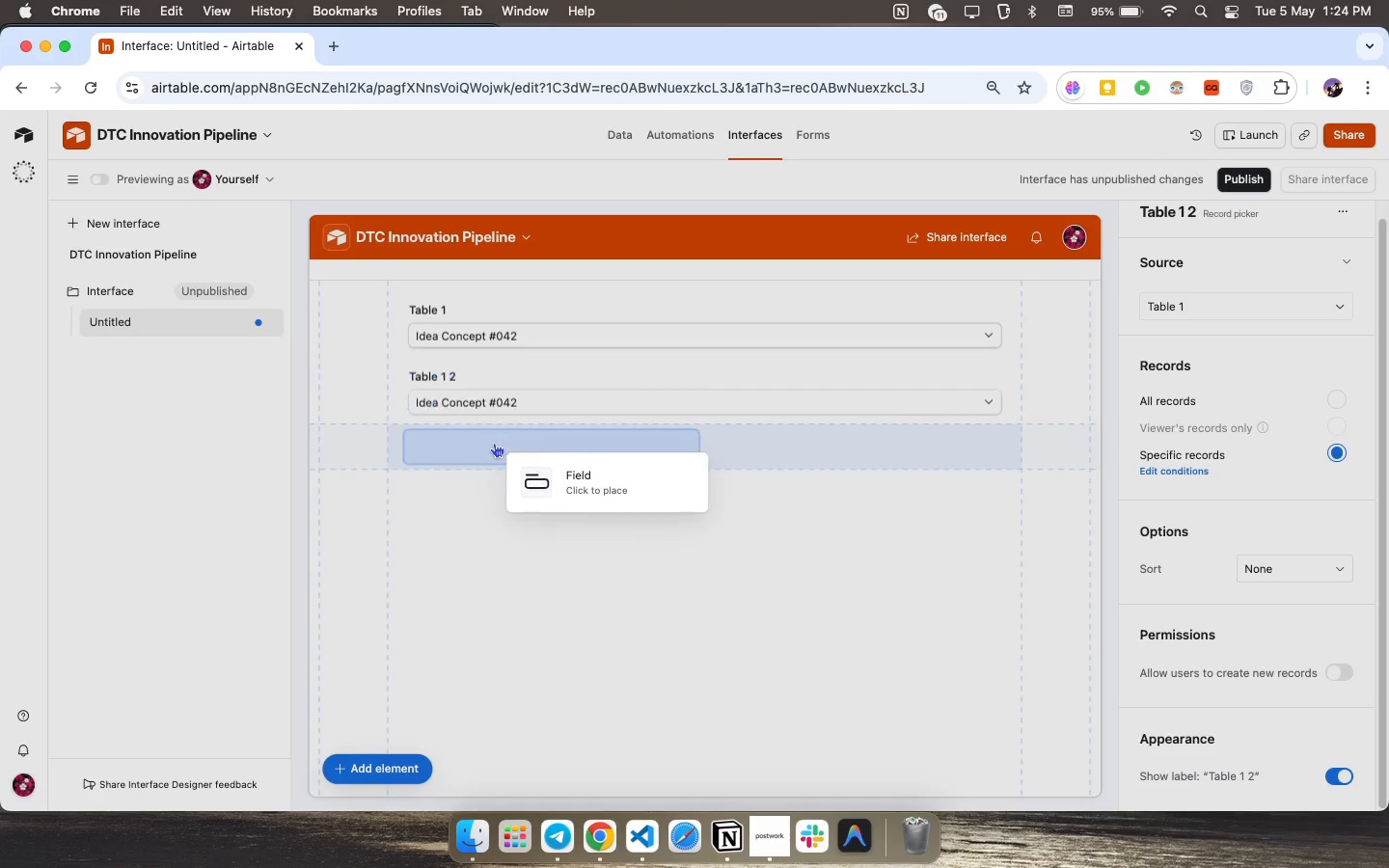 
left_click([494, 443])
 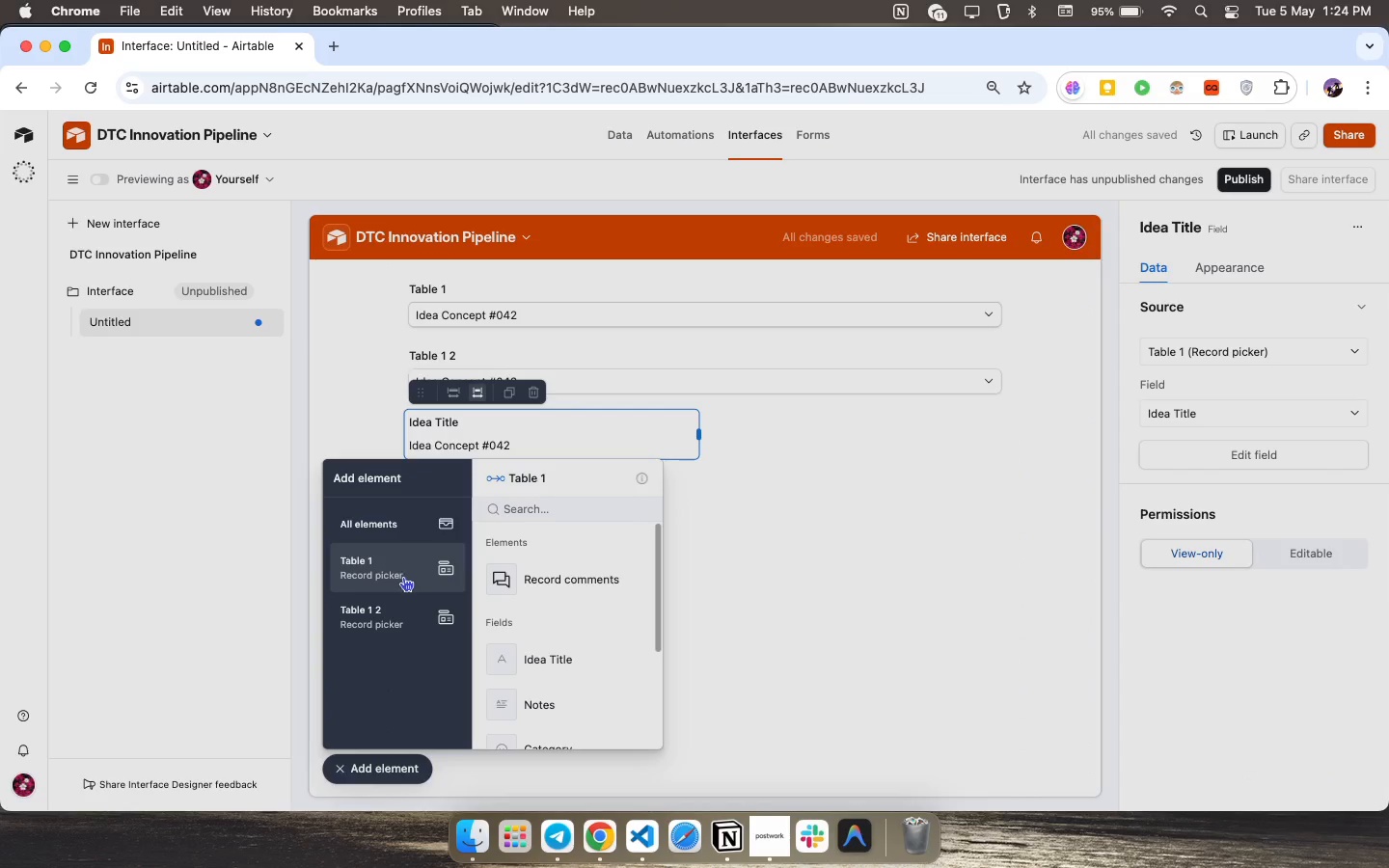 
left_click([602, 370])
 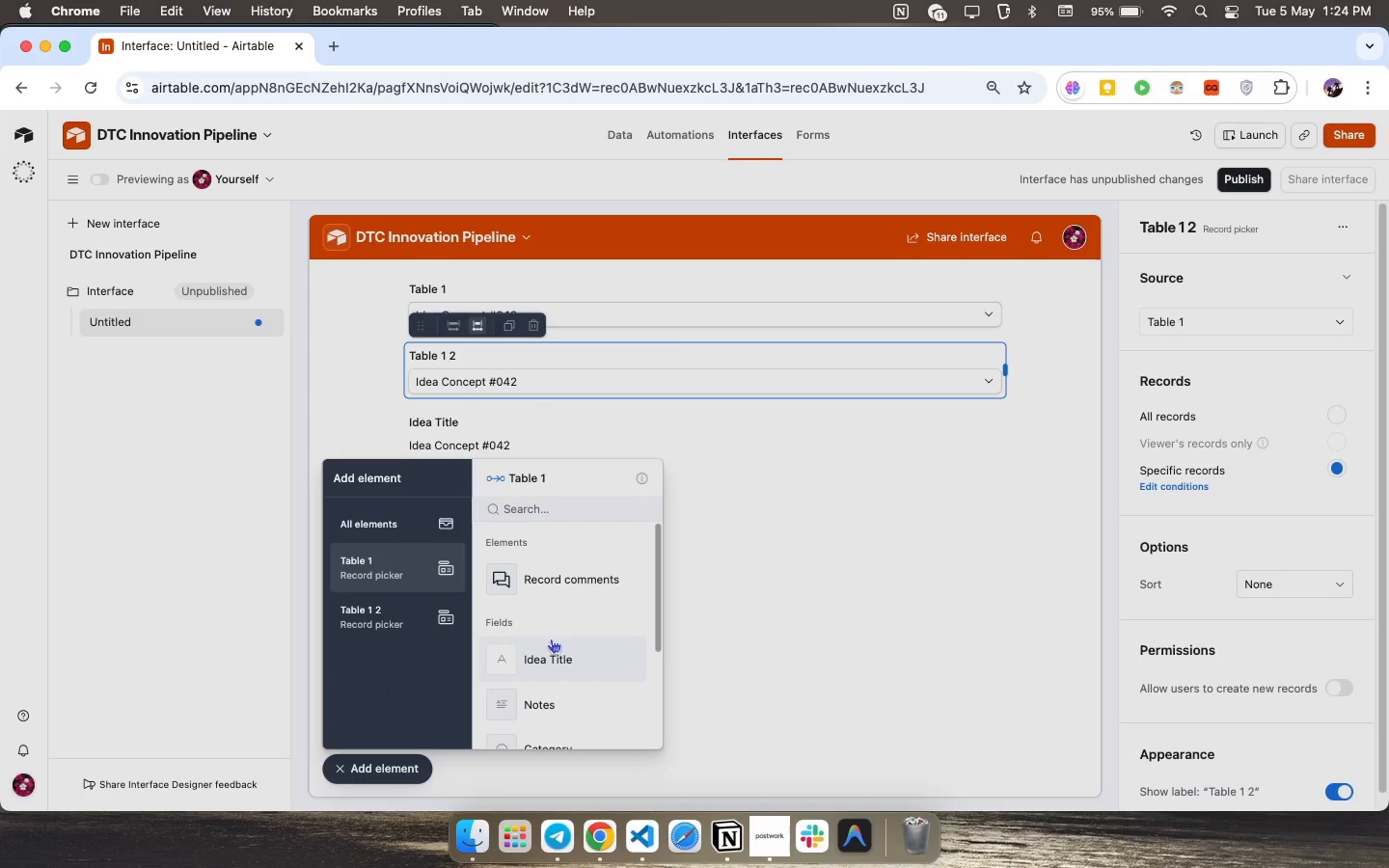 
wait(8.0)
 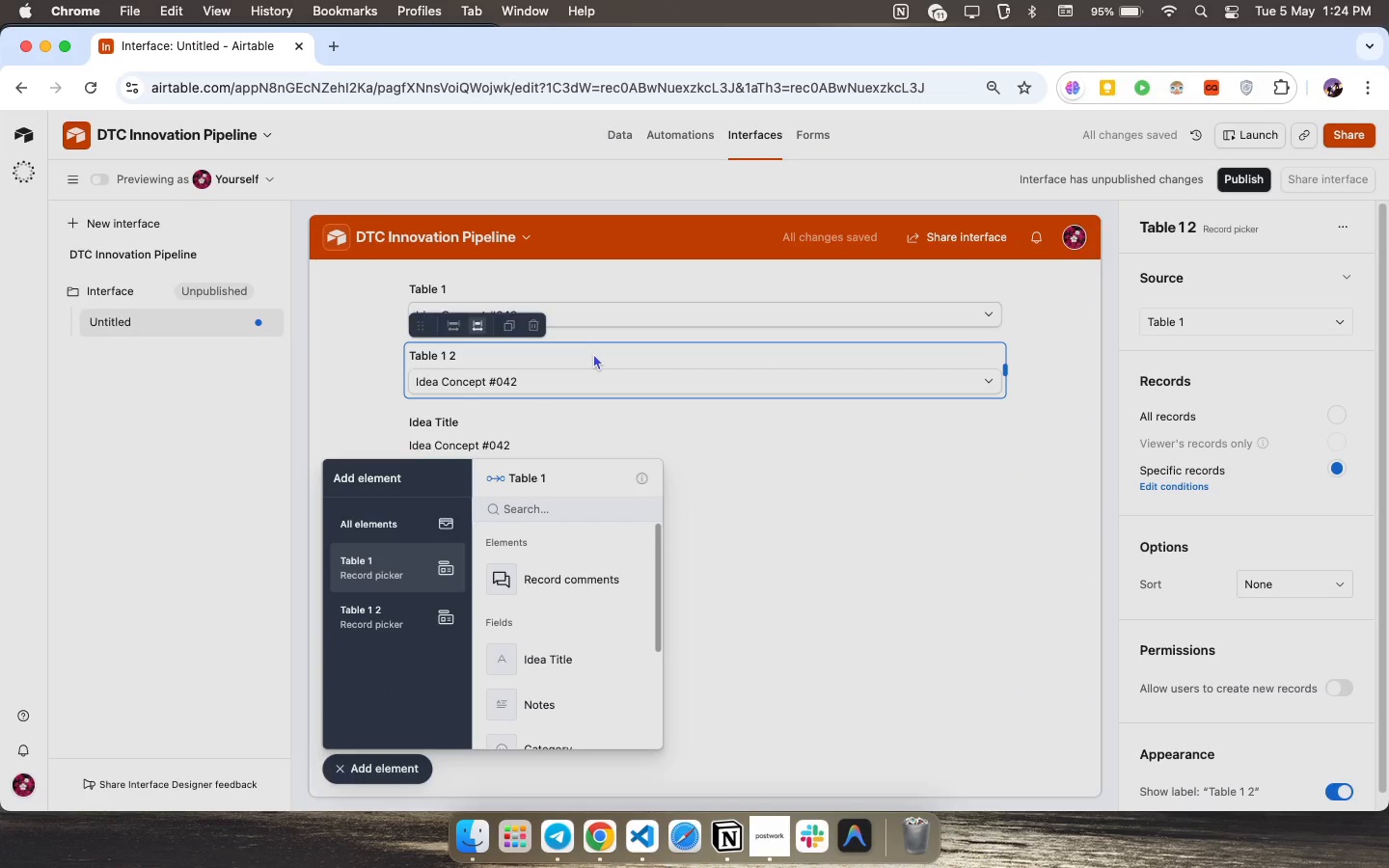 
scroll: coordinate [551, 638], scroll_direction: down, amount: 10.0
 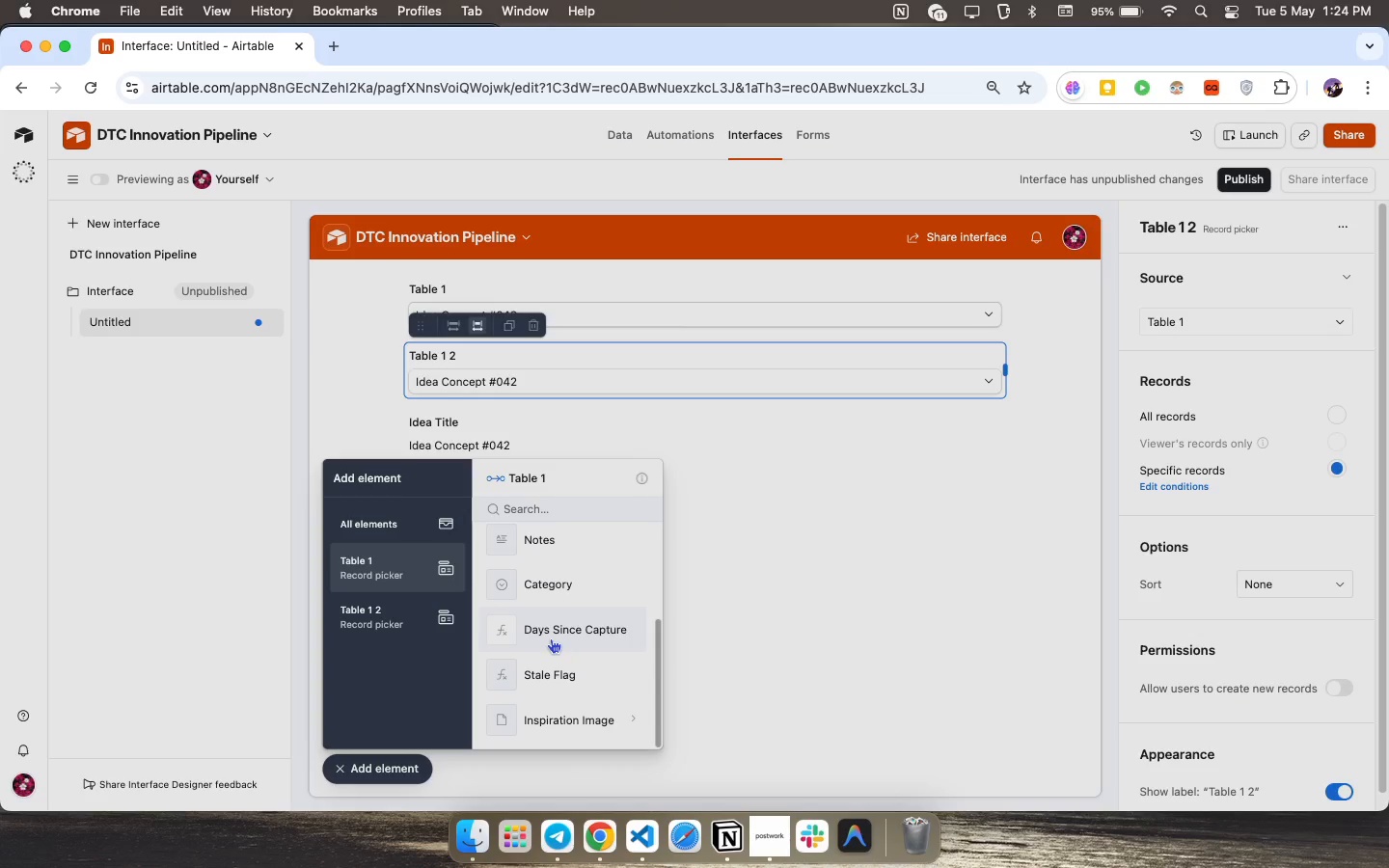 
left_click([532, 572])
 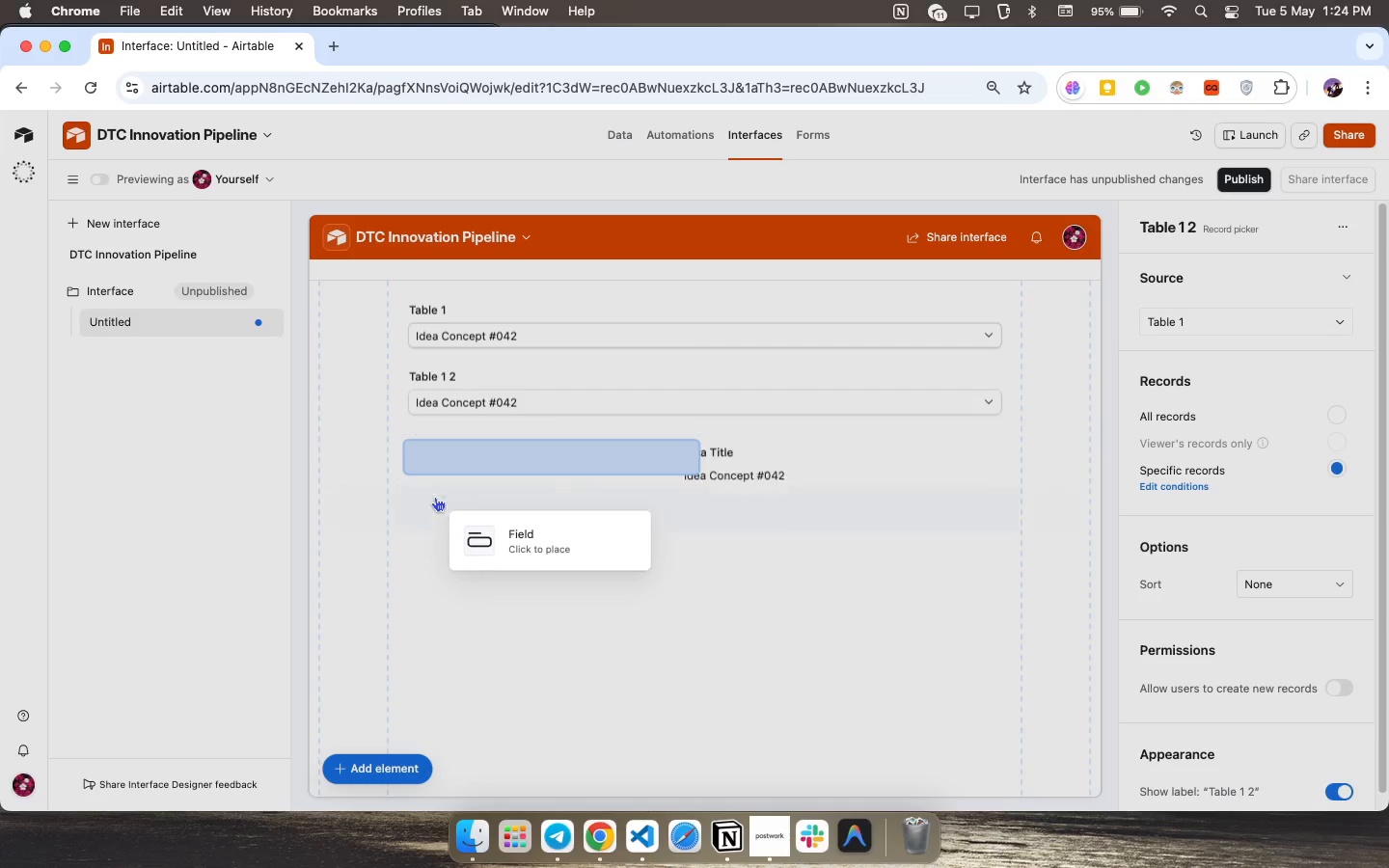 
left_click([449, 523])
 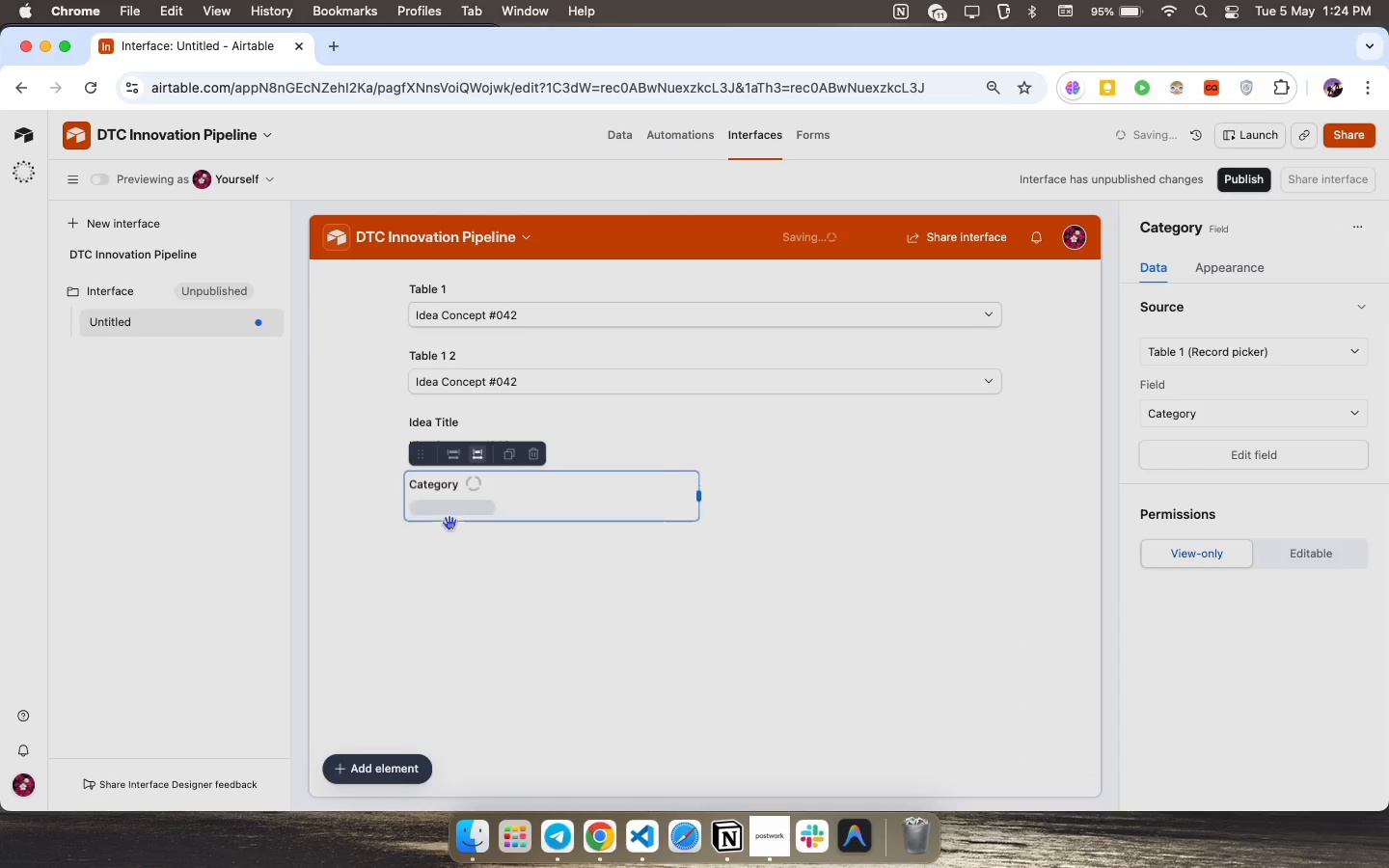 
scroll: coordinate [530, 636], scroll_direction: down, amount: 11.0
 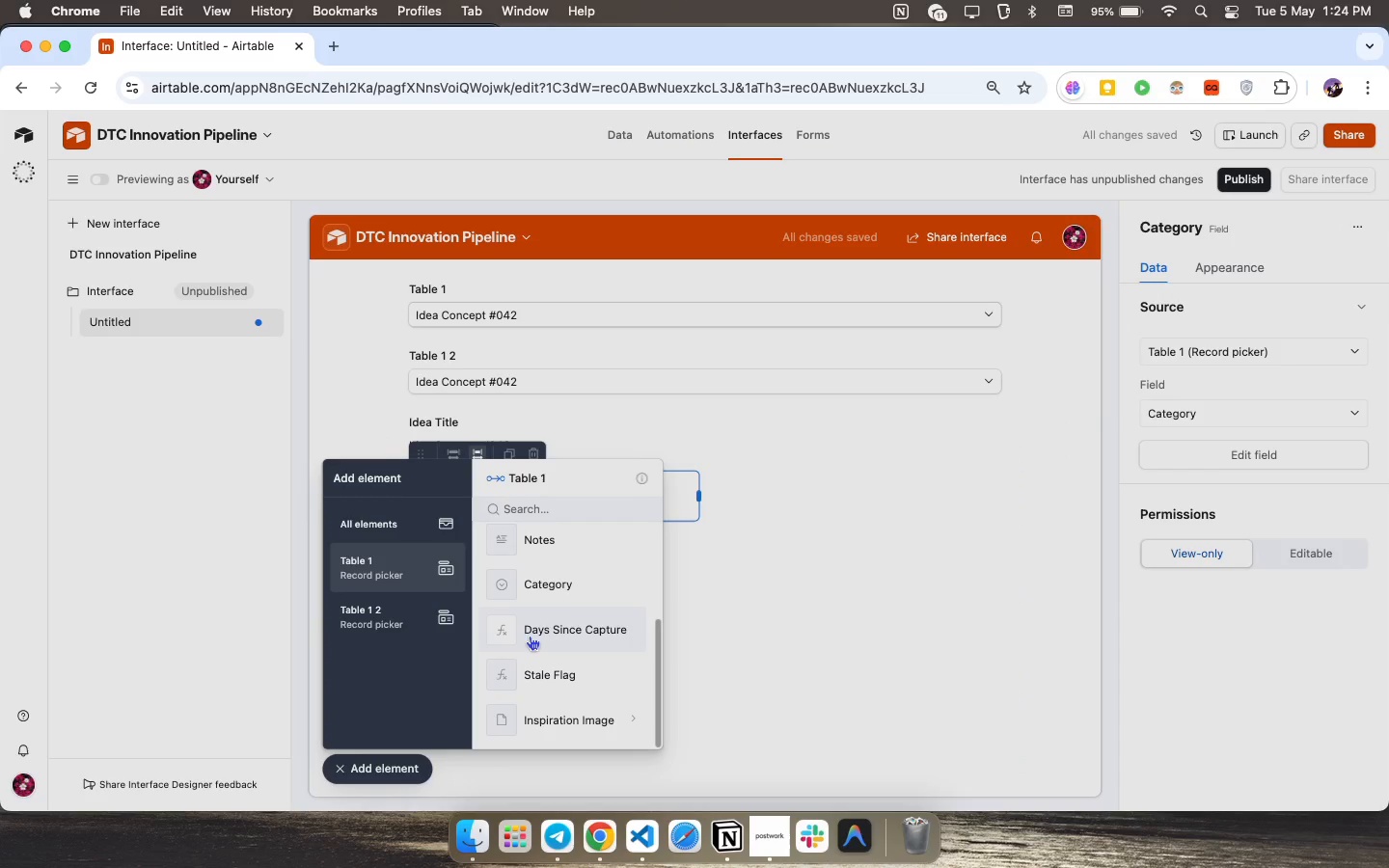 
scroll: coordinate [549, 692], scroll_direction: up, amount: 5.0
 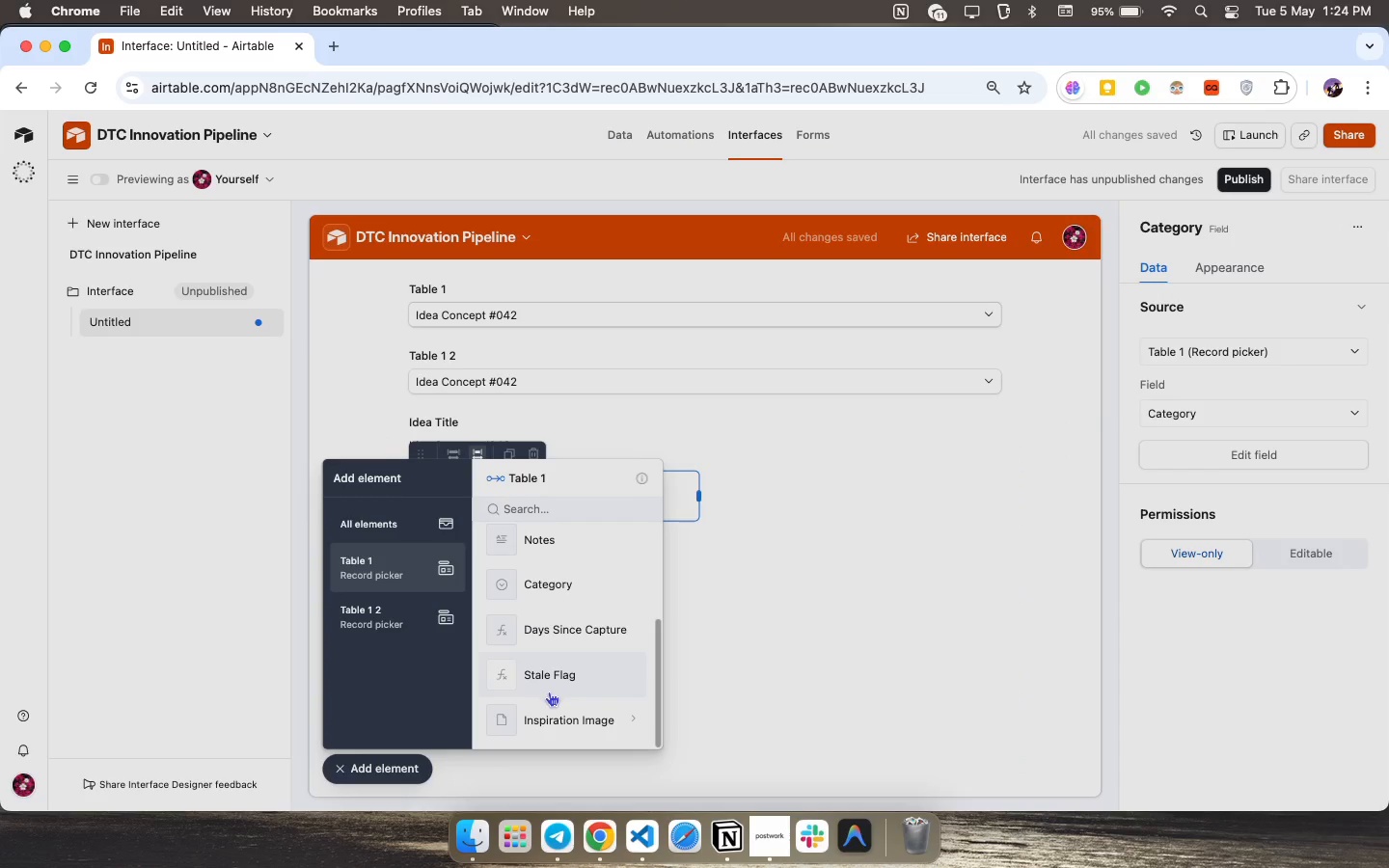 
scroll: coordinate [574, 690], scroll_direction: down, amount: 47.0
 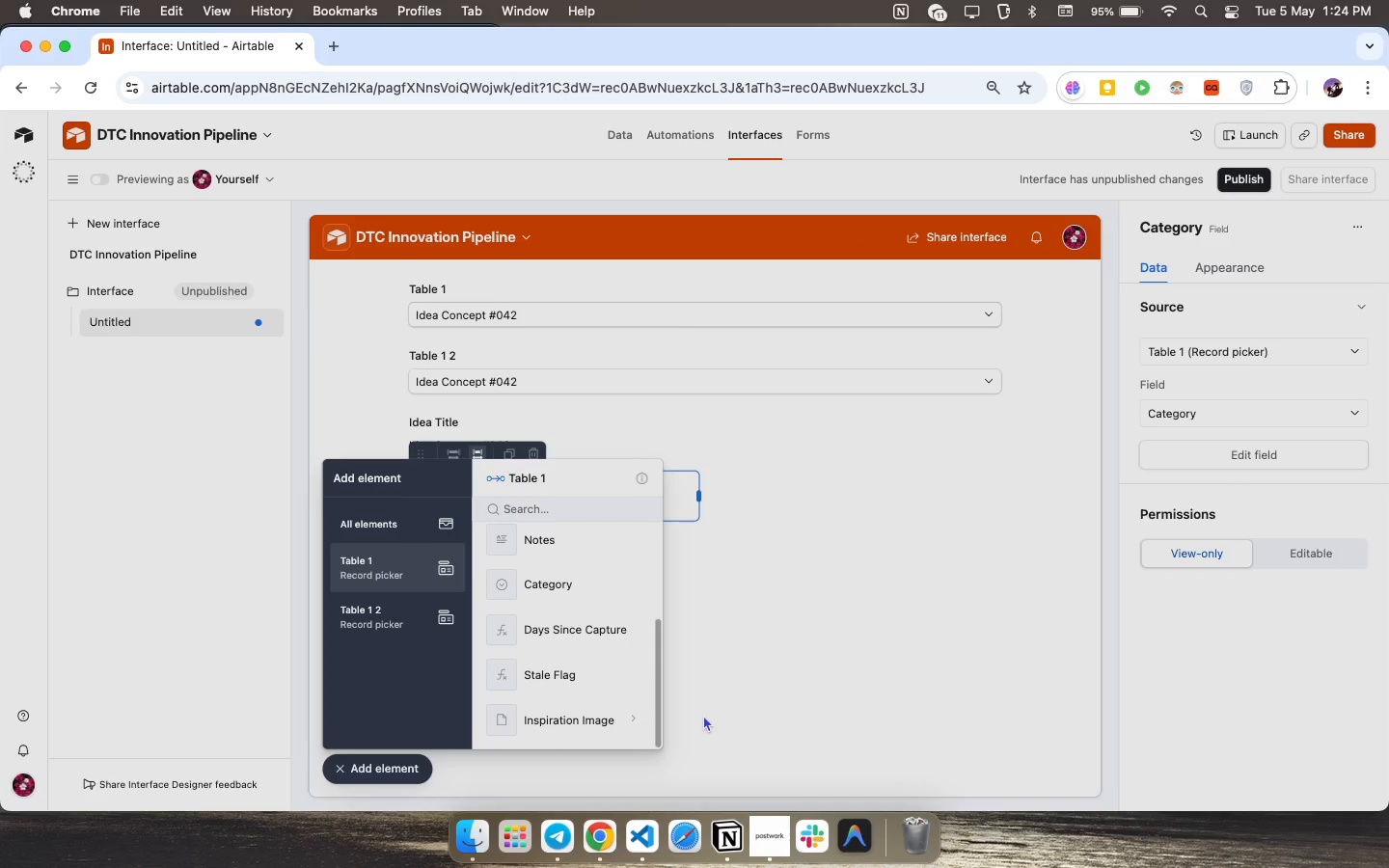 
left_click([764, 684])
 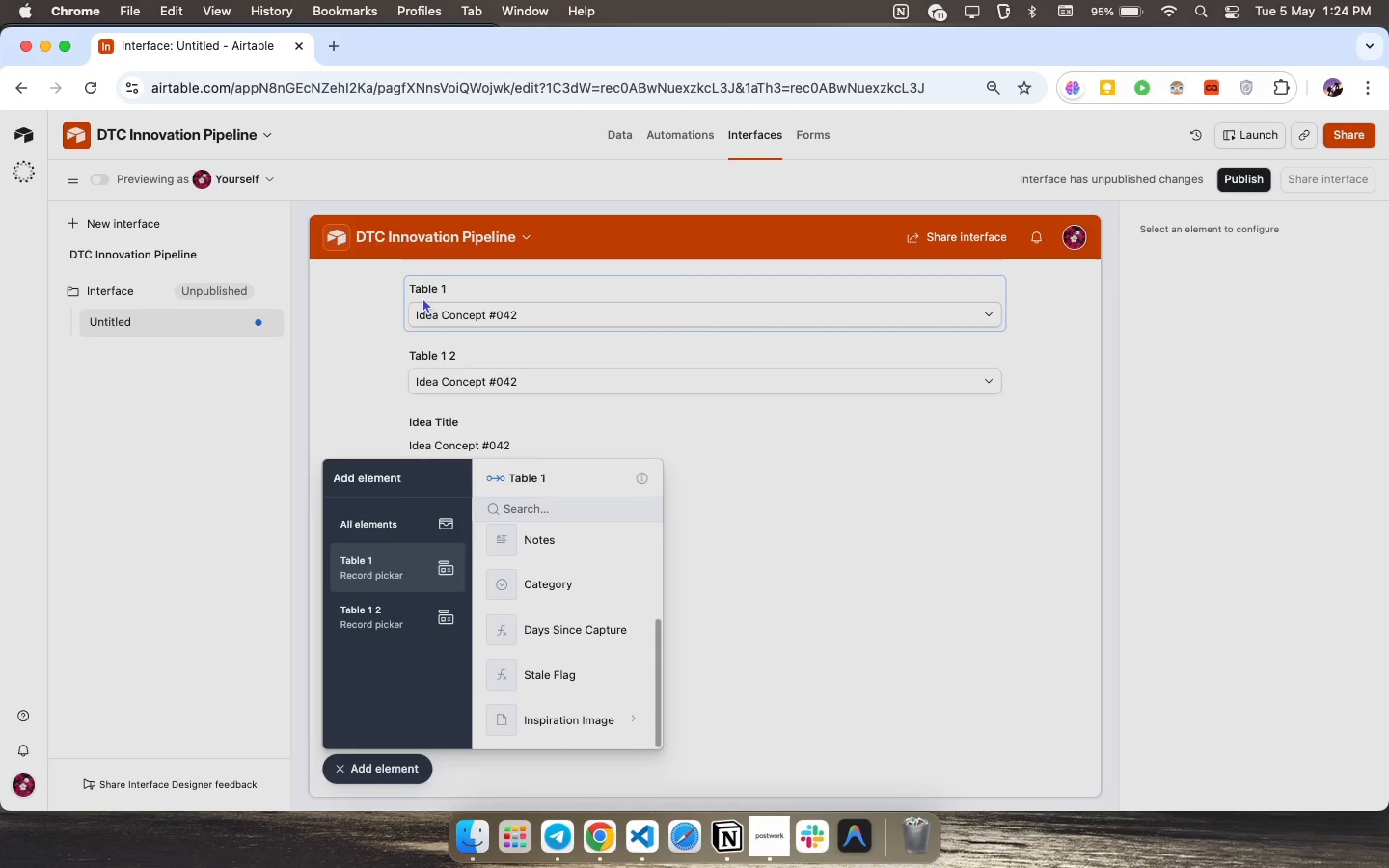 
left_click([438, 304])
 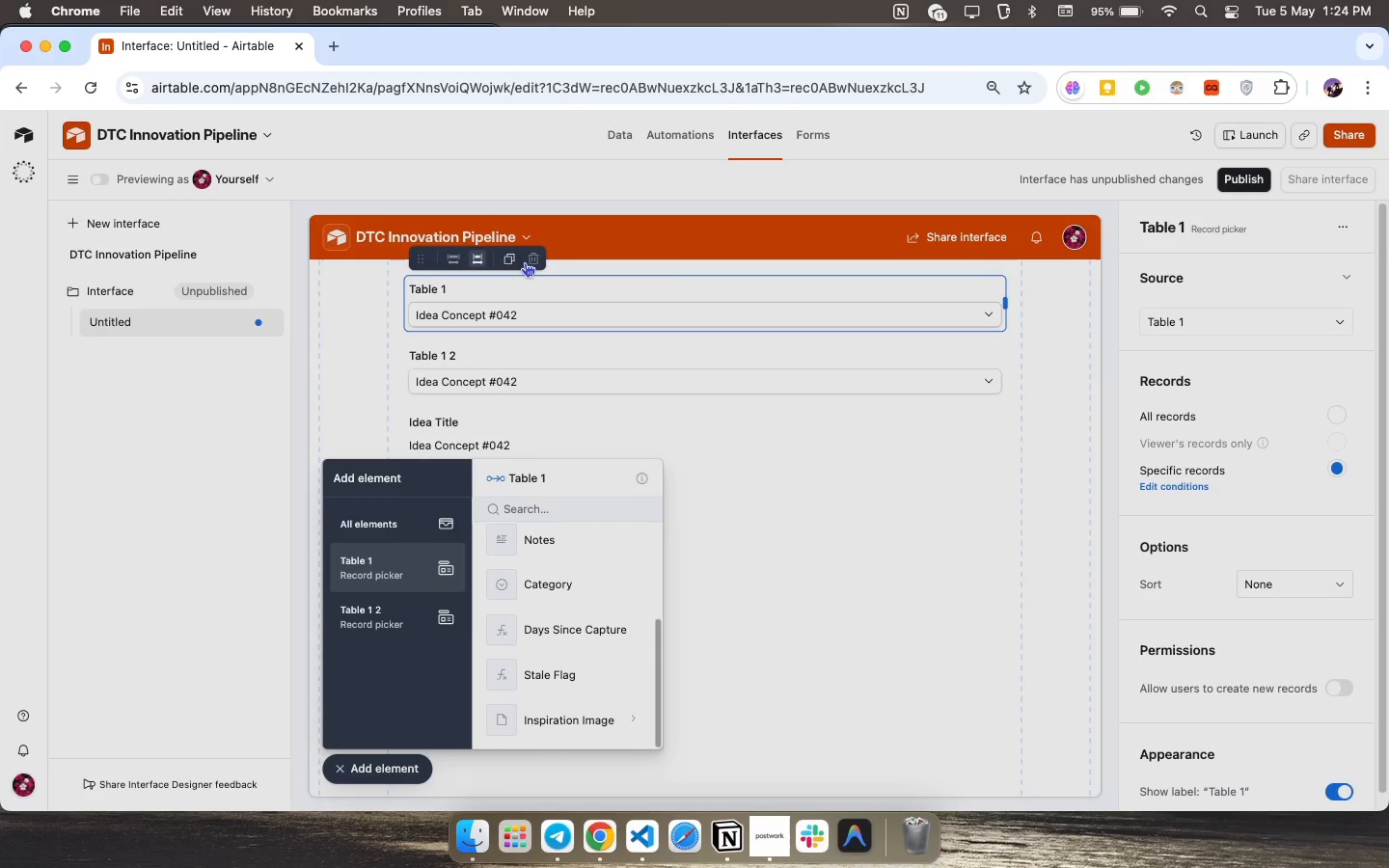 
left_click([530, 261])
 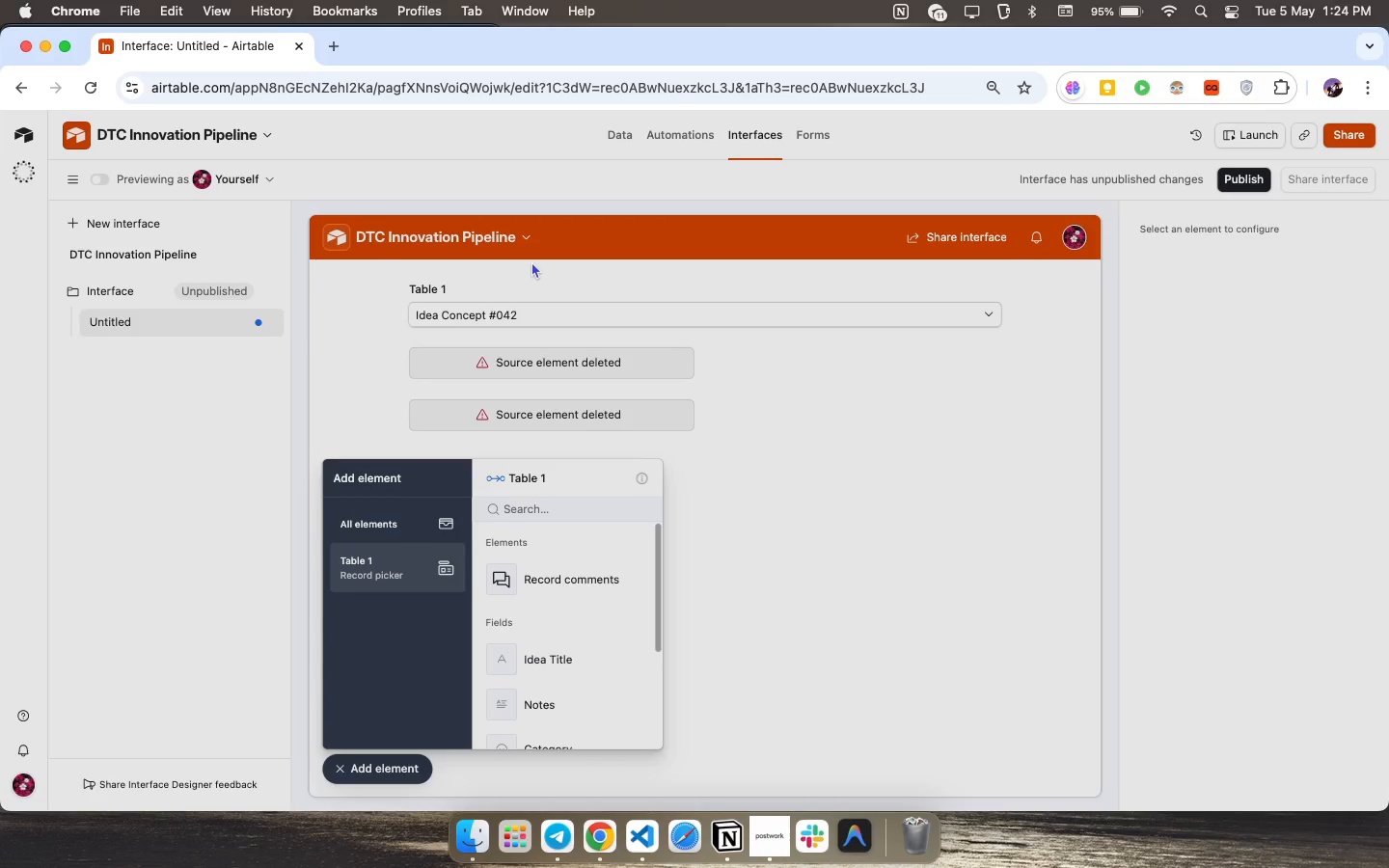 
wait(14.98)
 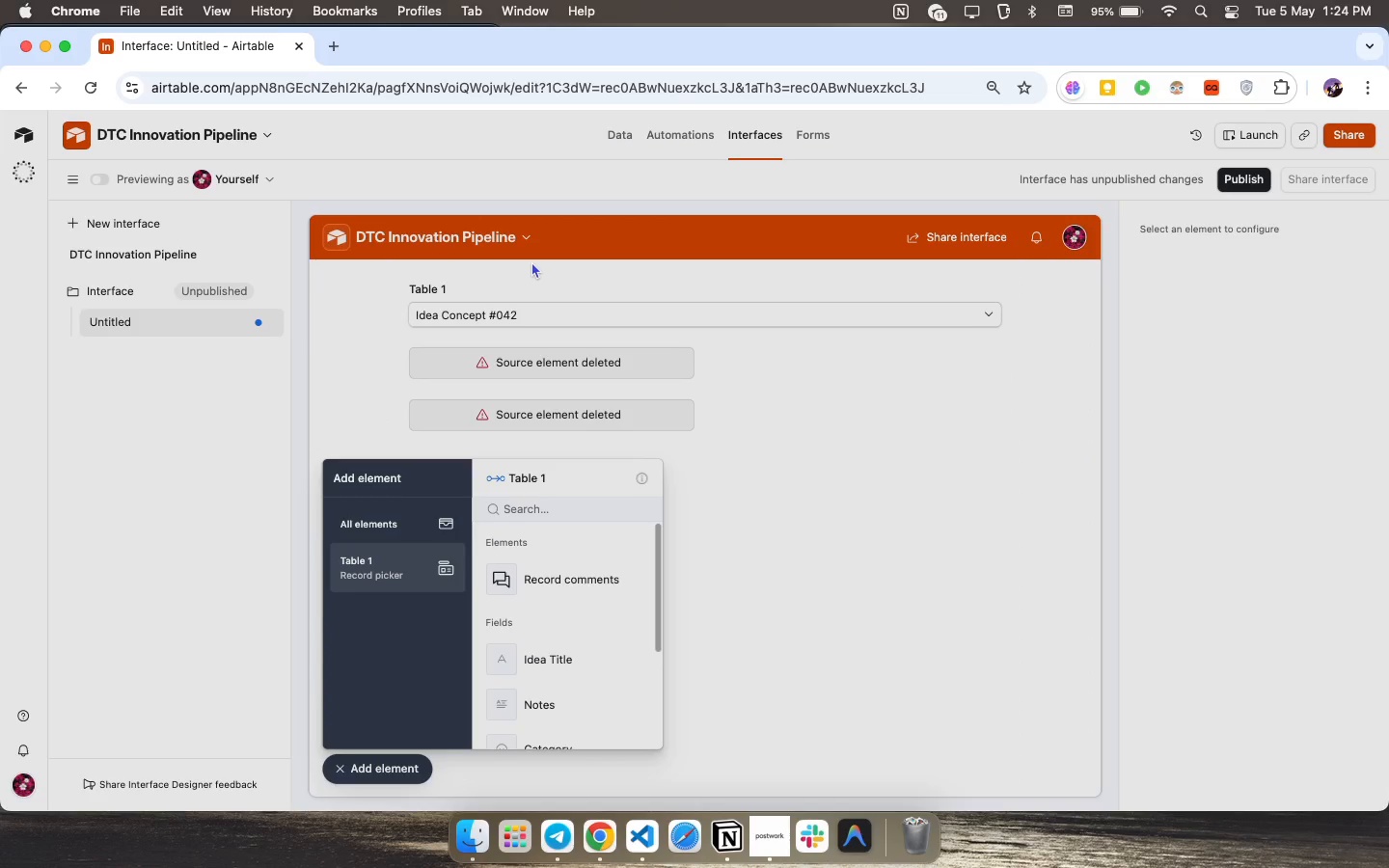 
key(Meta+CommandLeft)
 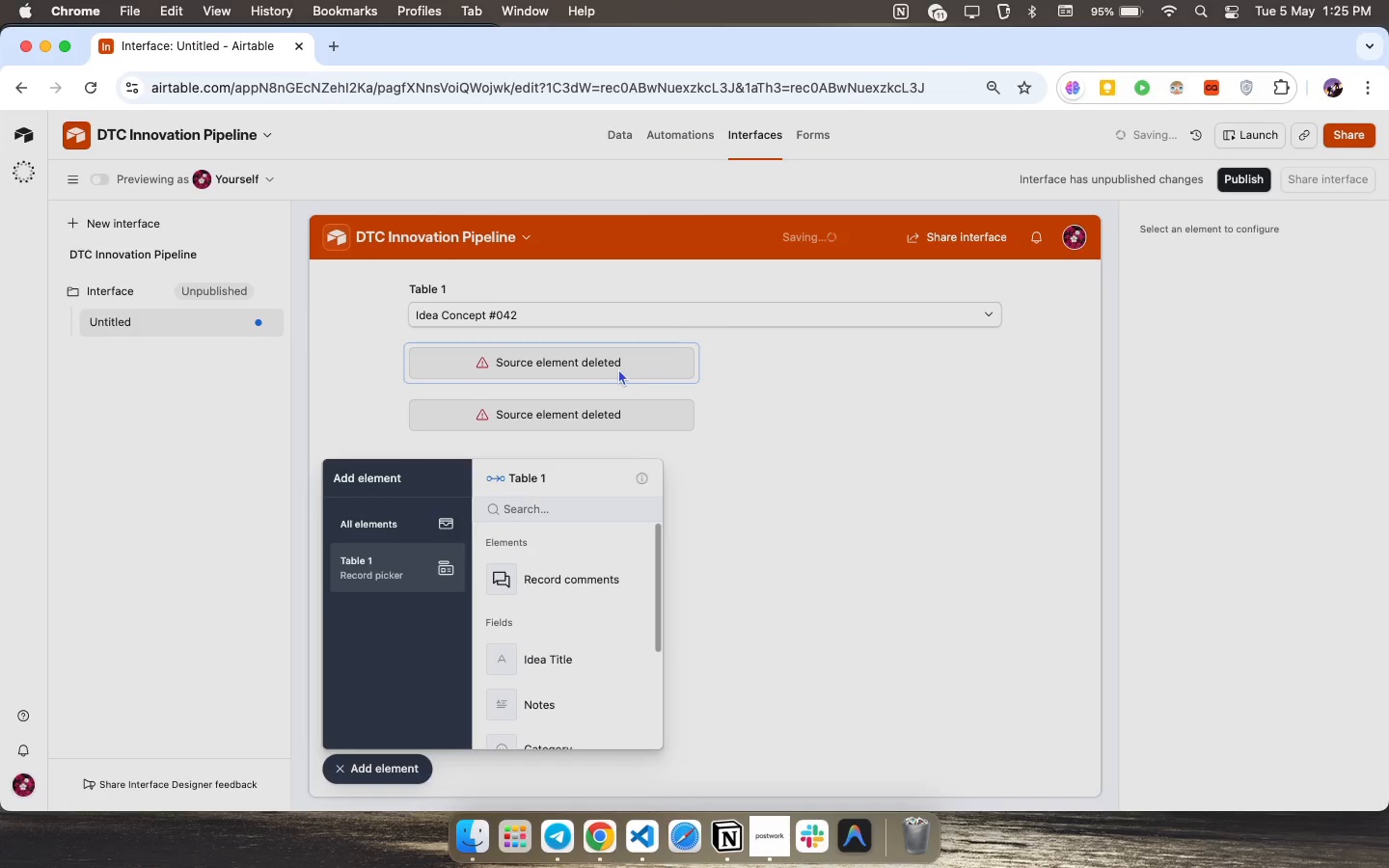 
key(Meta+Z)
 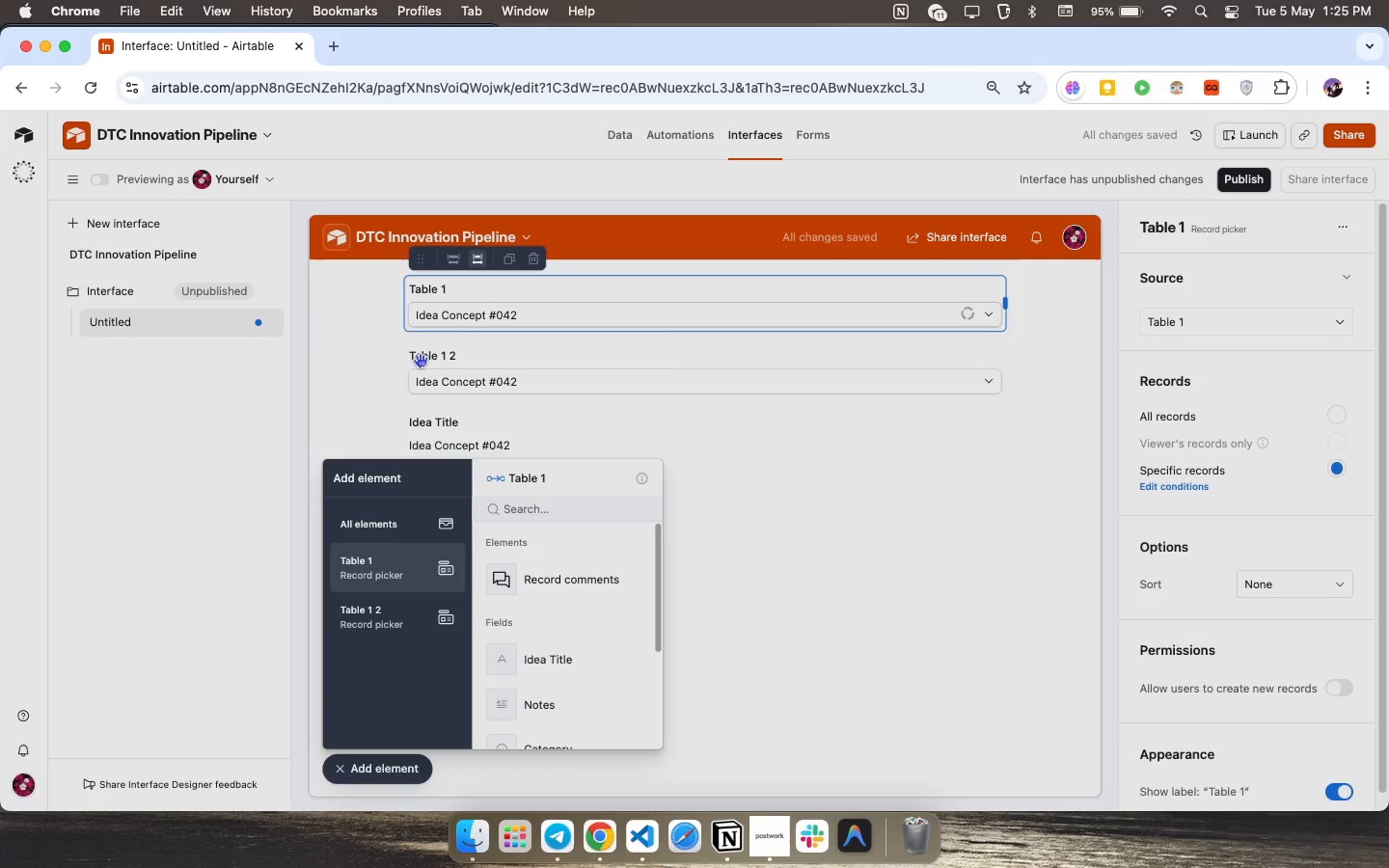 
left_click([421, 361])
 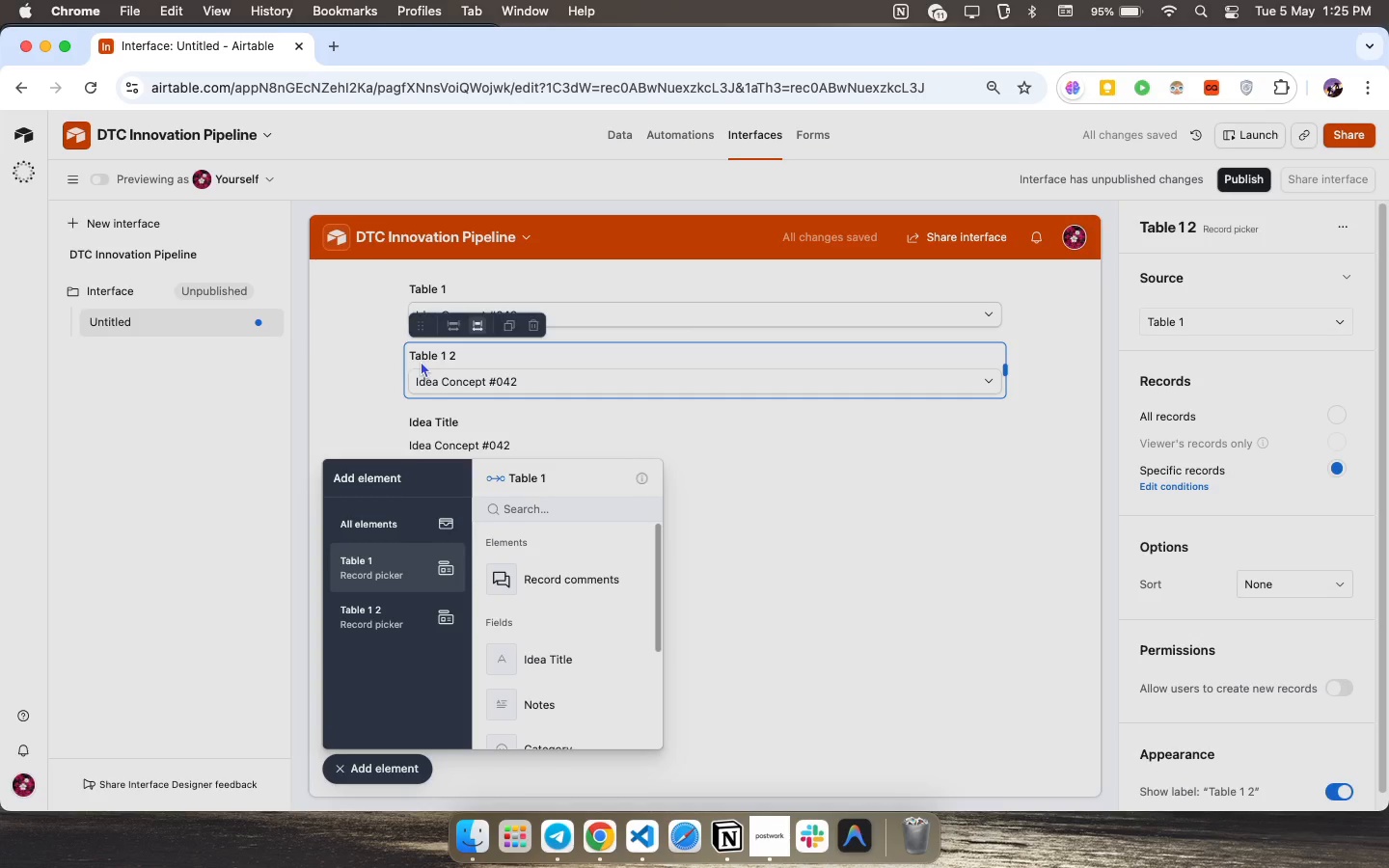 
right_click([421, 361])
 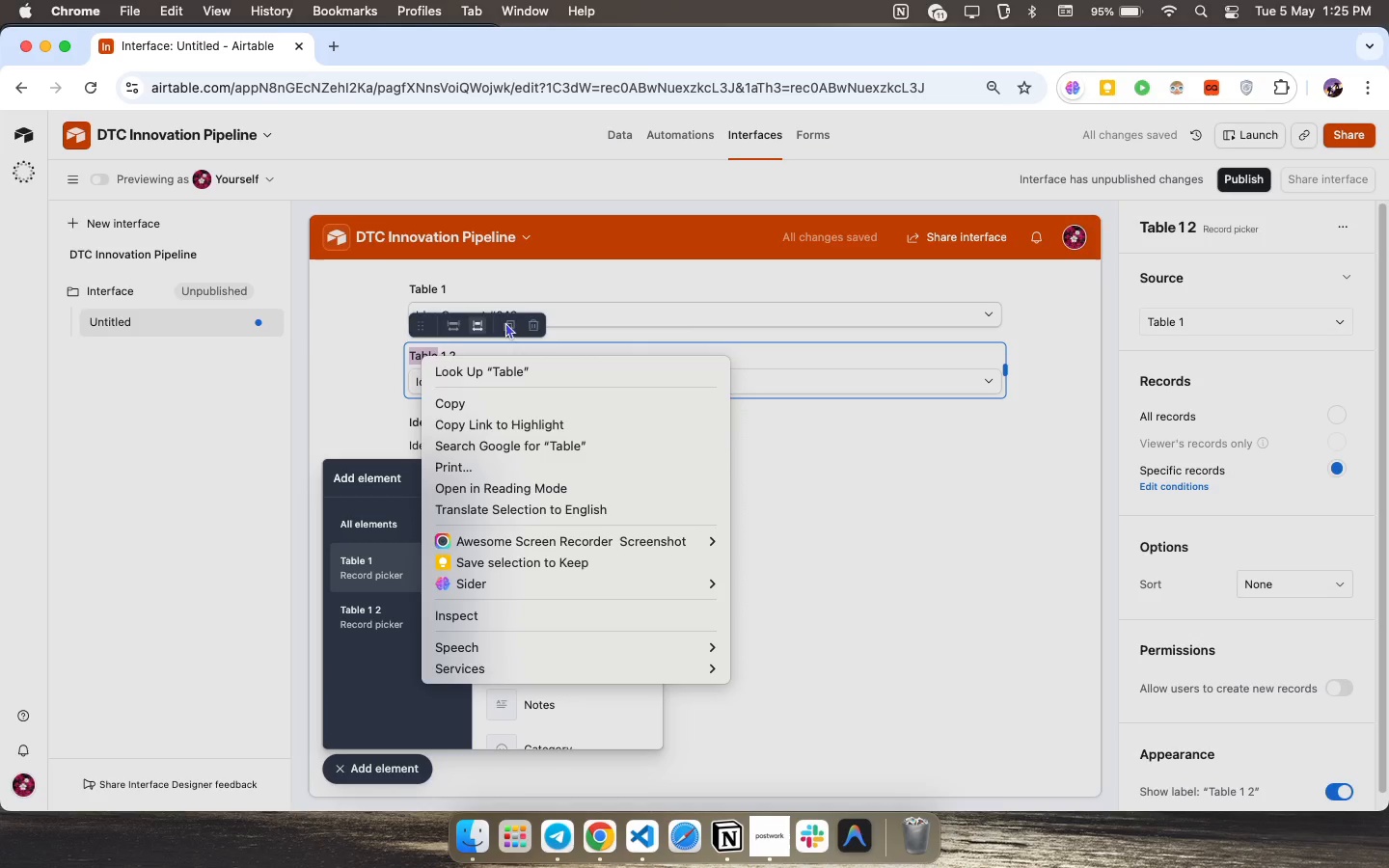 
left_click([526, 322])
 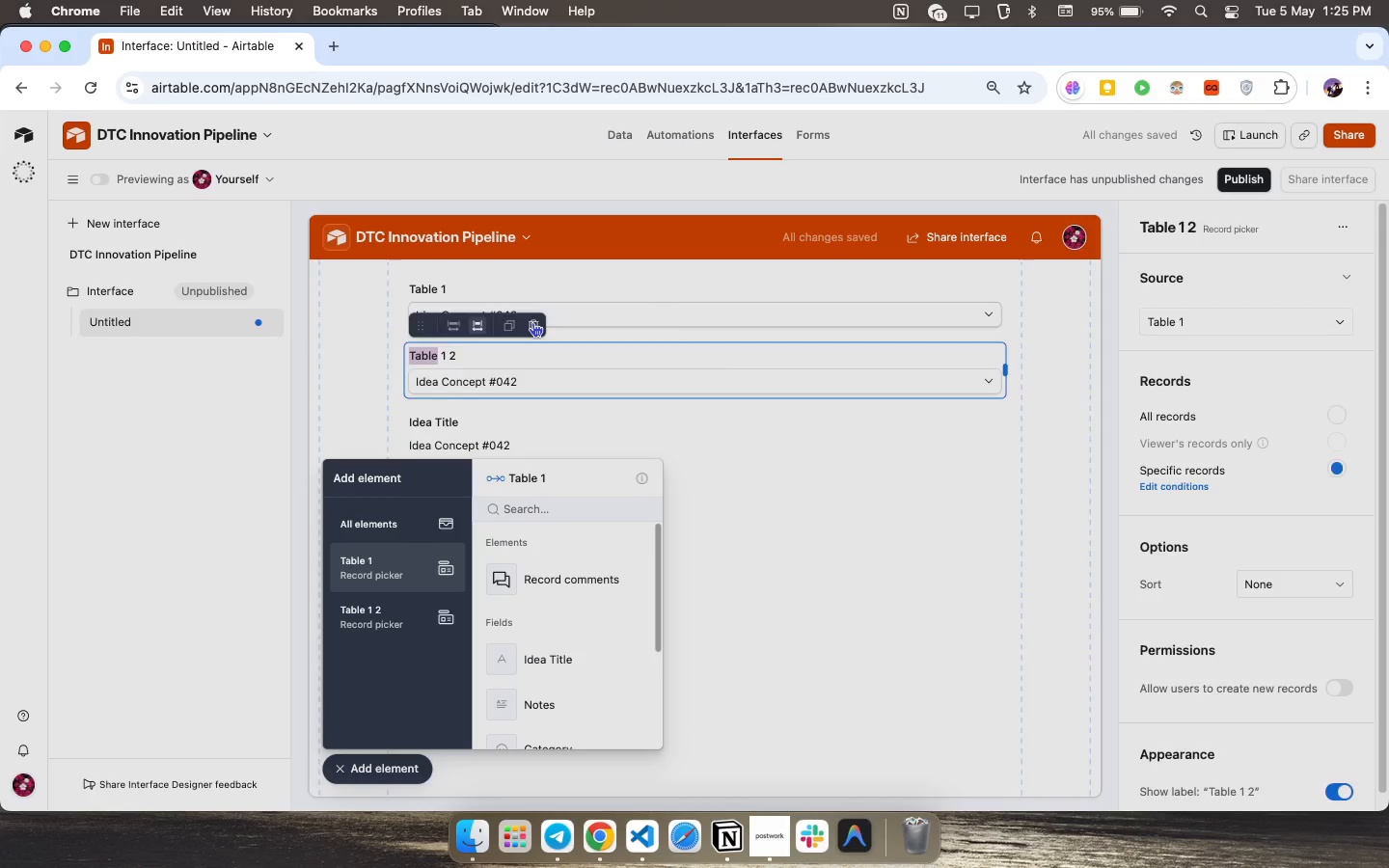 
left_click([532, 322])
 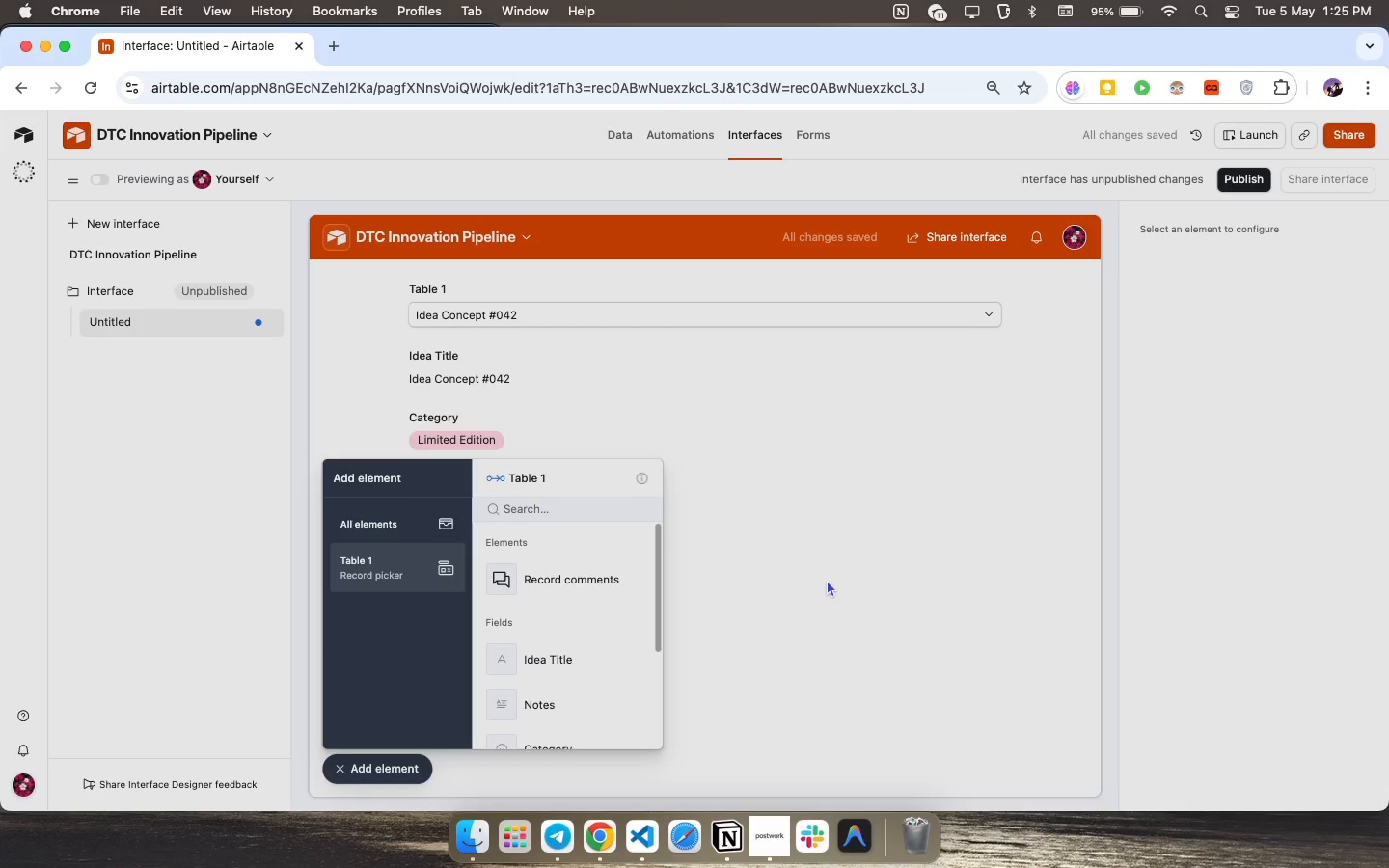 
left_click([829, 606])
 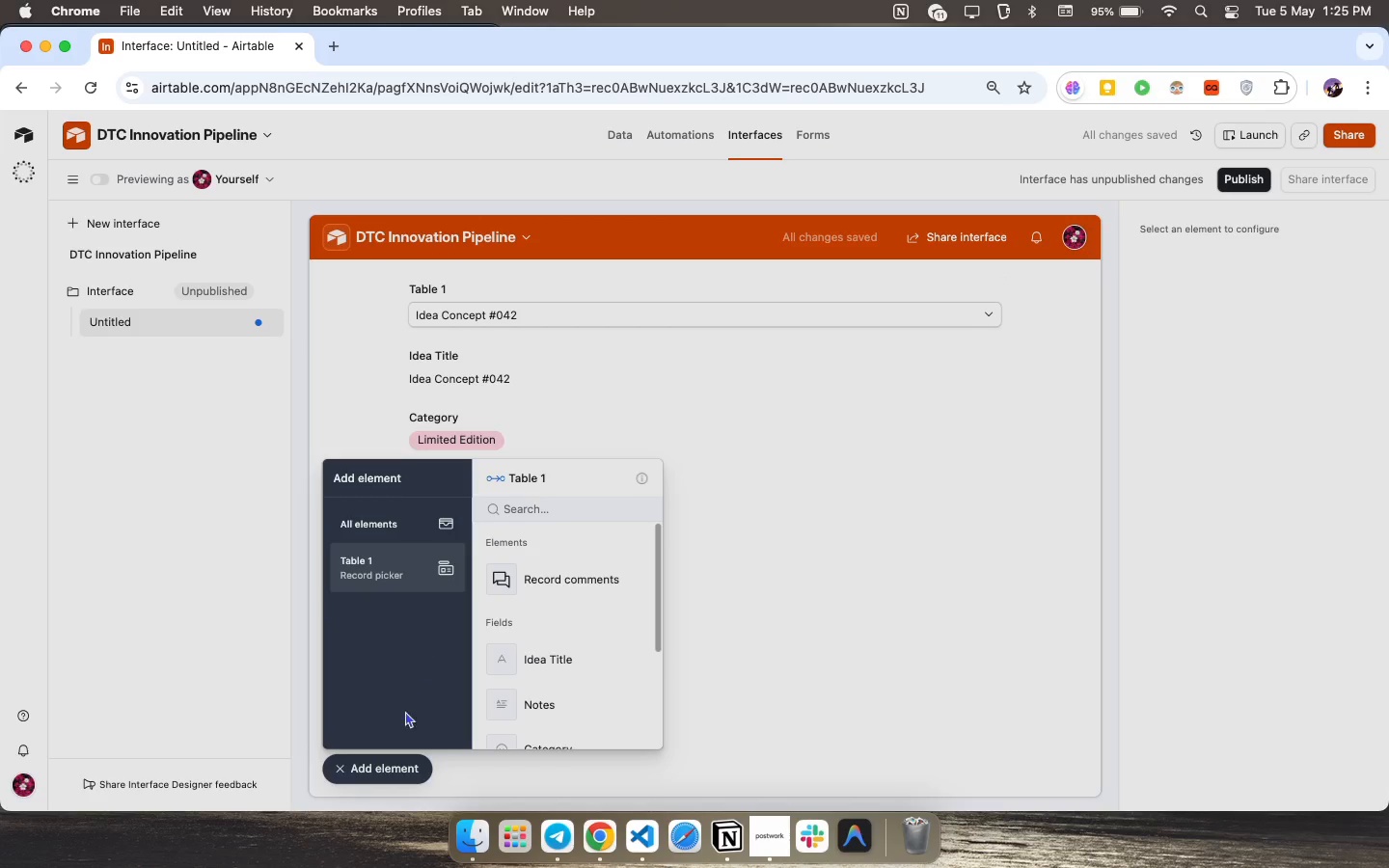 
left_click([384, 770])
 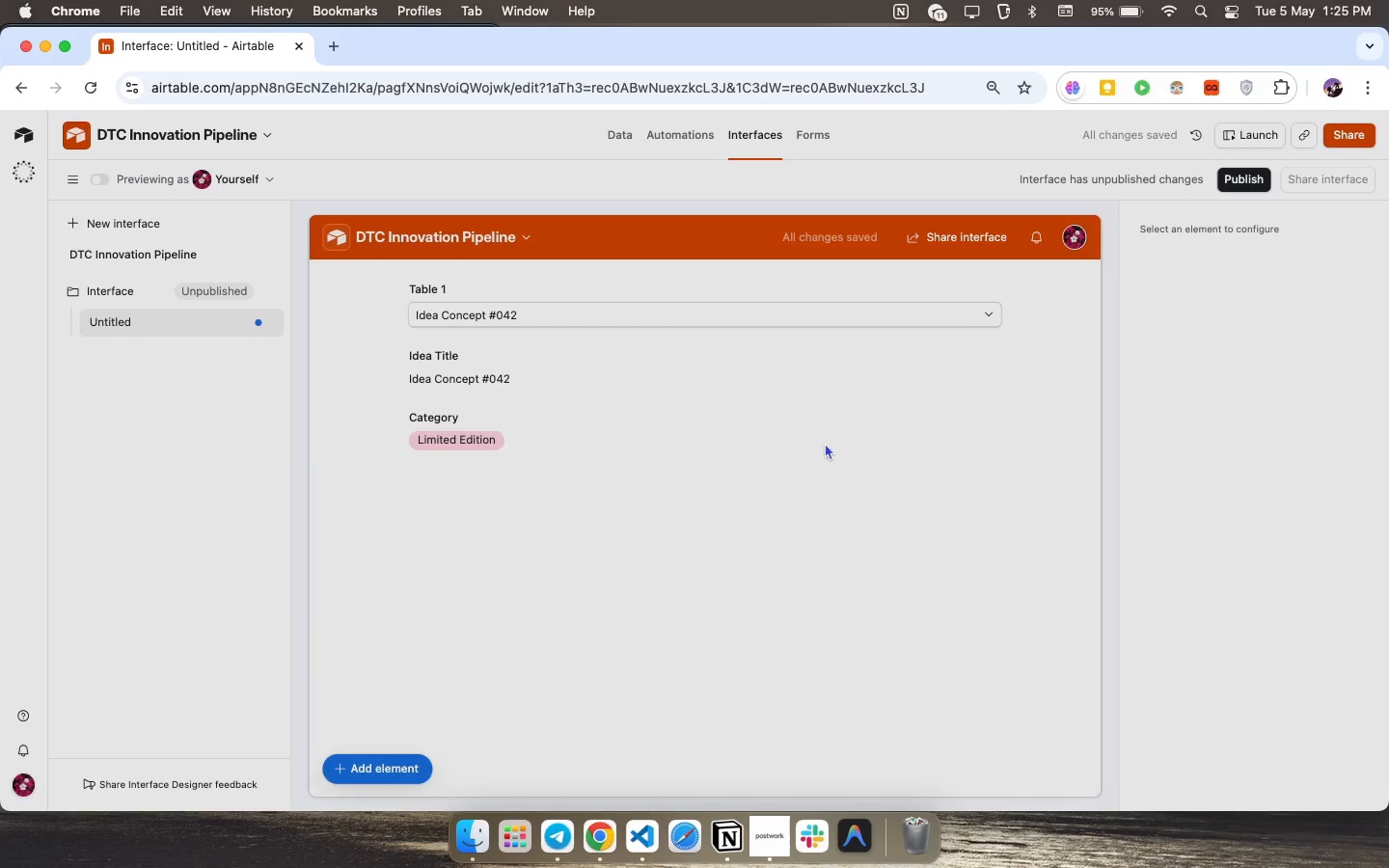 
scroll: coordinate [517, 531], scroll_direction: up, amount: 17.0
 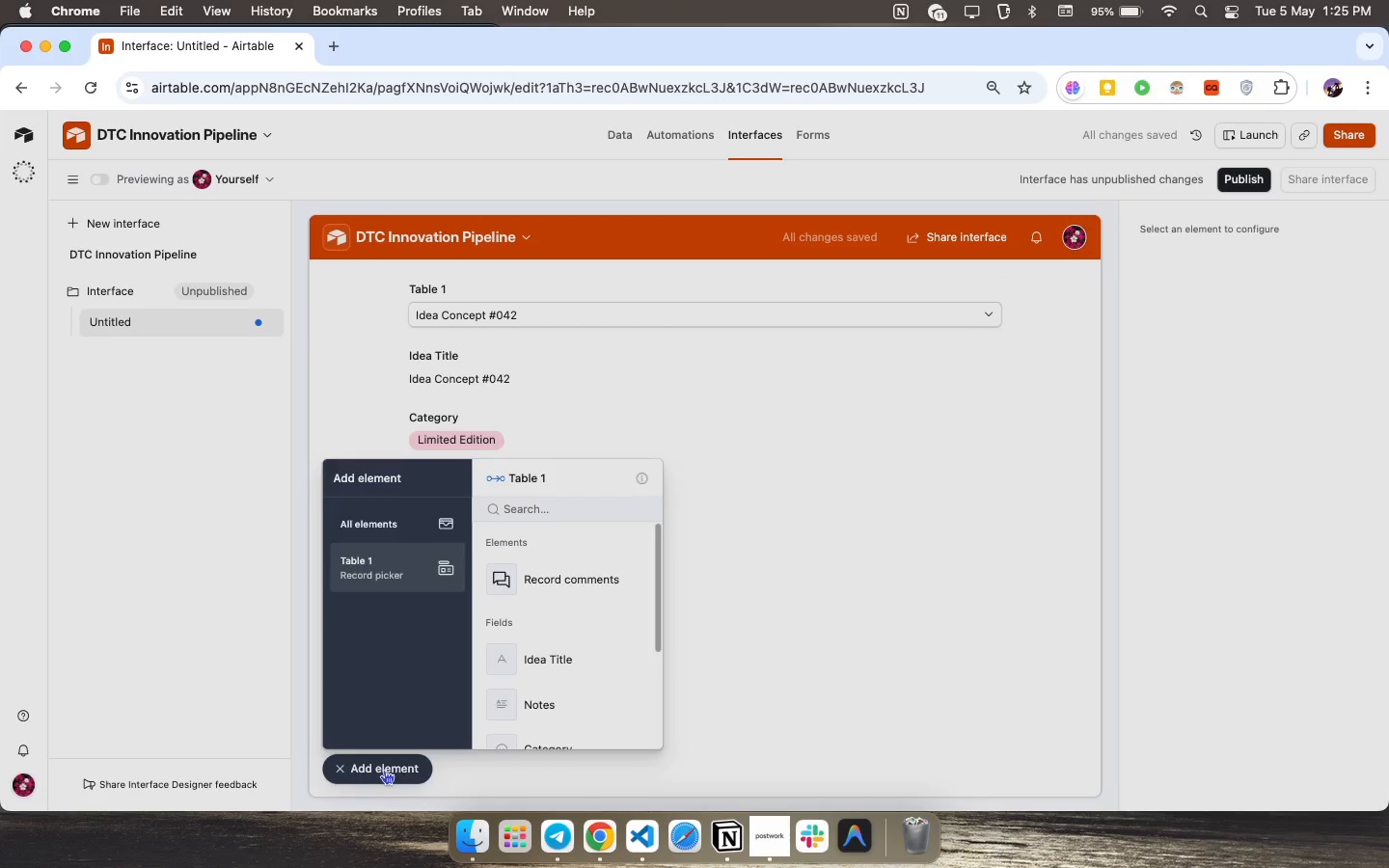 
left_click([829, 666])
 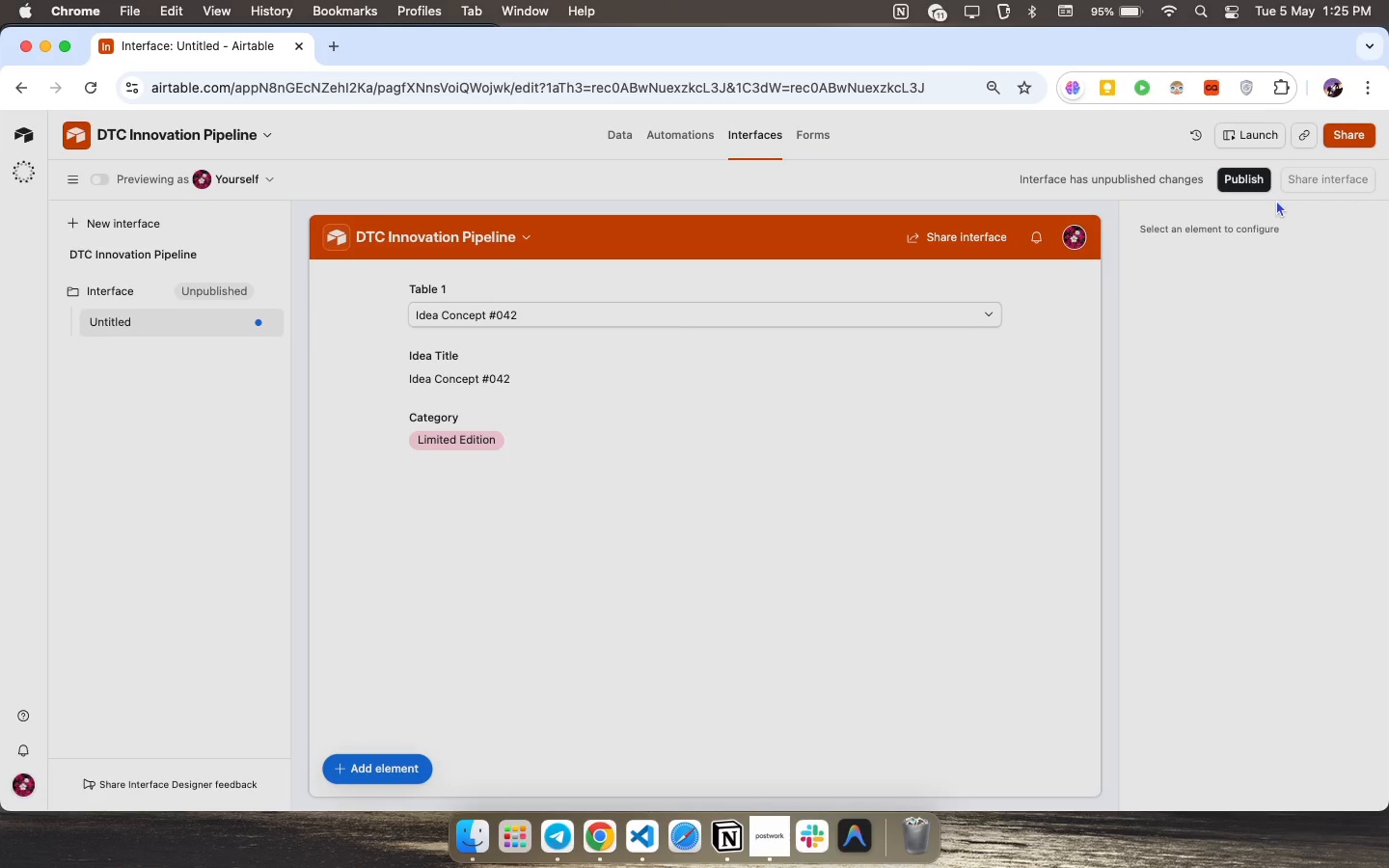 
wait(12.52)
 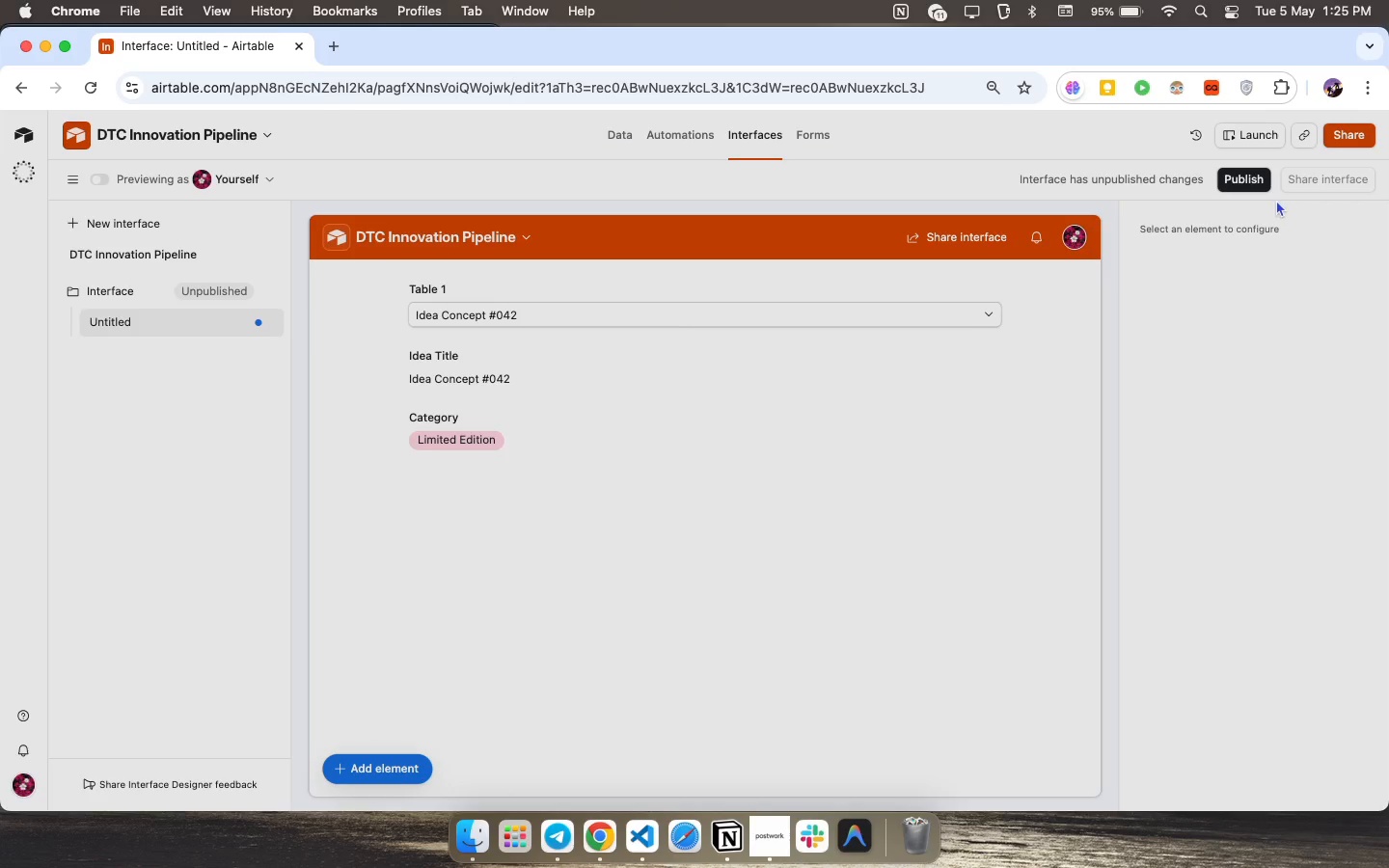 
left_click([802, 125])
 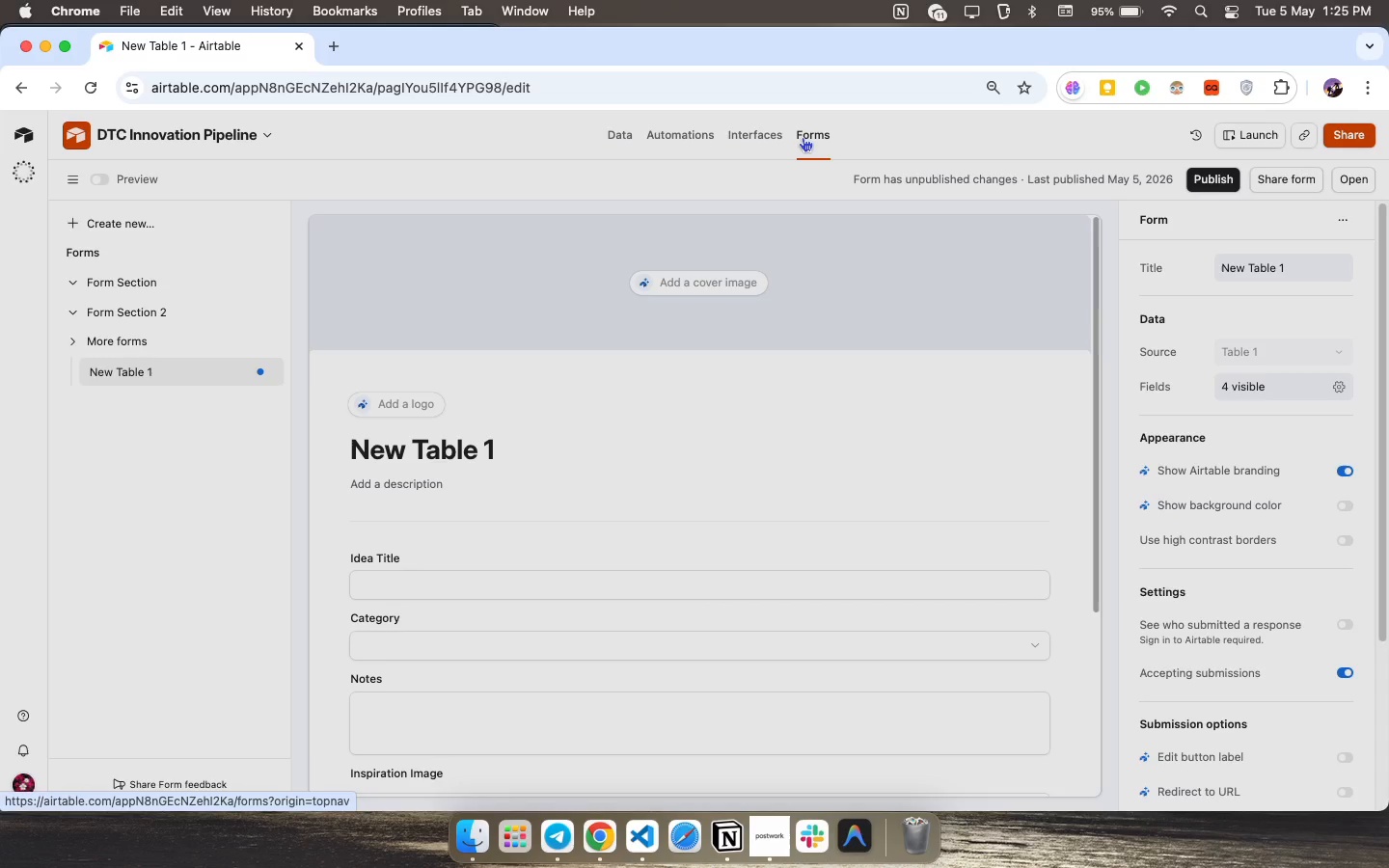 
wait(10.3)
 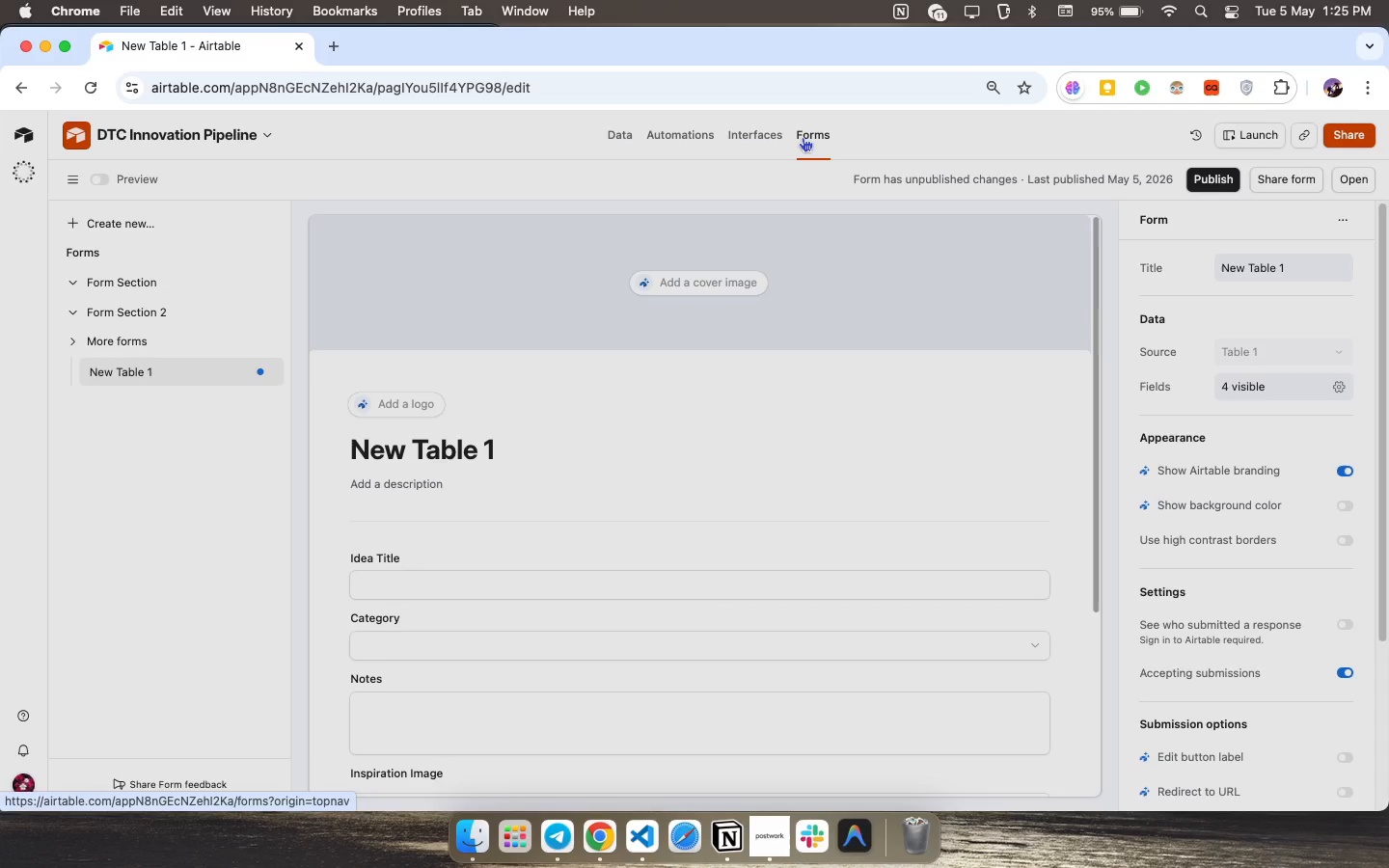 
left_click([627, 128])
 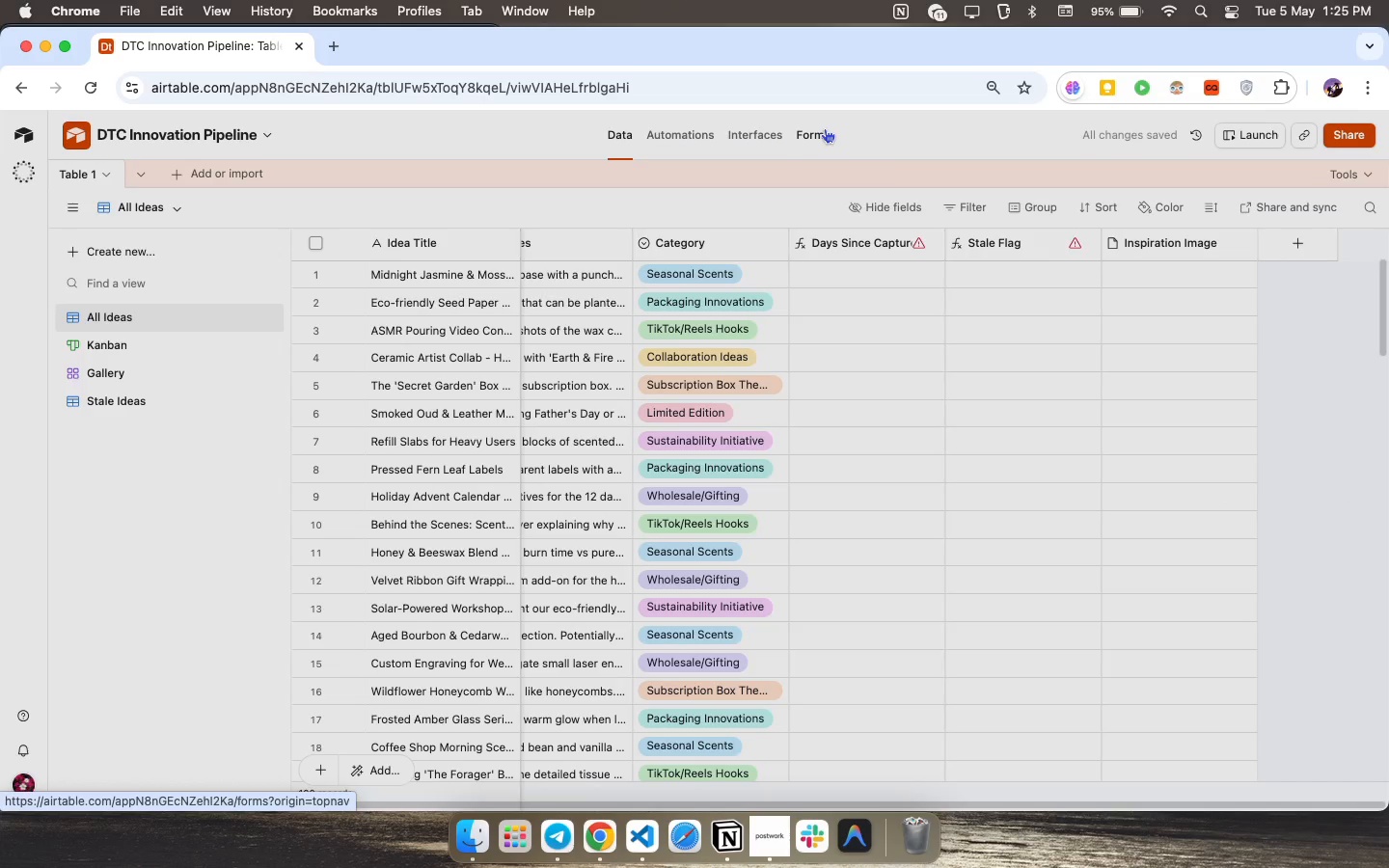 
left_click([825, 128])
 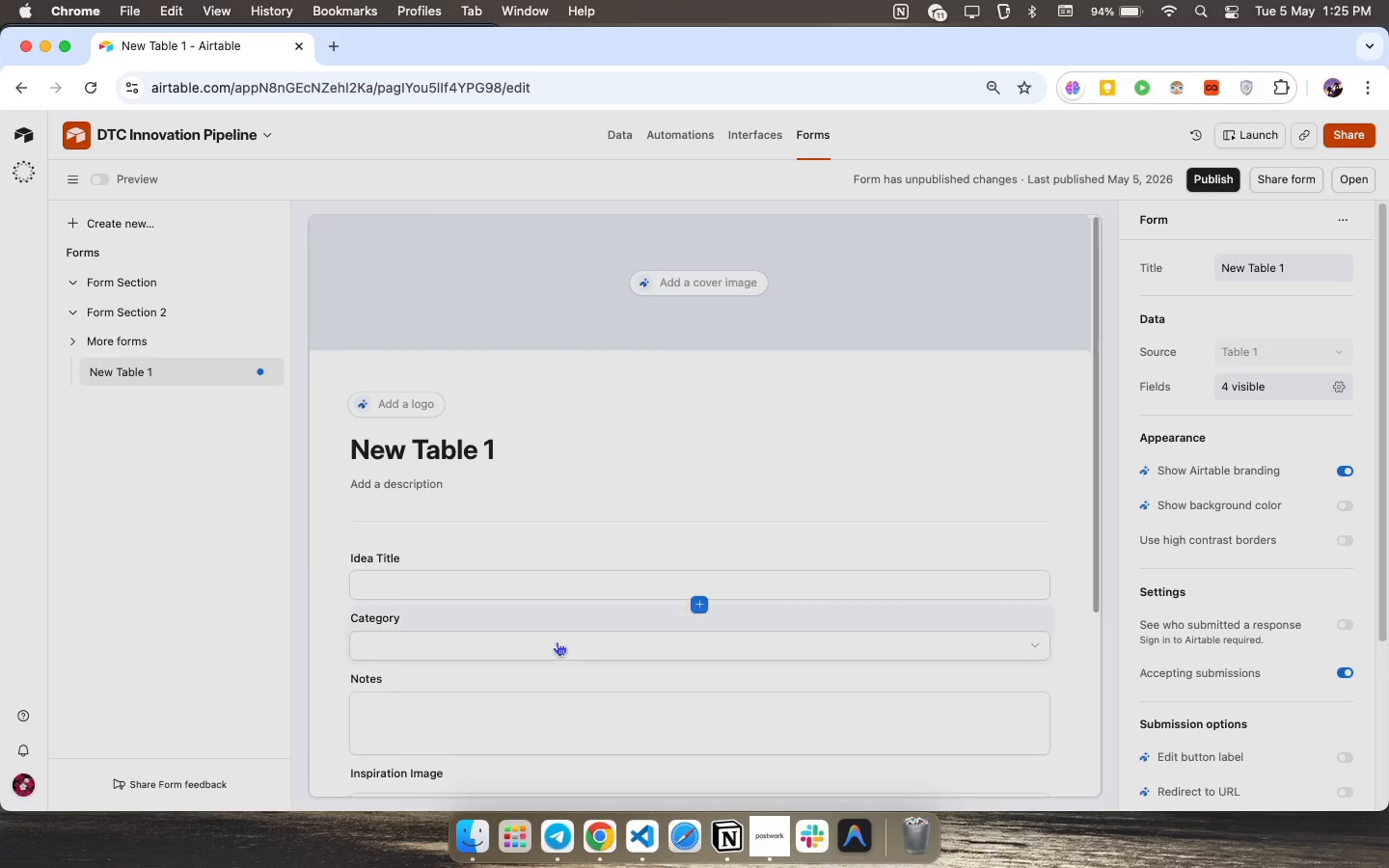 
wait(6.19)
 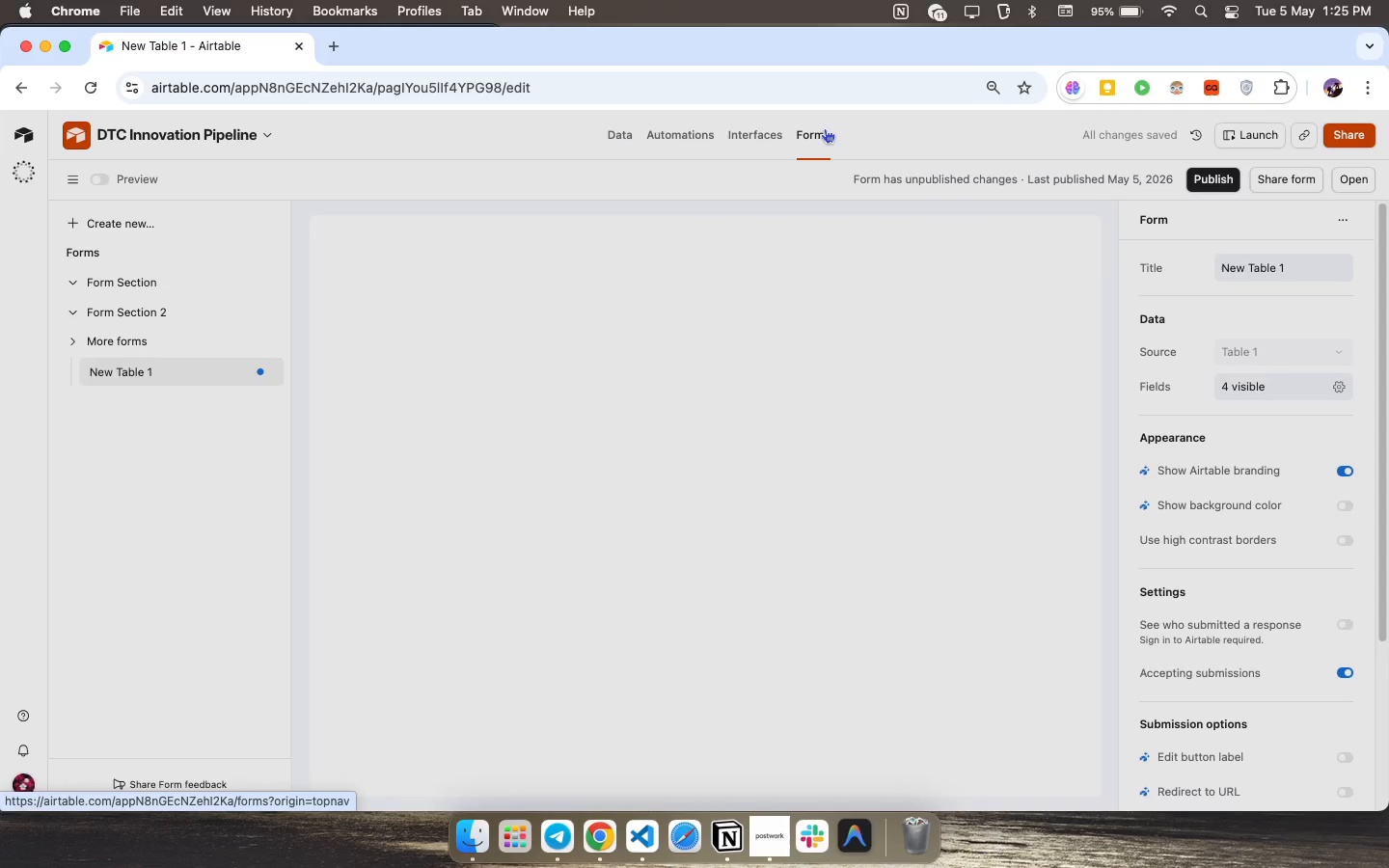 
left_click([120, 341])
 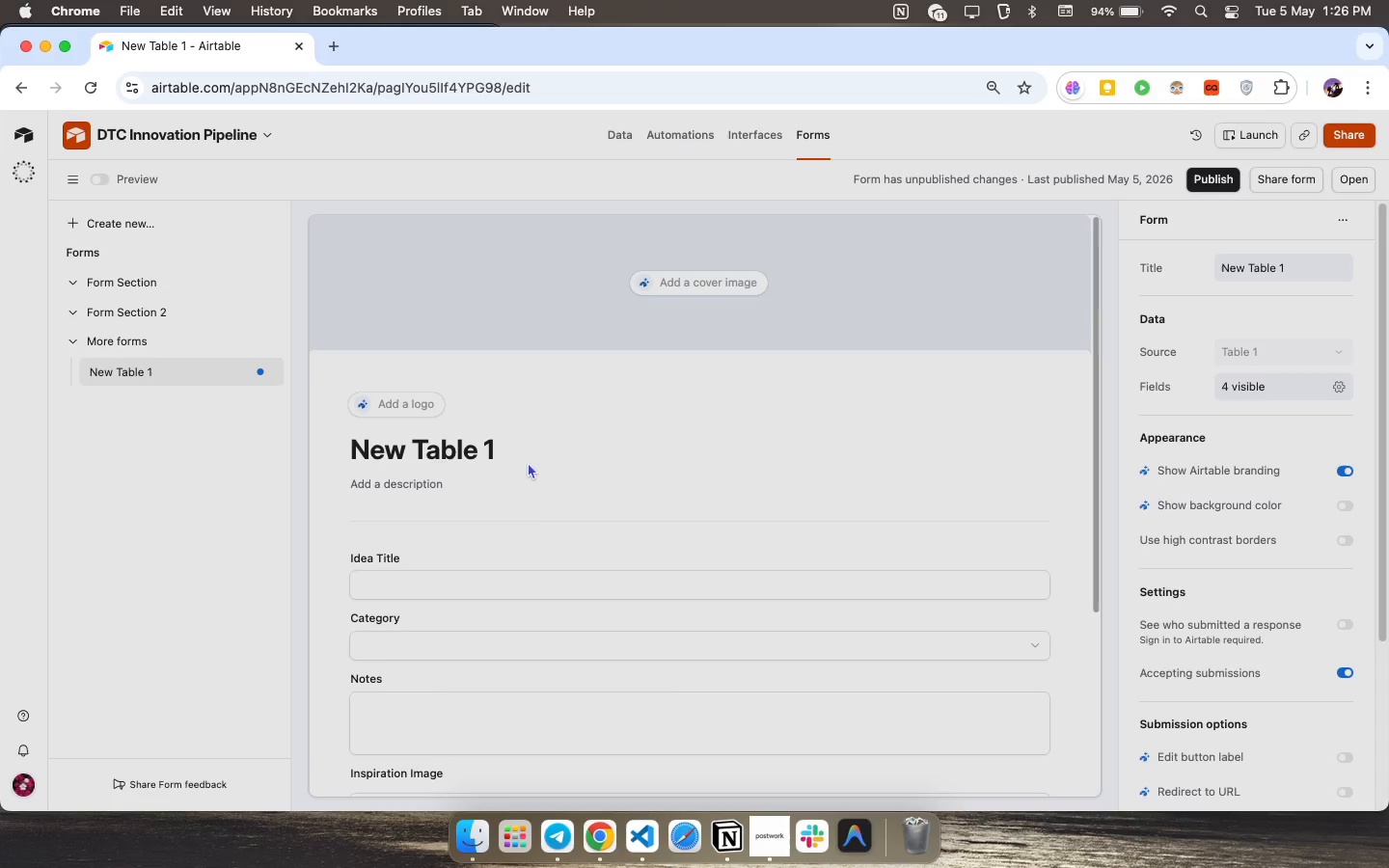 
wait(16.57)
 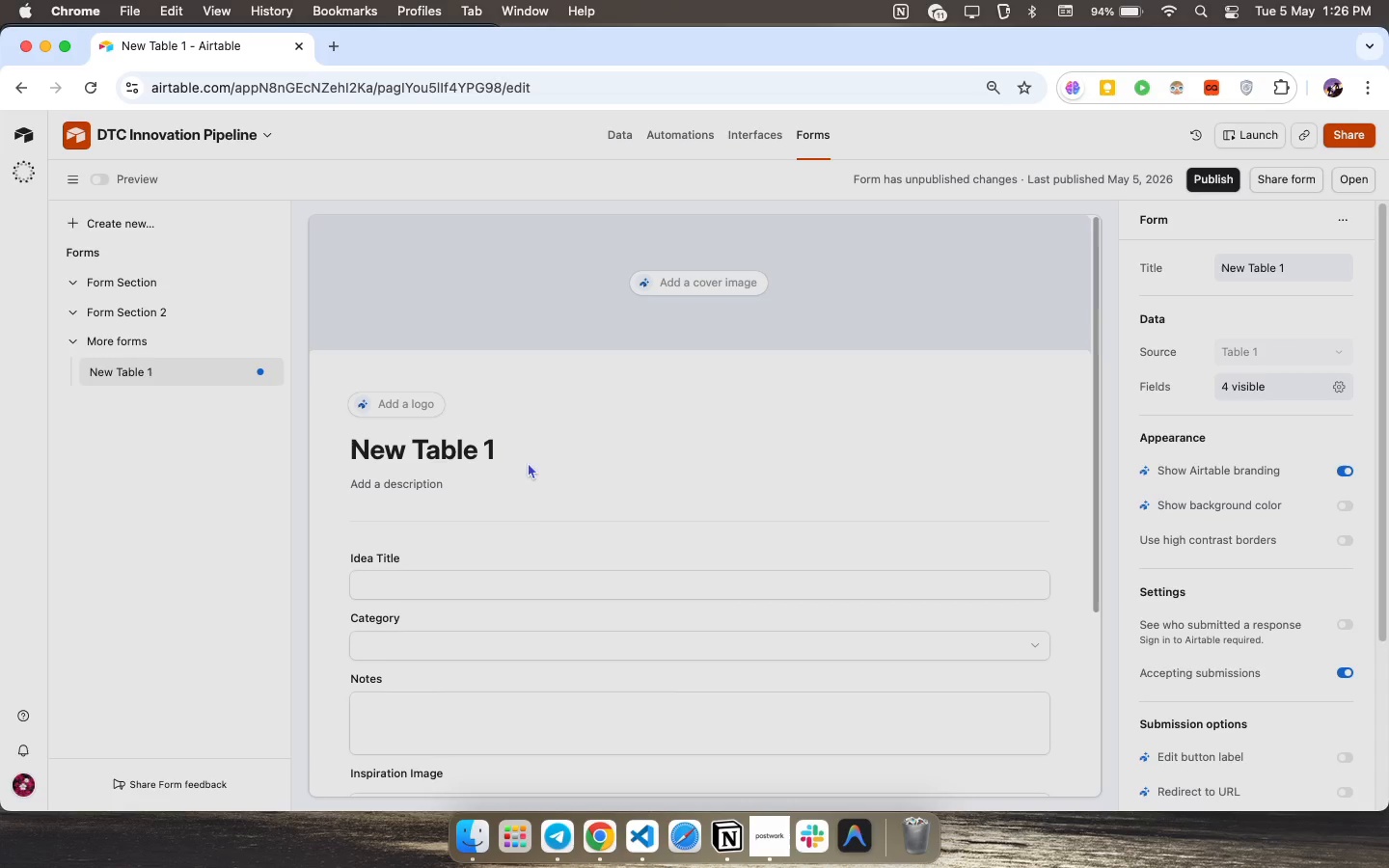 
left_click([240, 280])
 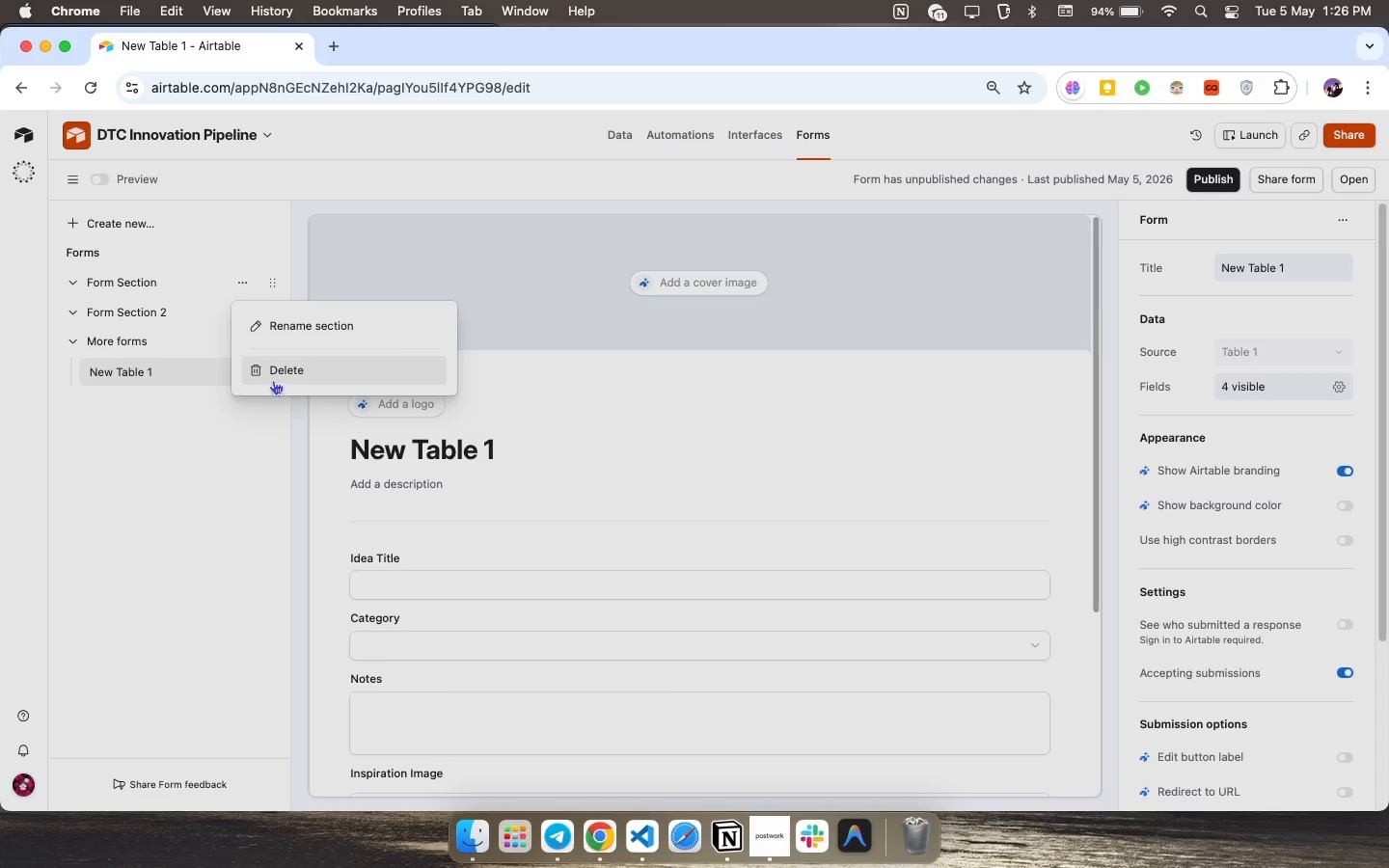 
left_click([276, 374])
 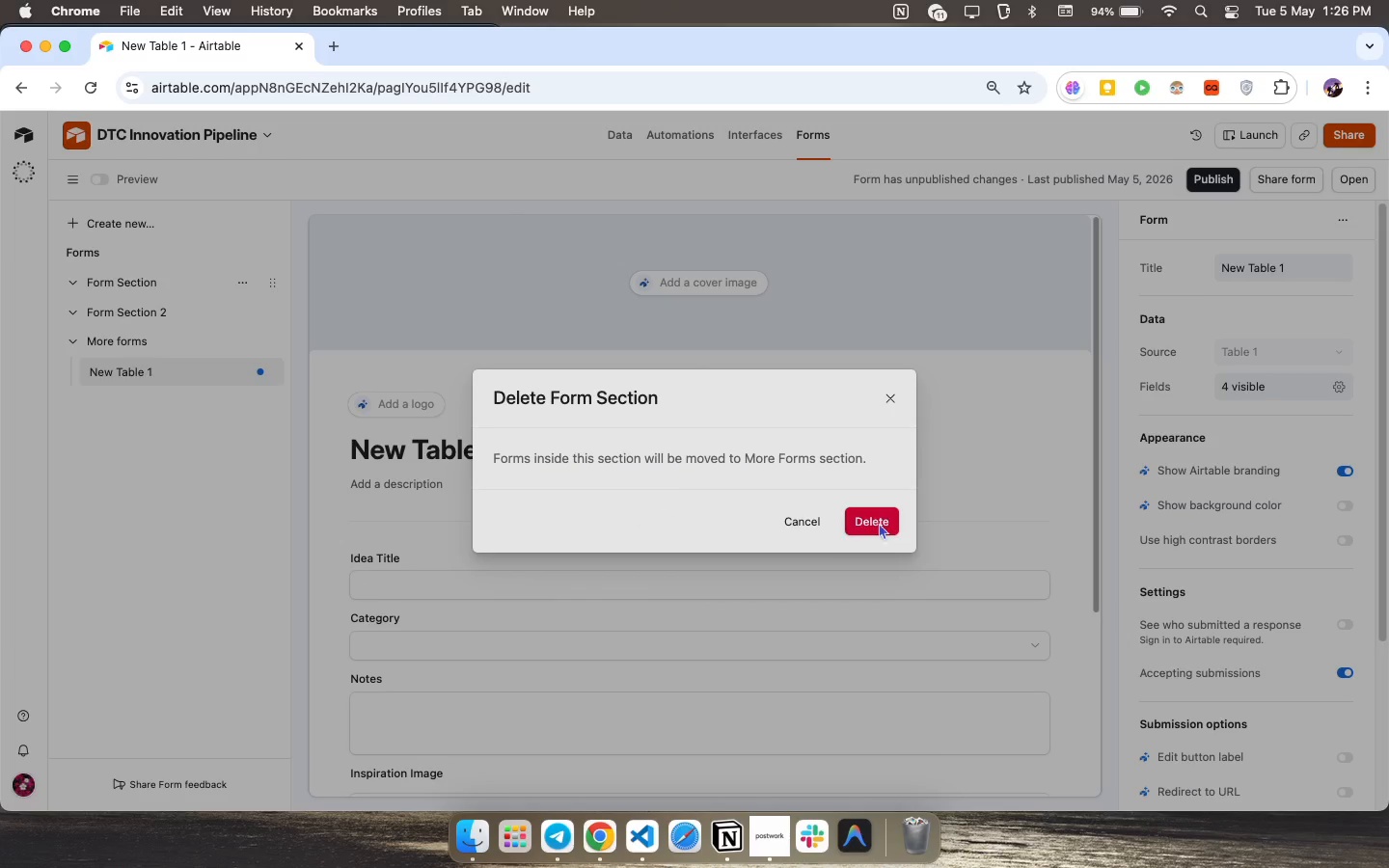 
left_click([888, 515])
 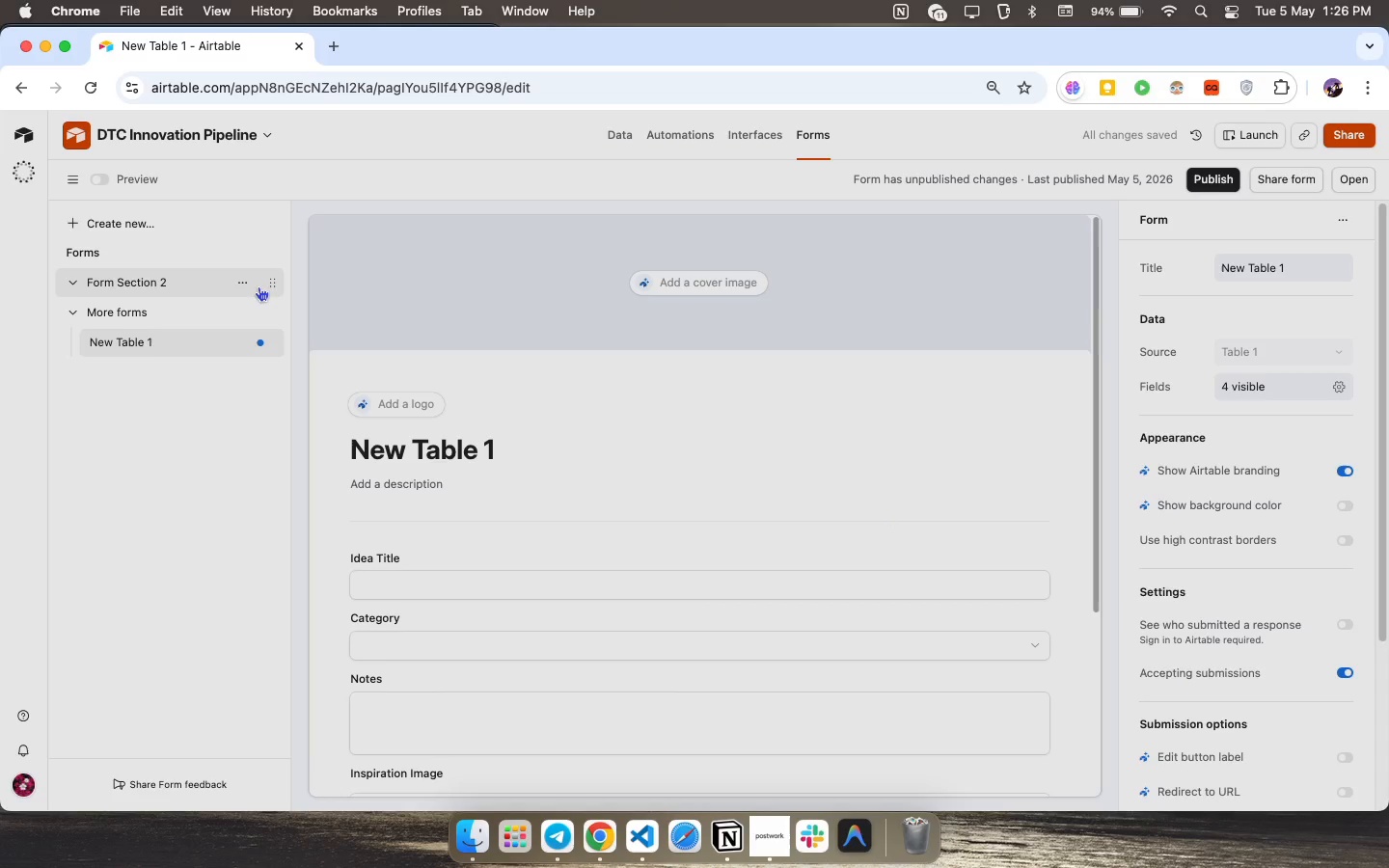 
left_click([249, 283])
 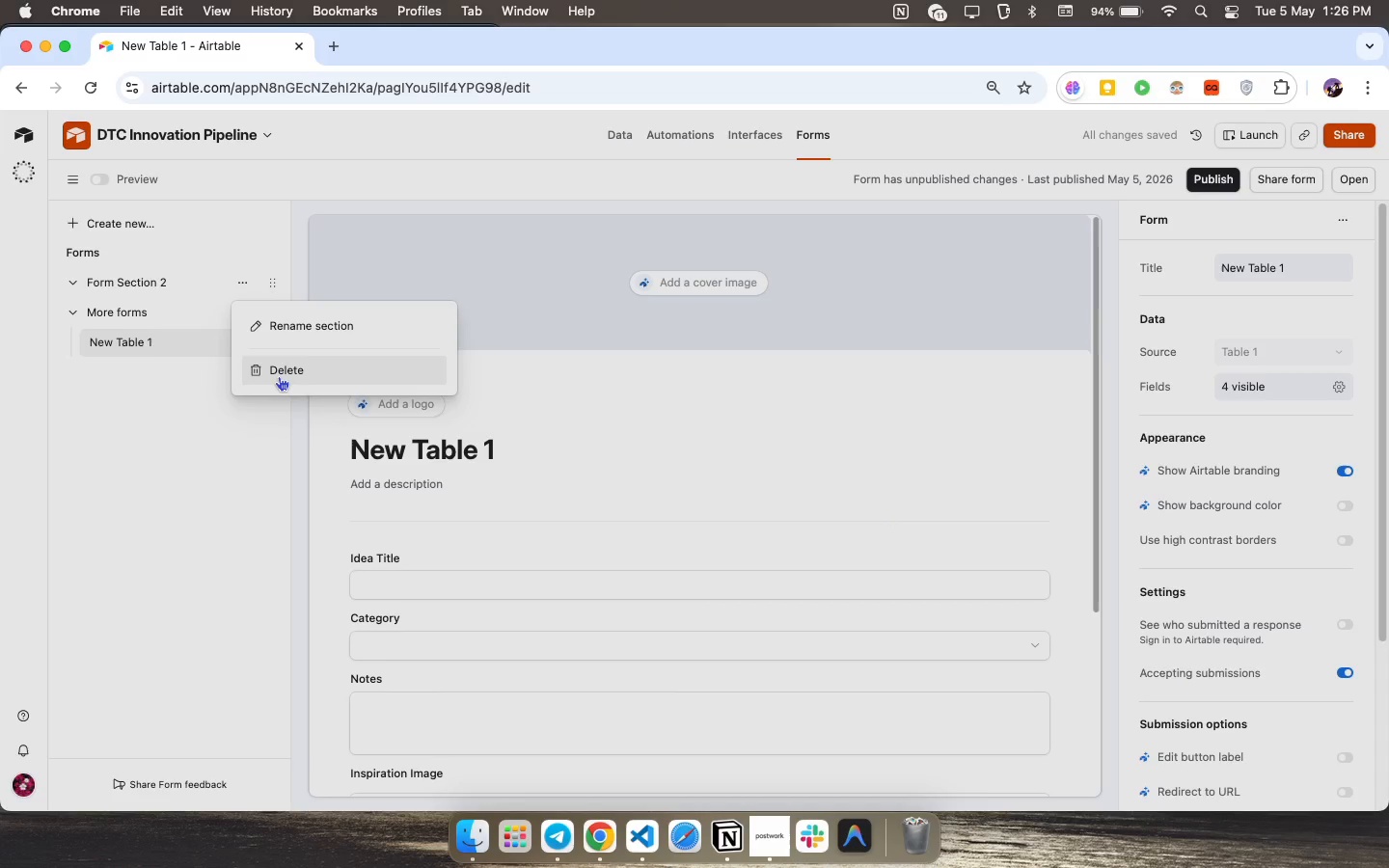 
left_click([279, 376])
 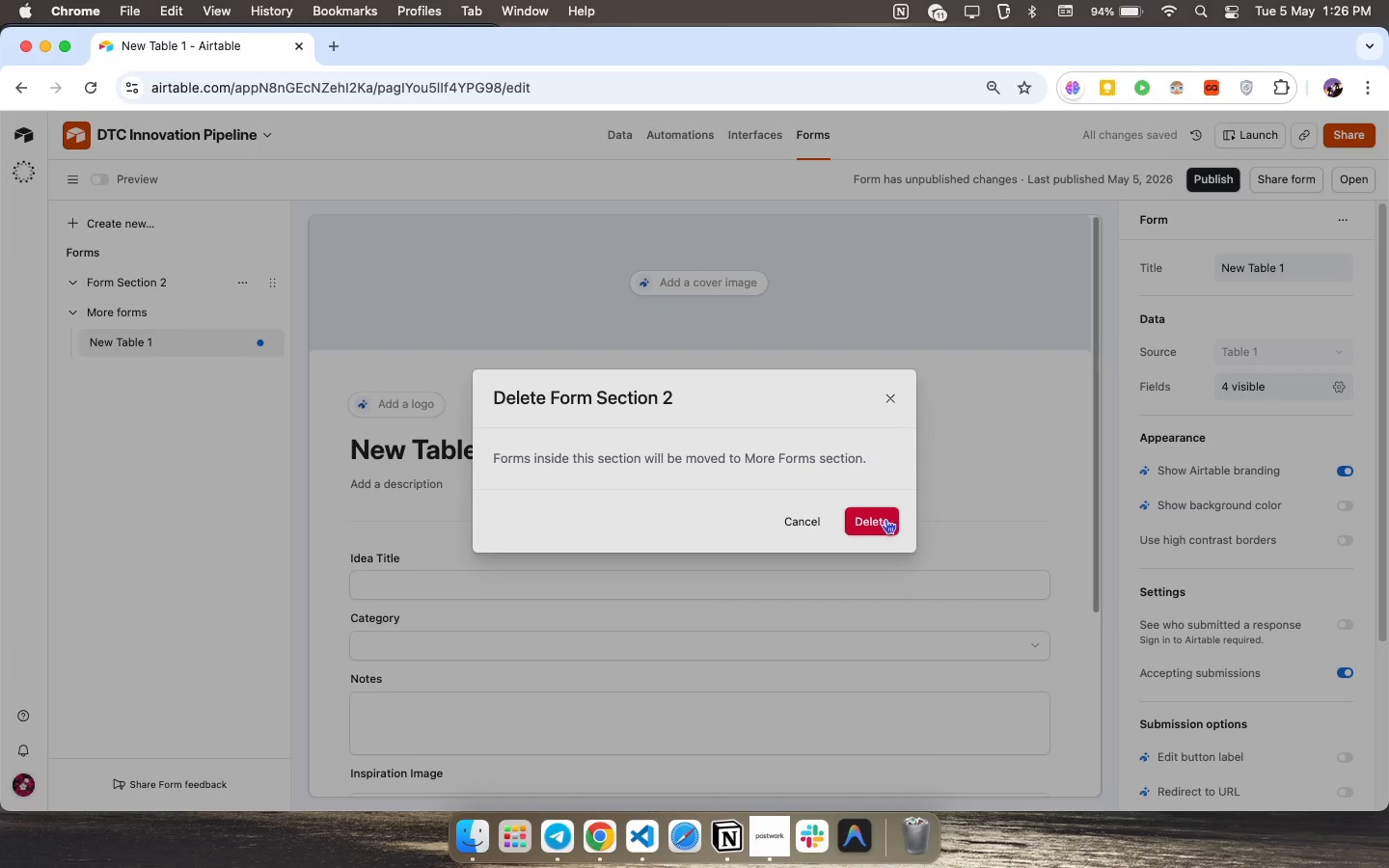 
left_click([887, 523])
 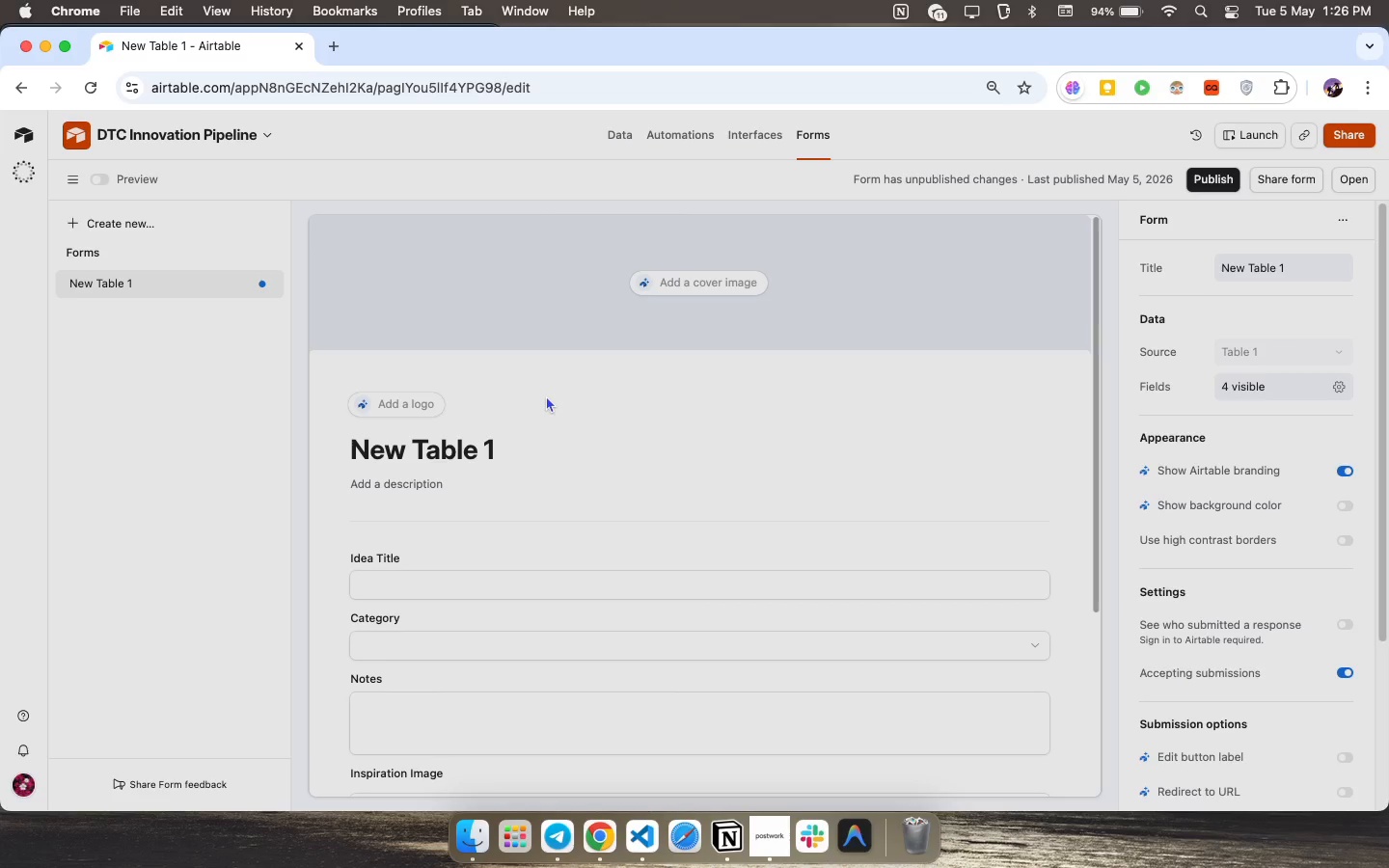 
wait(17.87)
 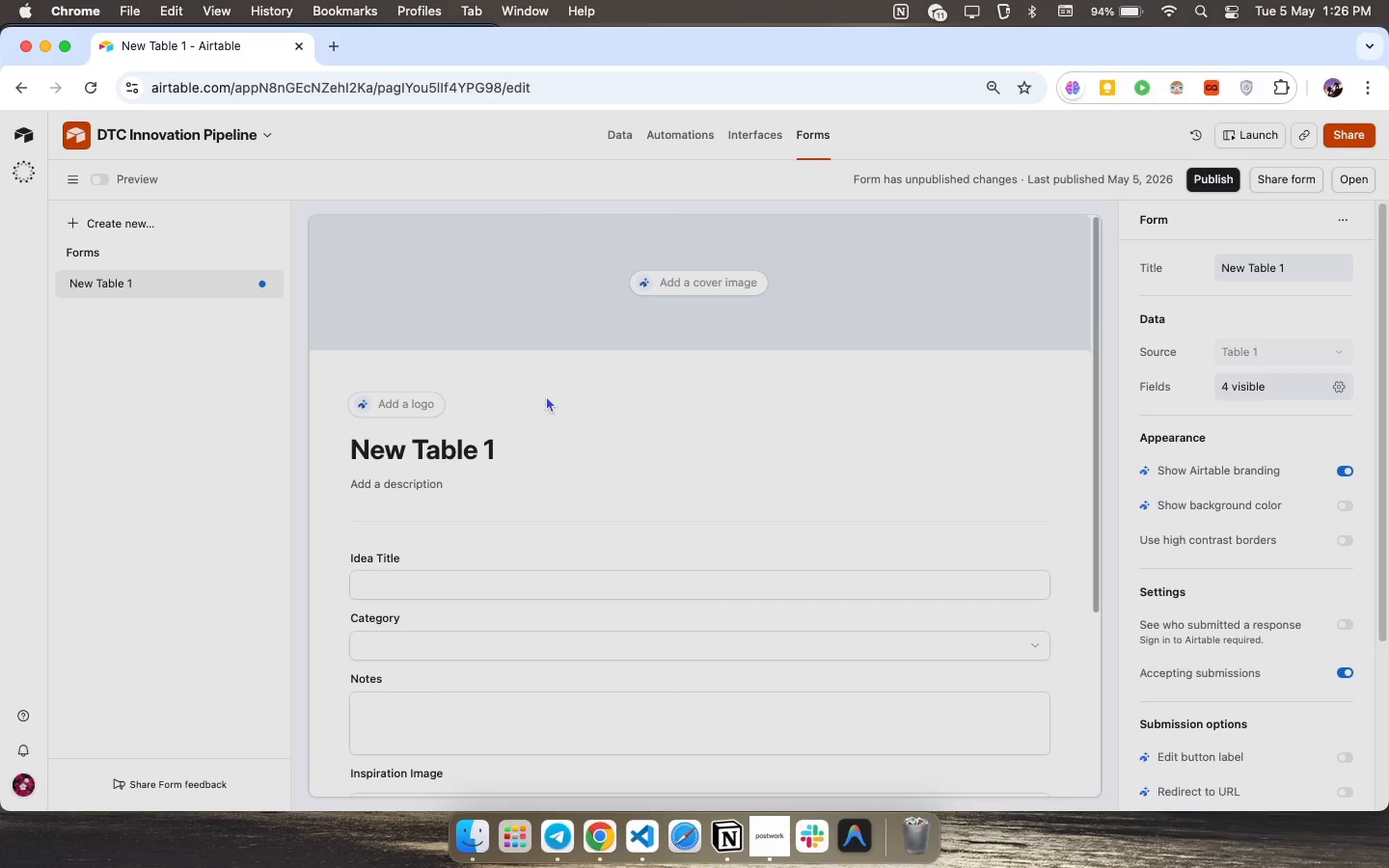 
scroll: coordinate [527, 482], scroll_direction: down, amount: 17.0
 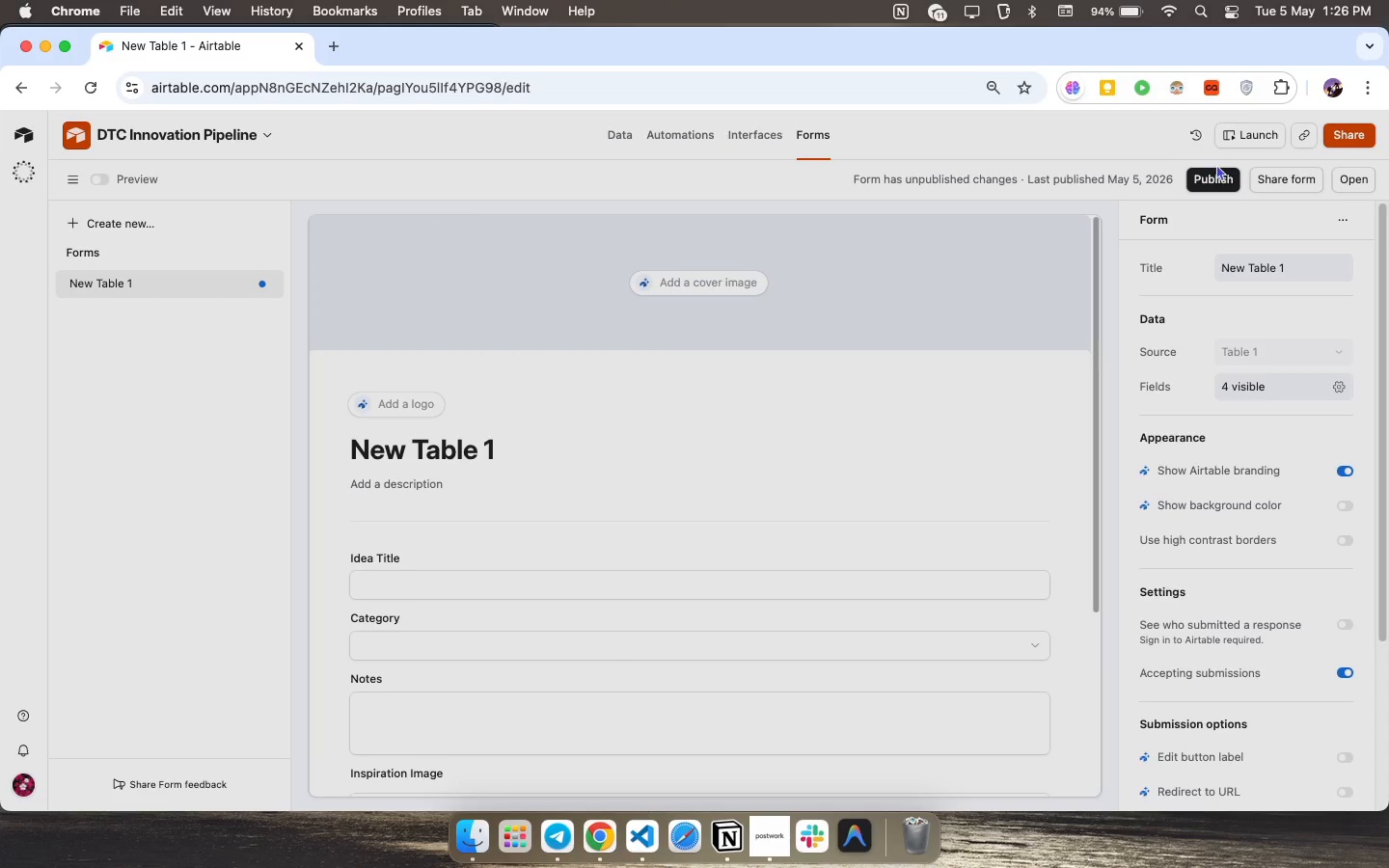 
left_click([1225, 182])
 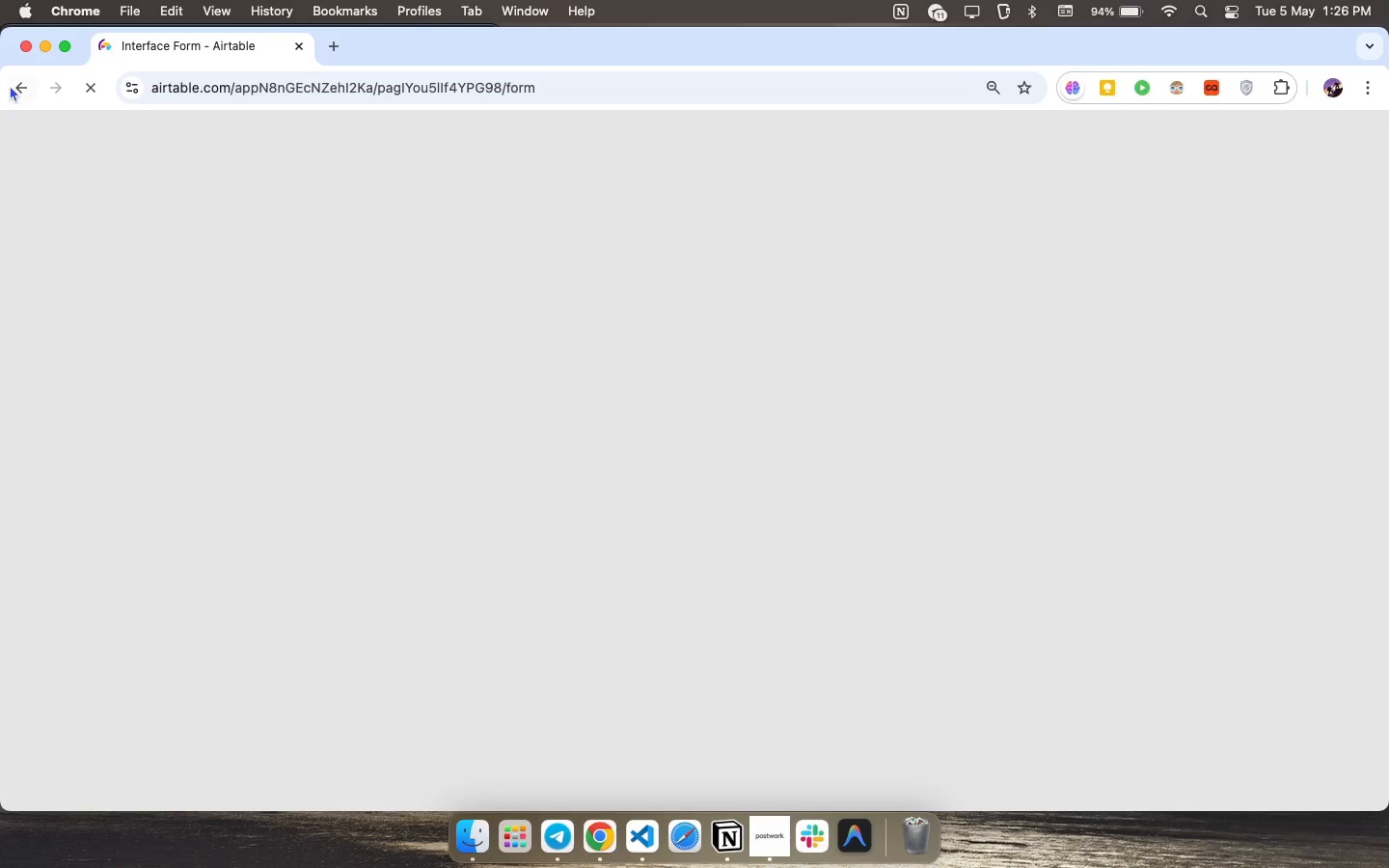 
wait(14.52)
 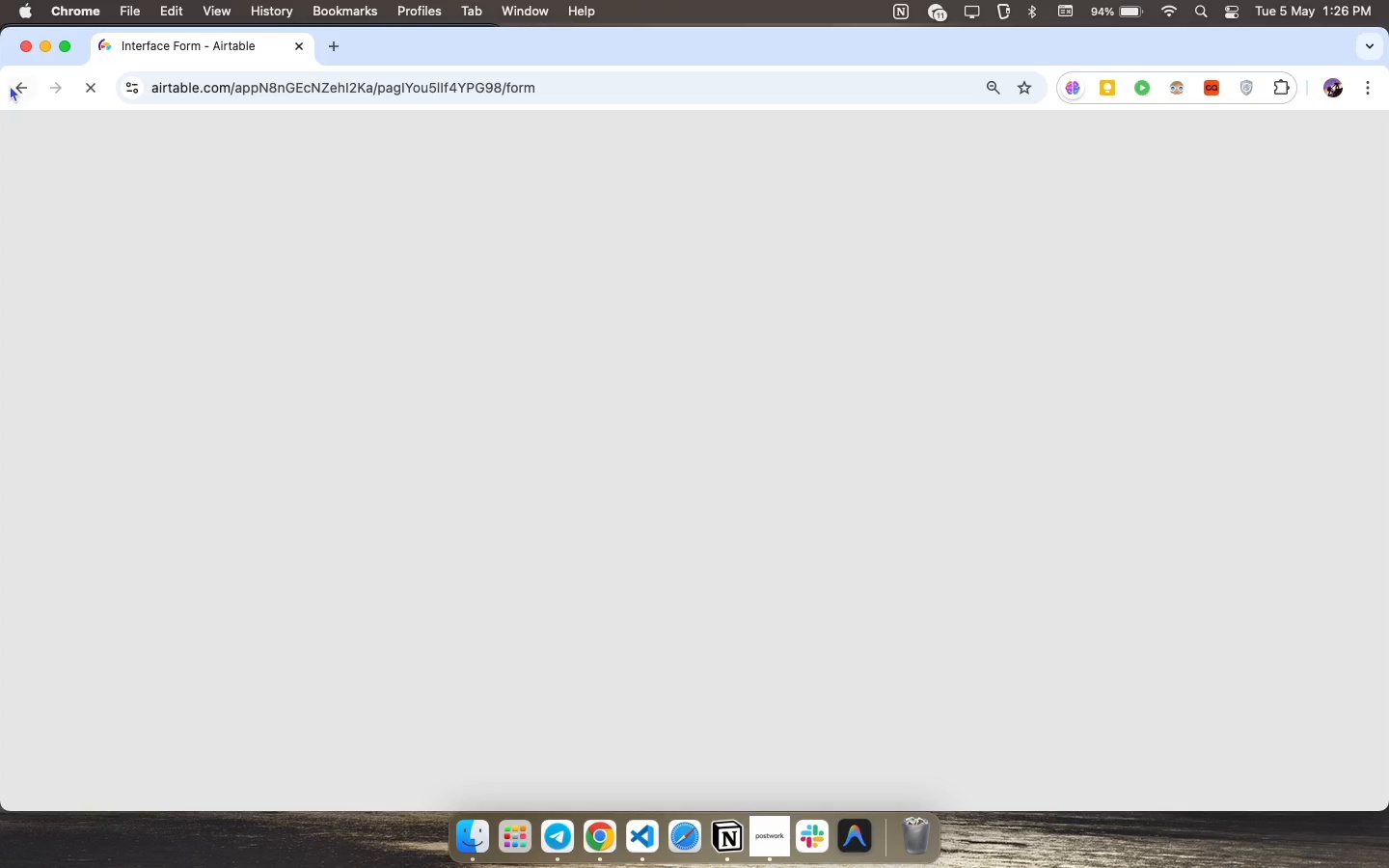 
mouse_move([32, 82])
 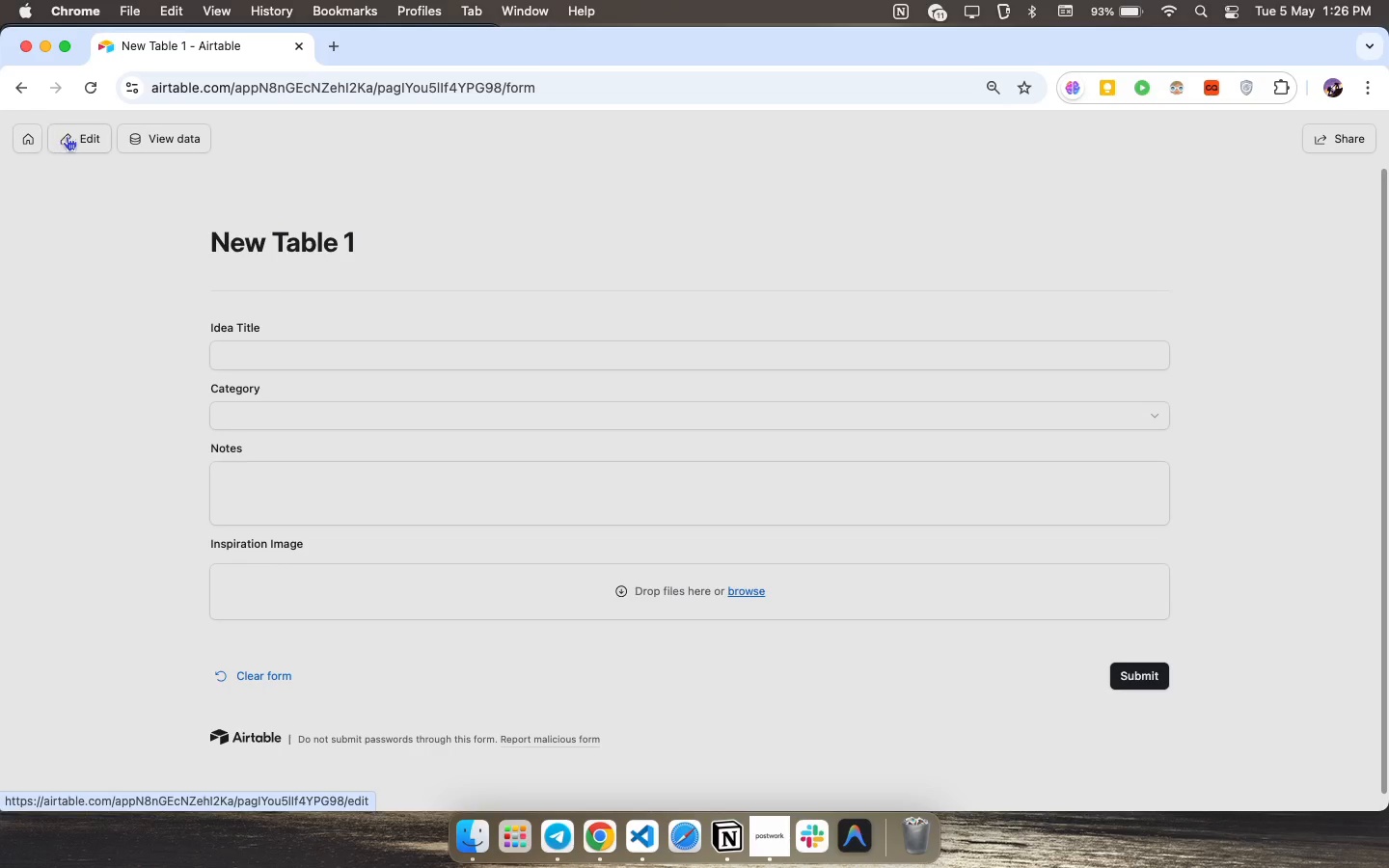 
left_click([69, 137])
 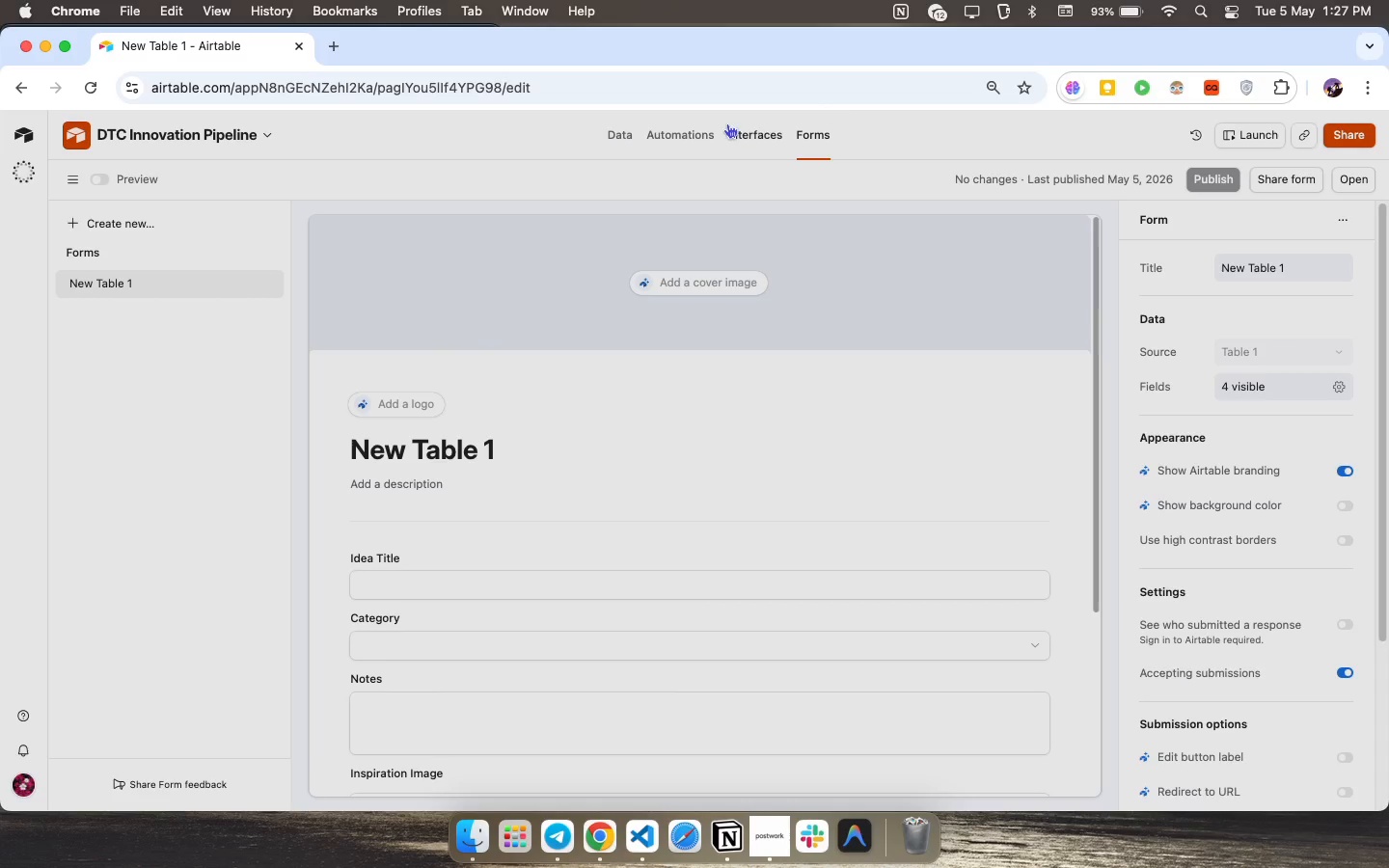 
wait(31.55)
 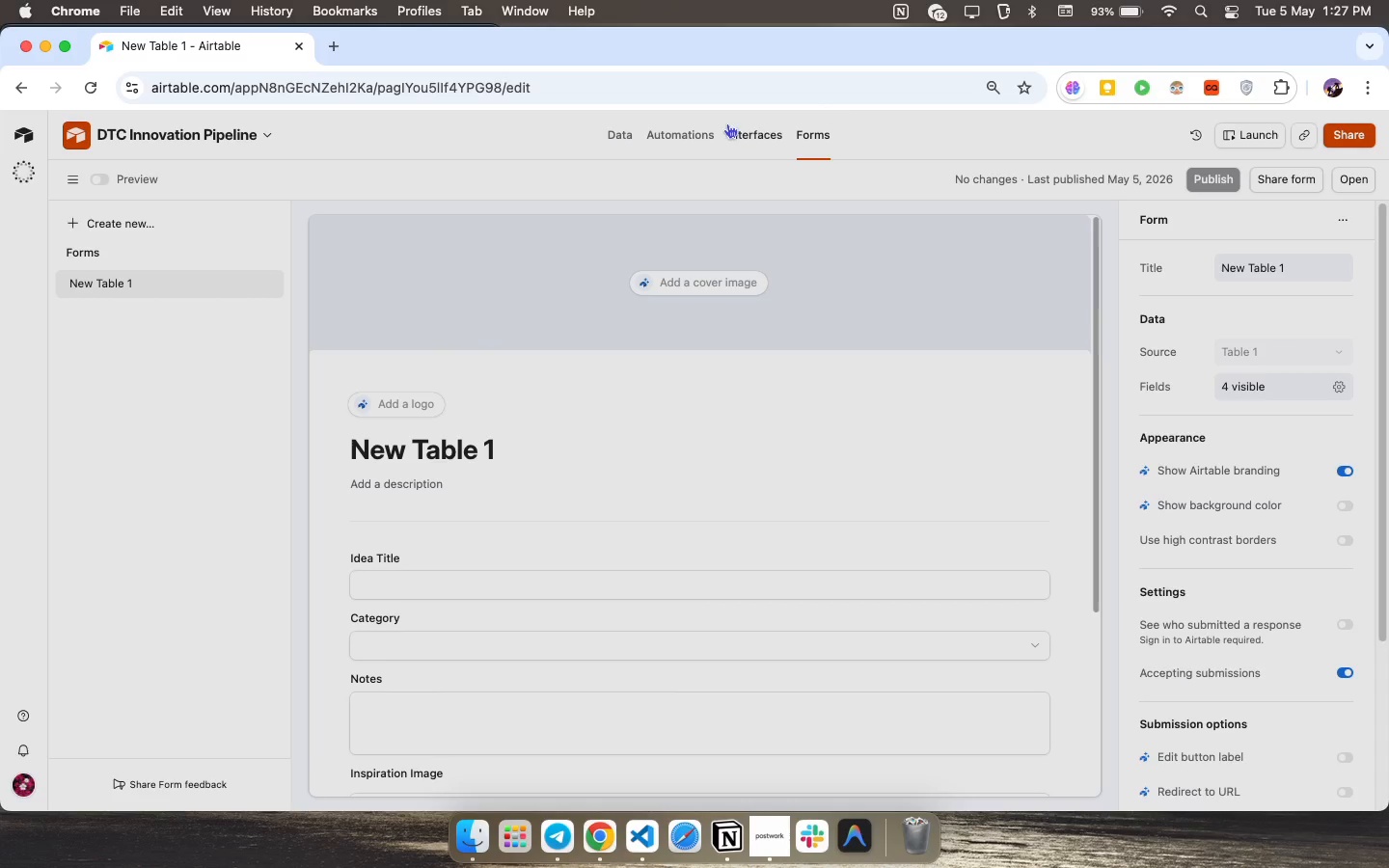 
left_click([1257, 174])
 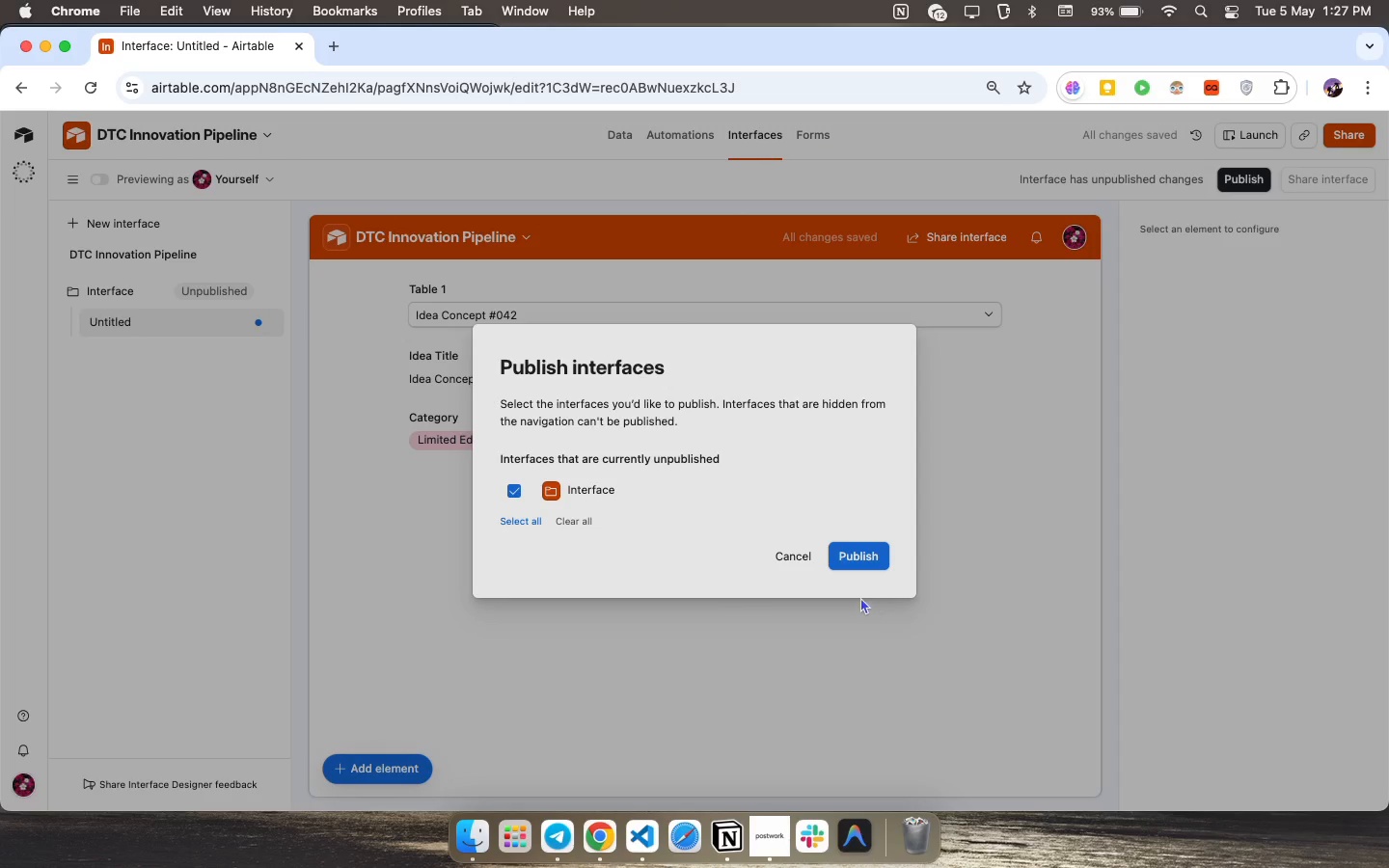 
left_click([859, 561])
 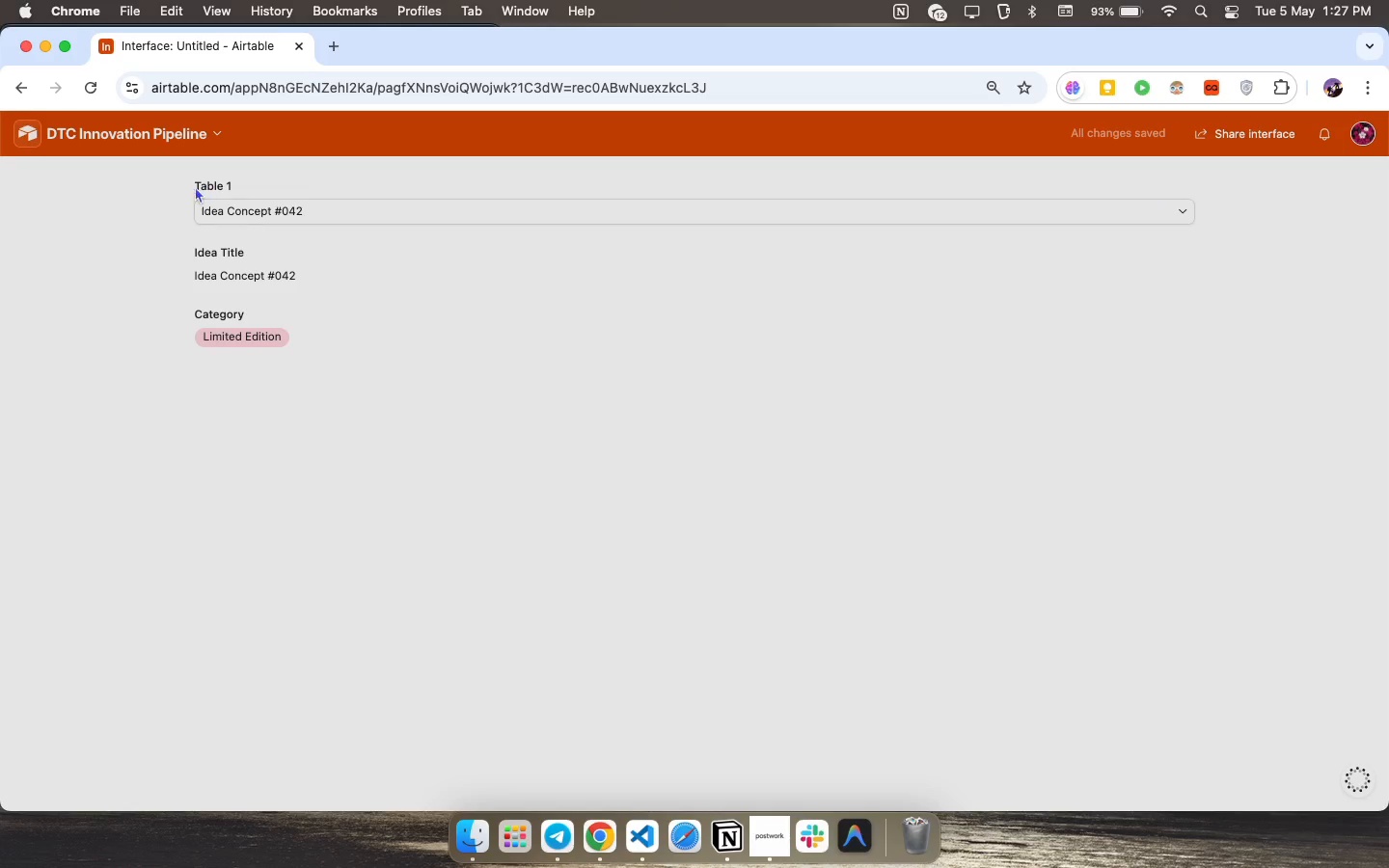 
left_click([14, 86])
 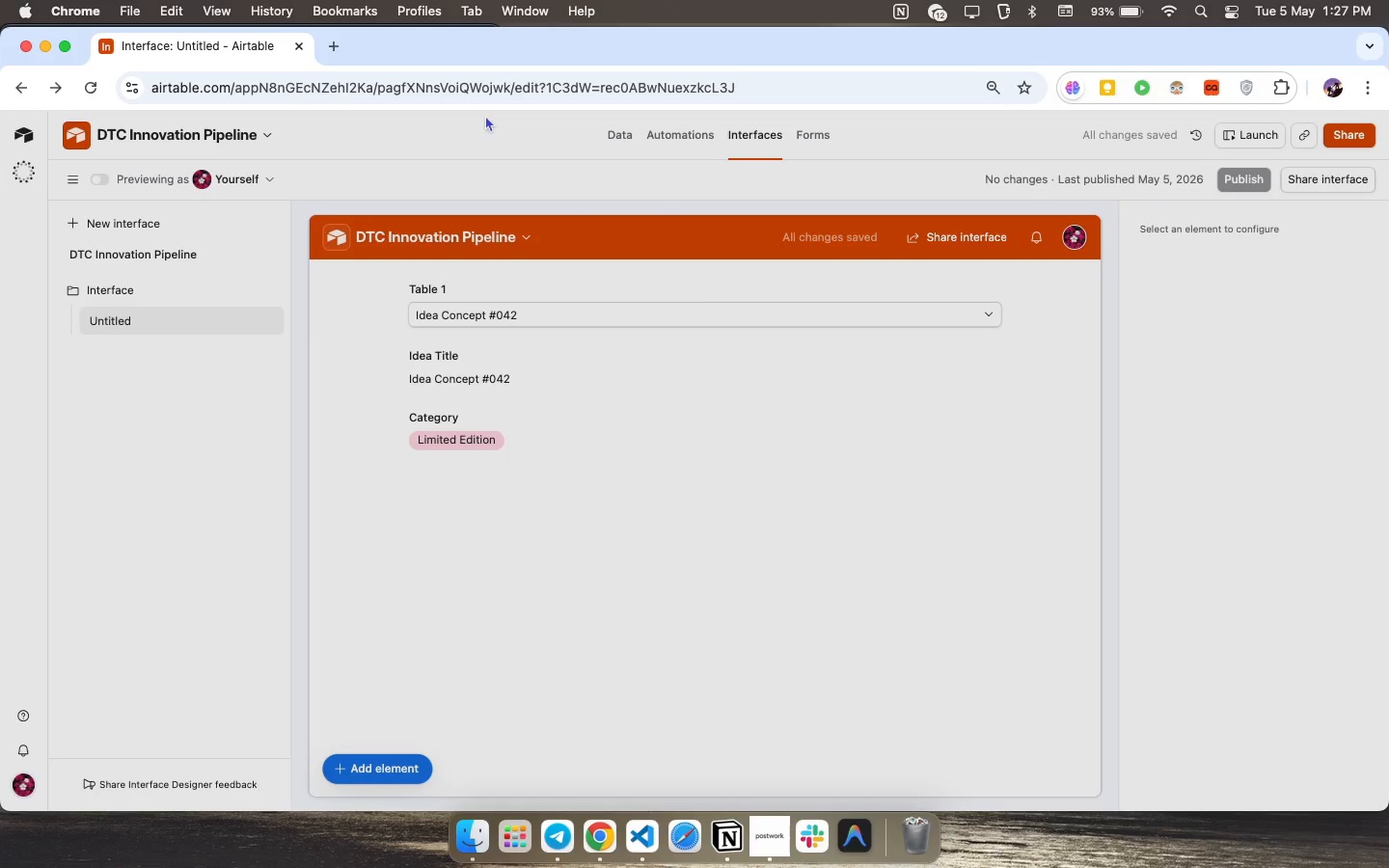 
wait(5.45)
 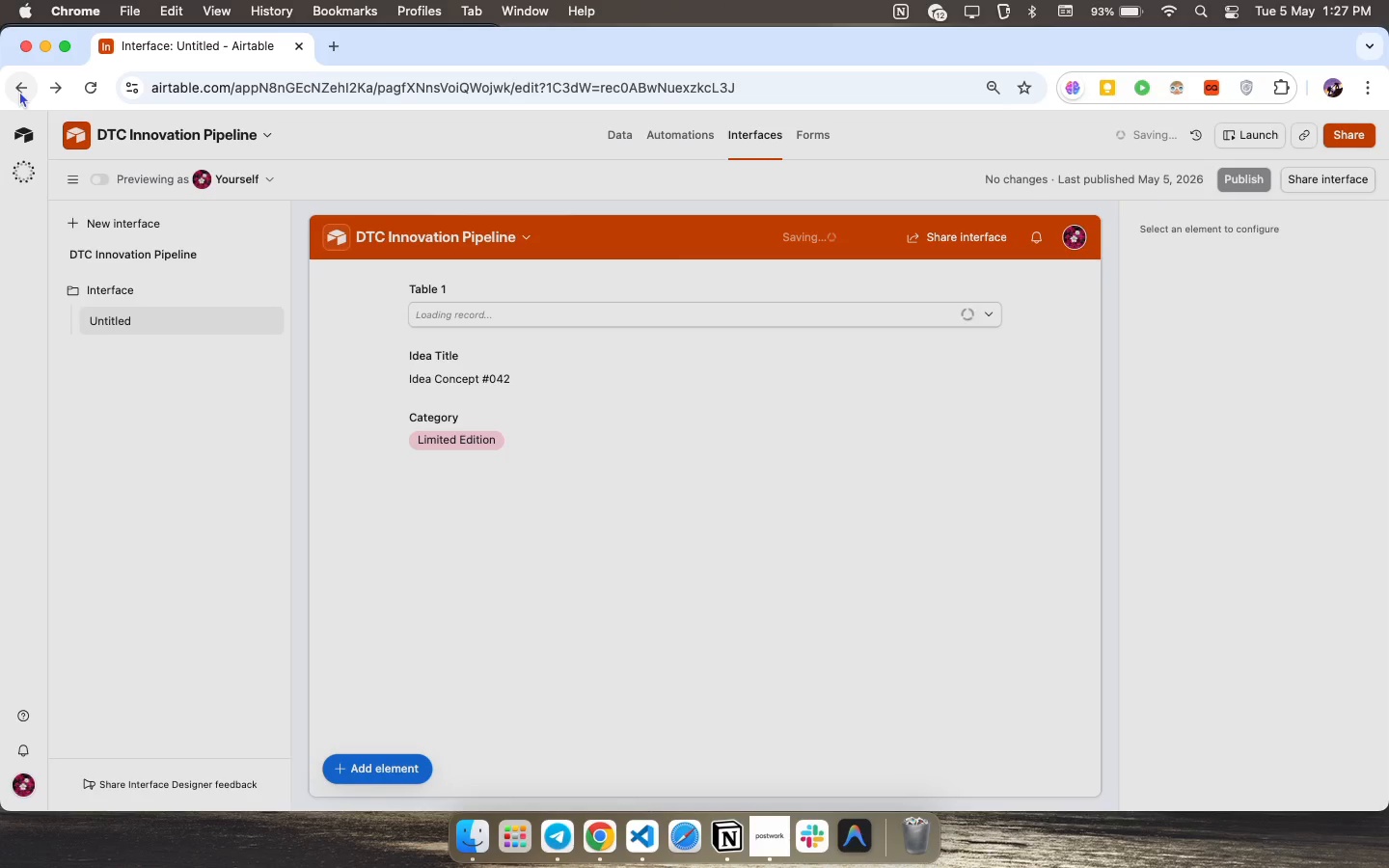 
double_click([610, 130])
 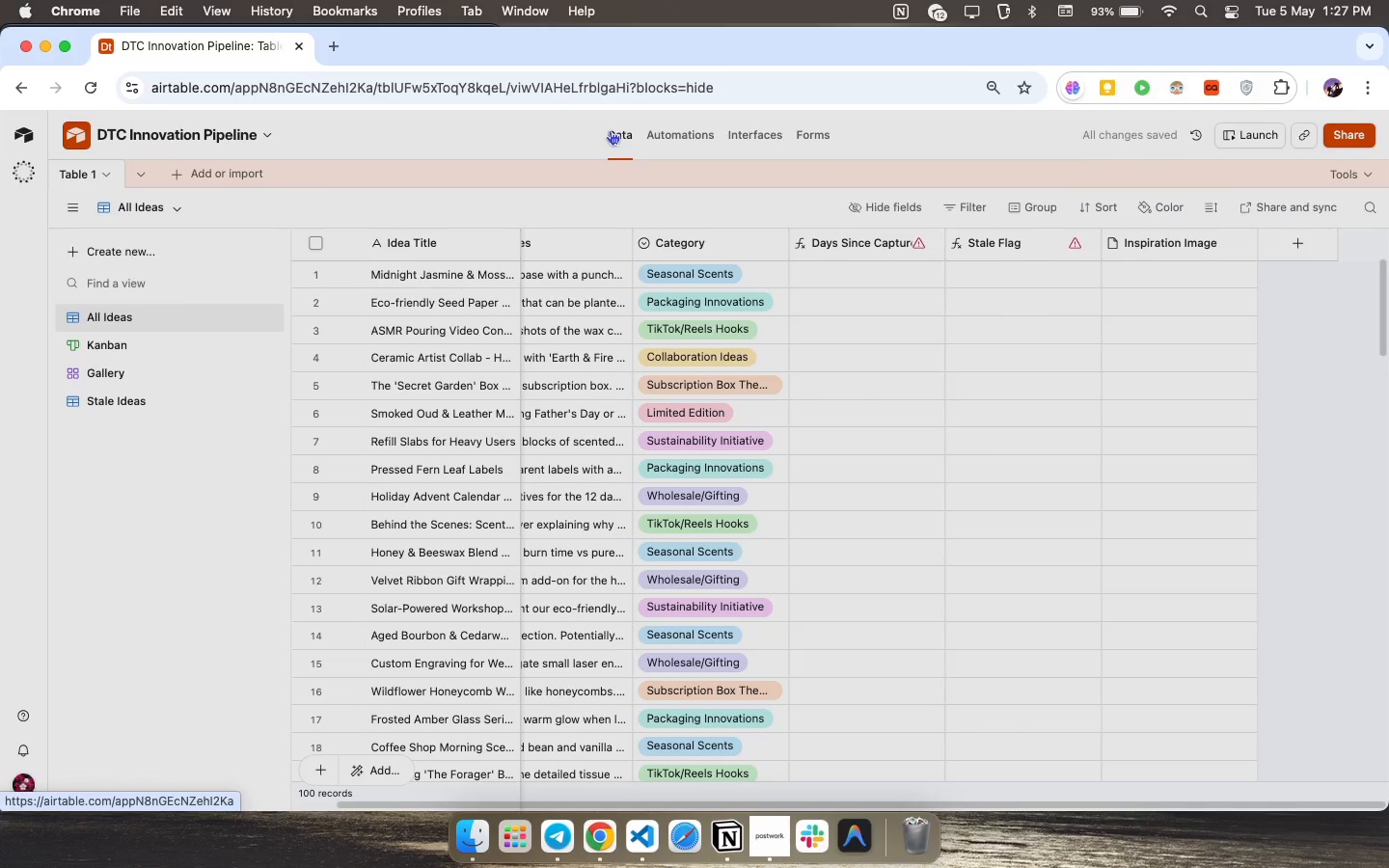 
wait(7.23)
 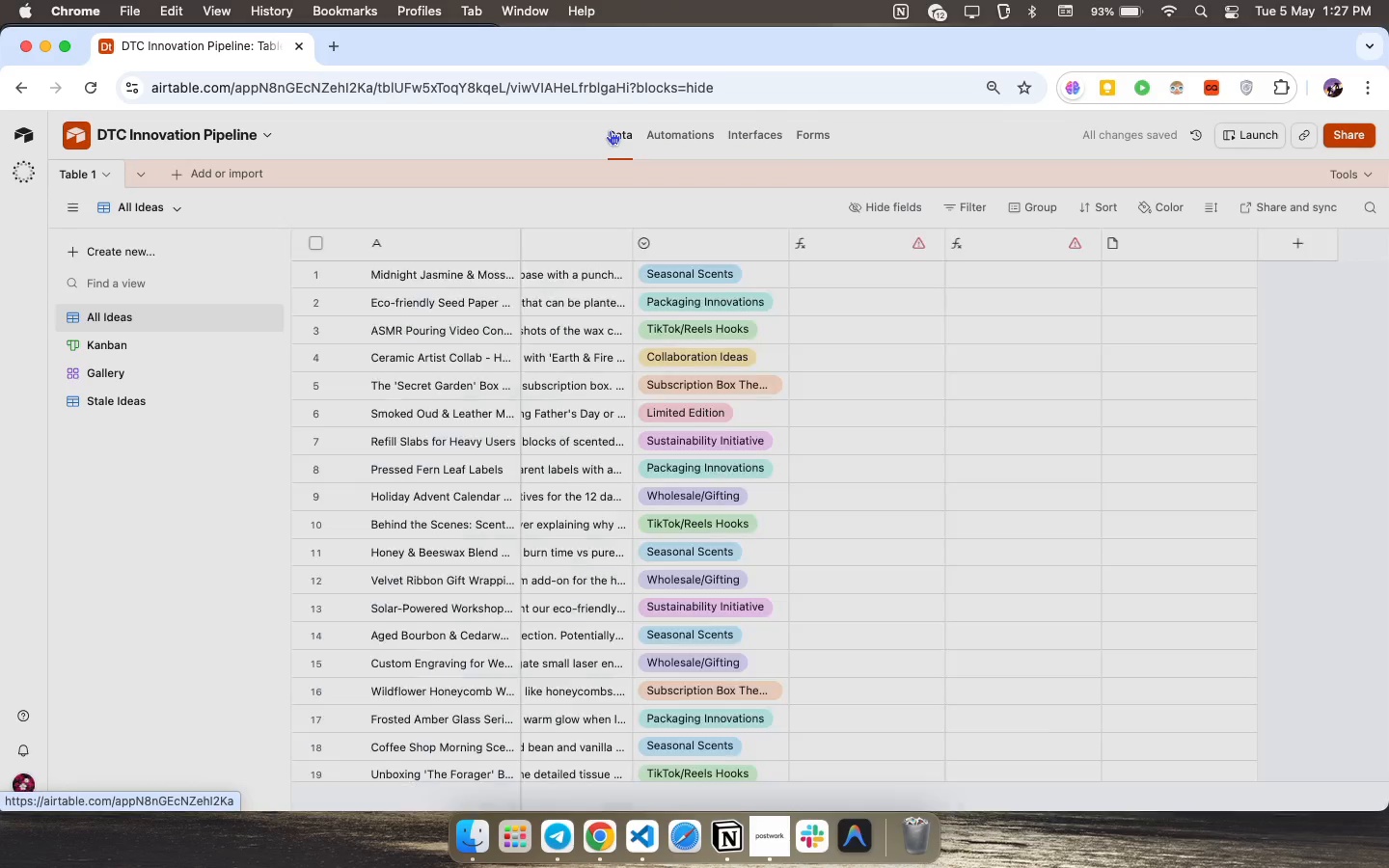 
scroll: coordinate [939, 0], scroll_direction: up, amount: 87.0
 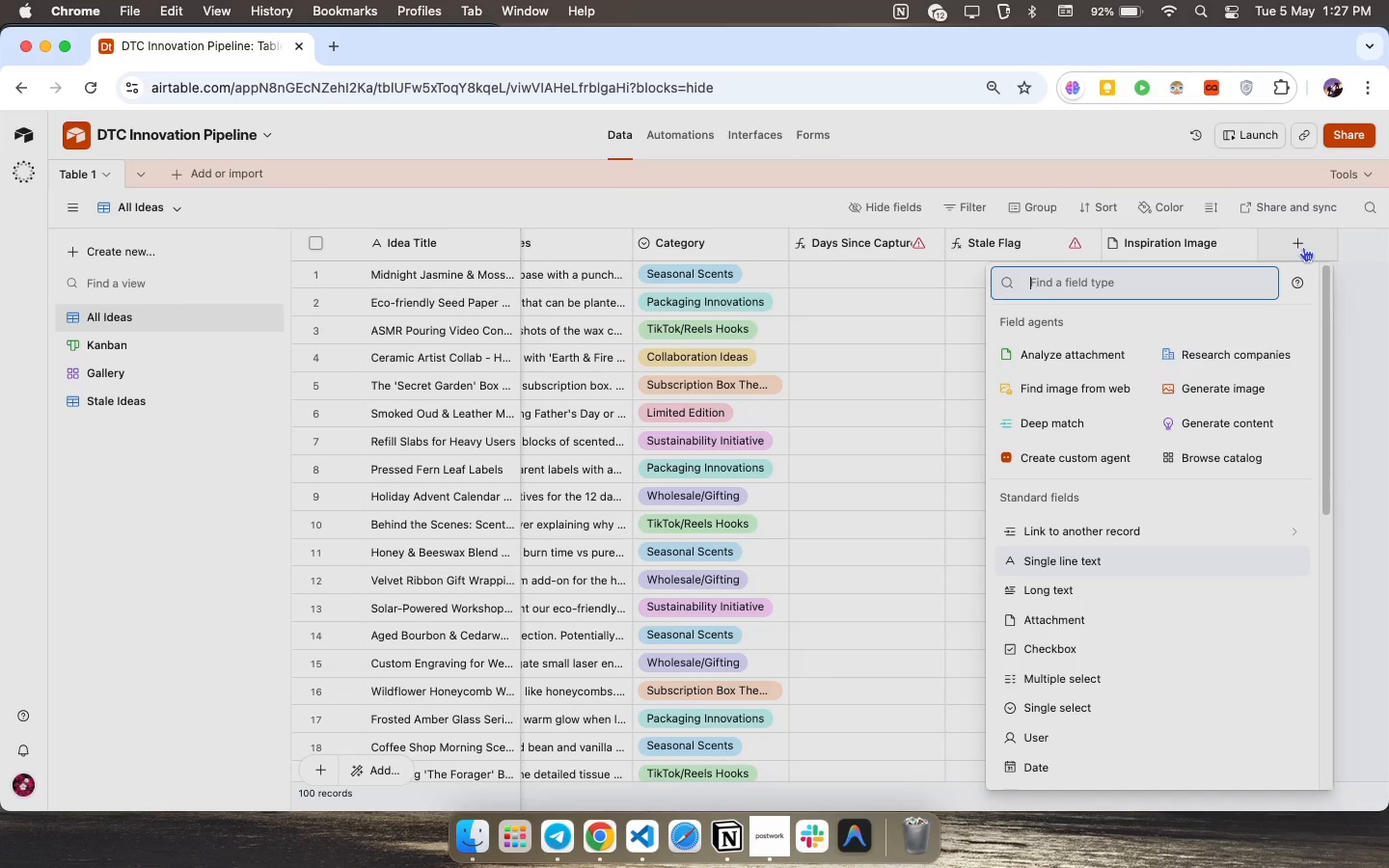 
type(sin)
 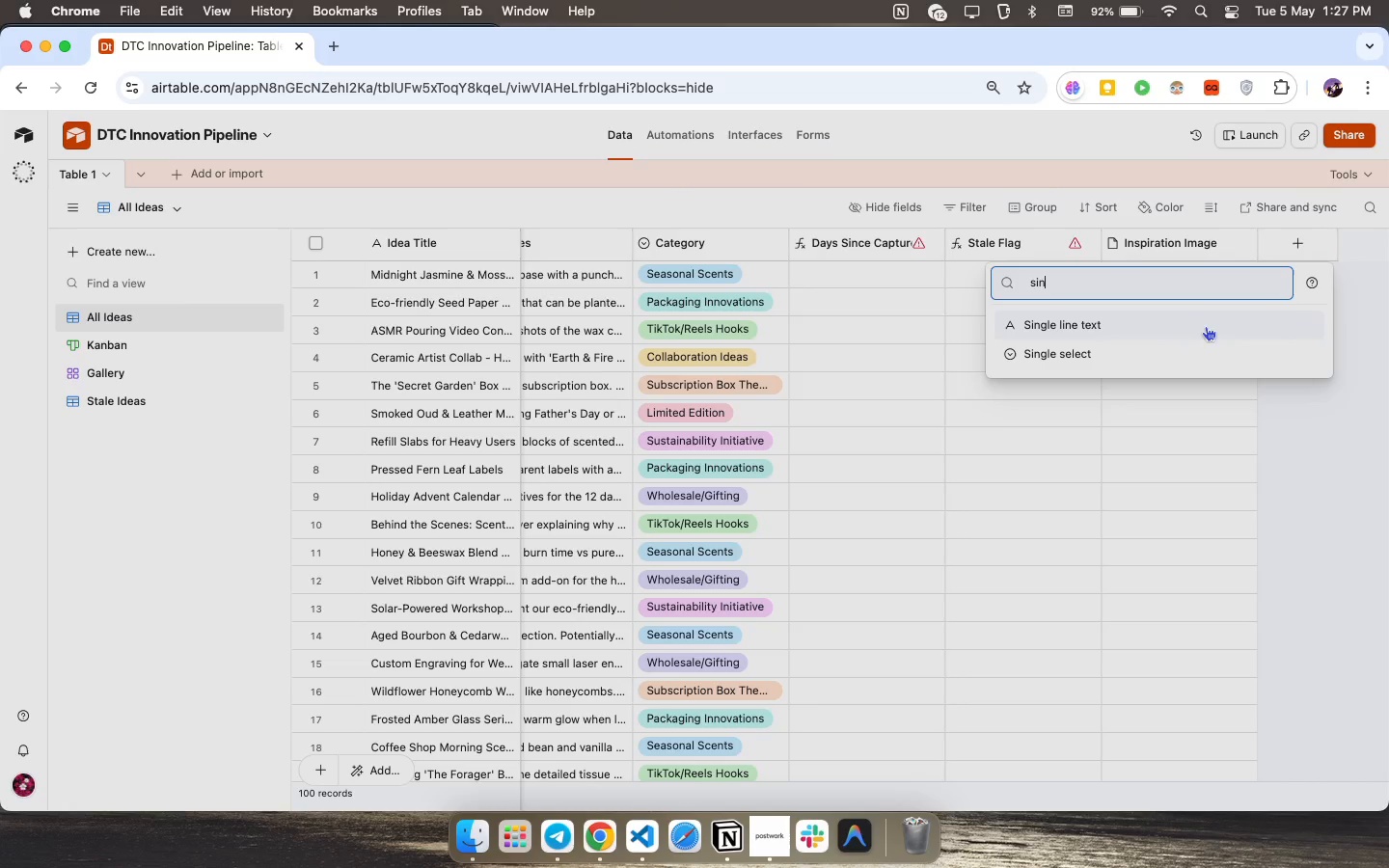 
left_click([1075, 348])
 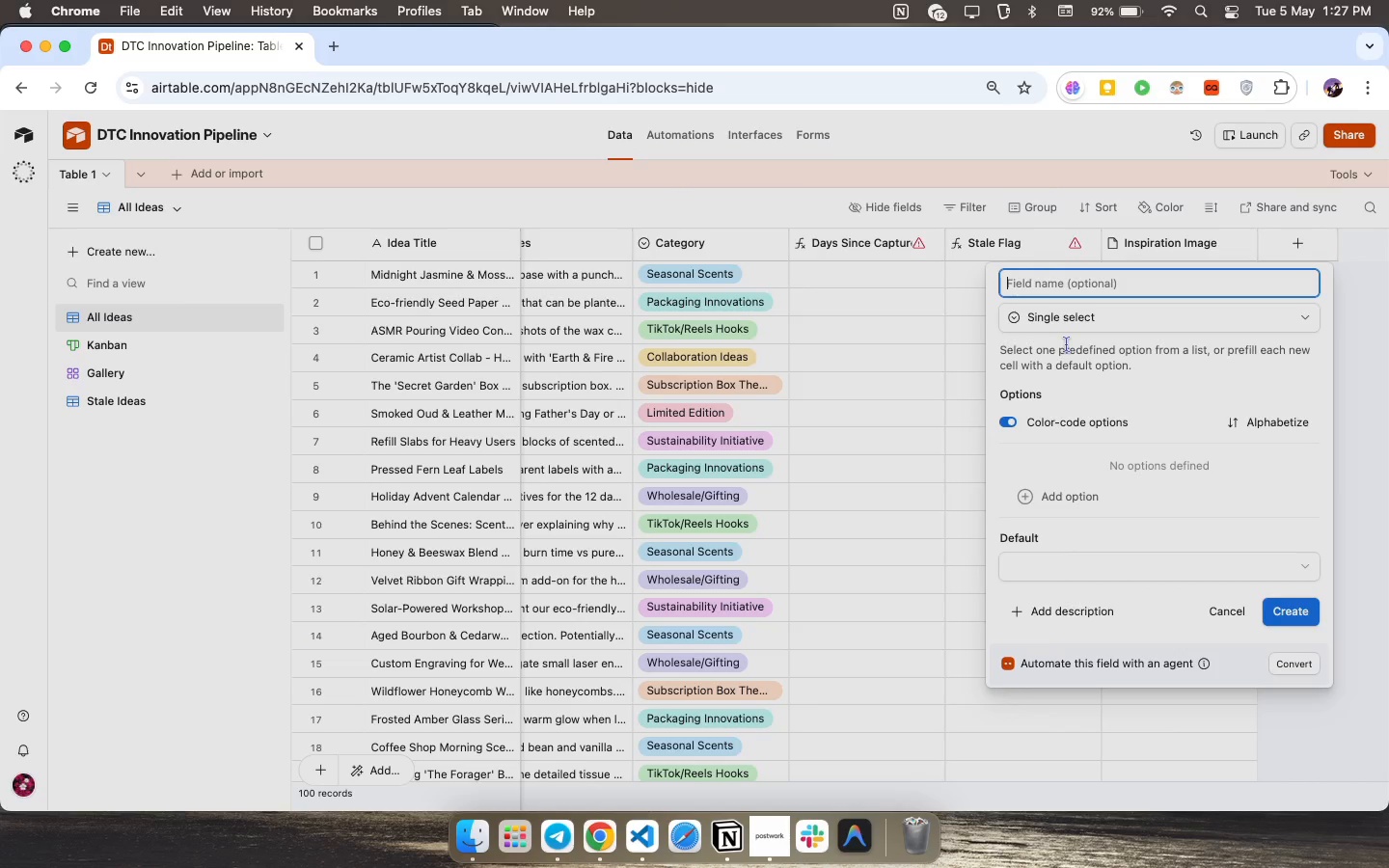 
wait(6.41)
 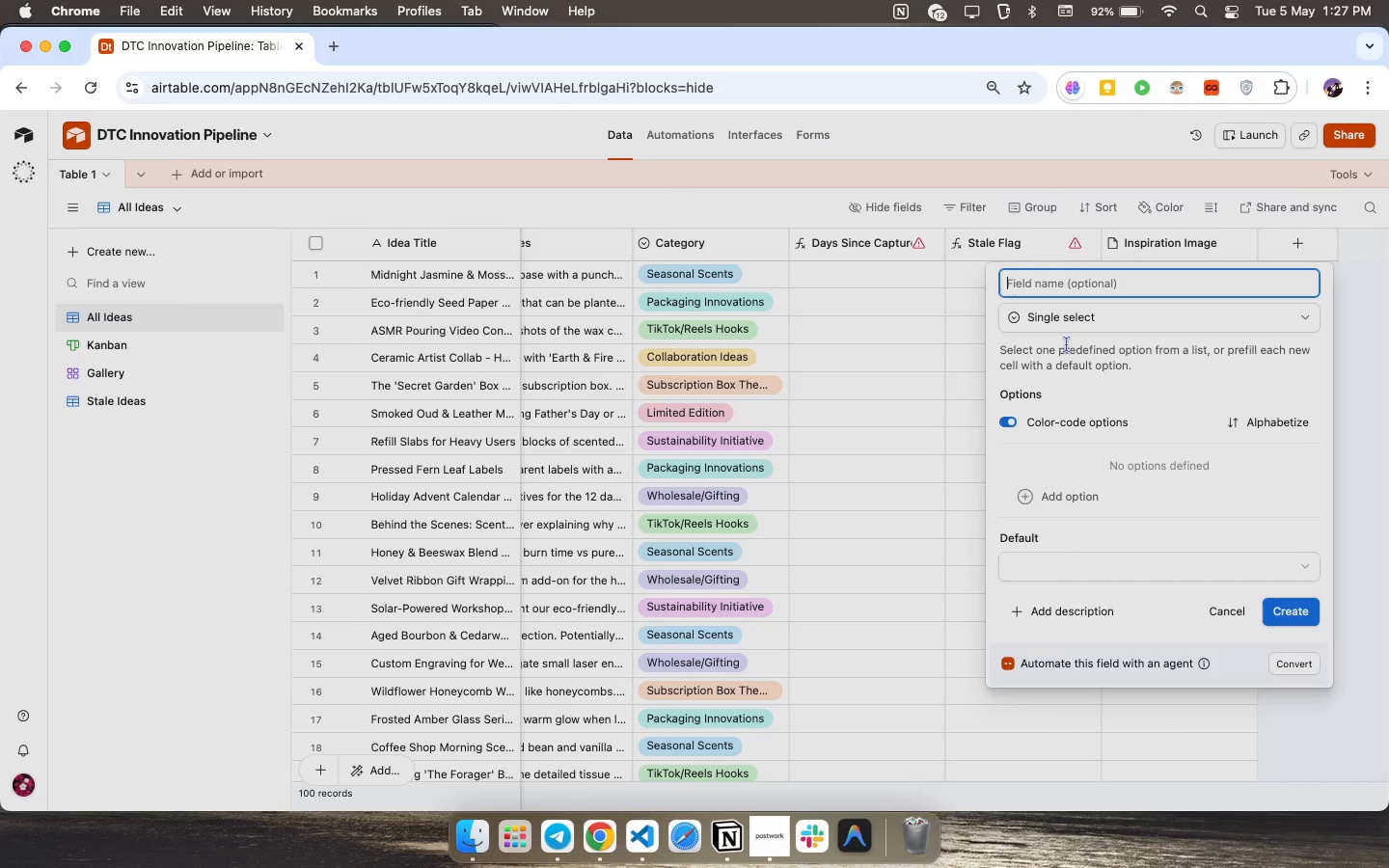 
type(D)
key(Backspace)
type(Status)
 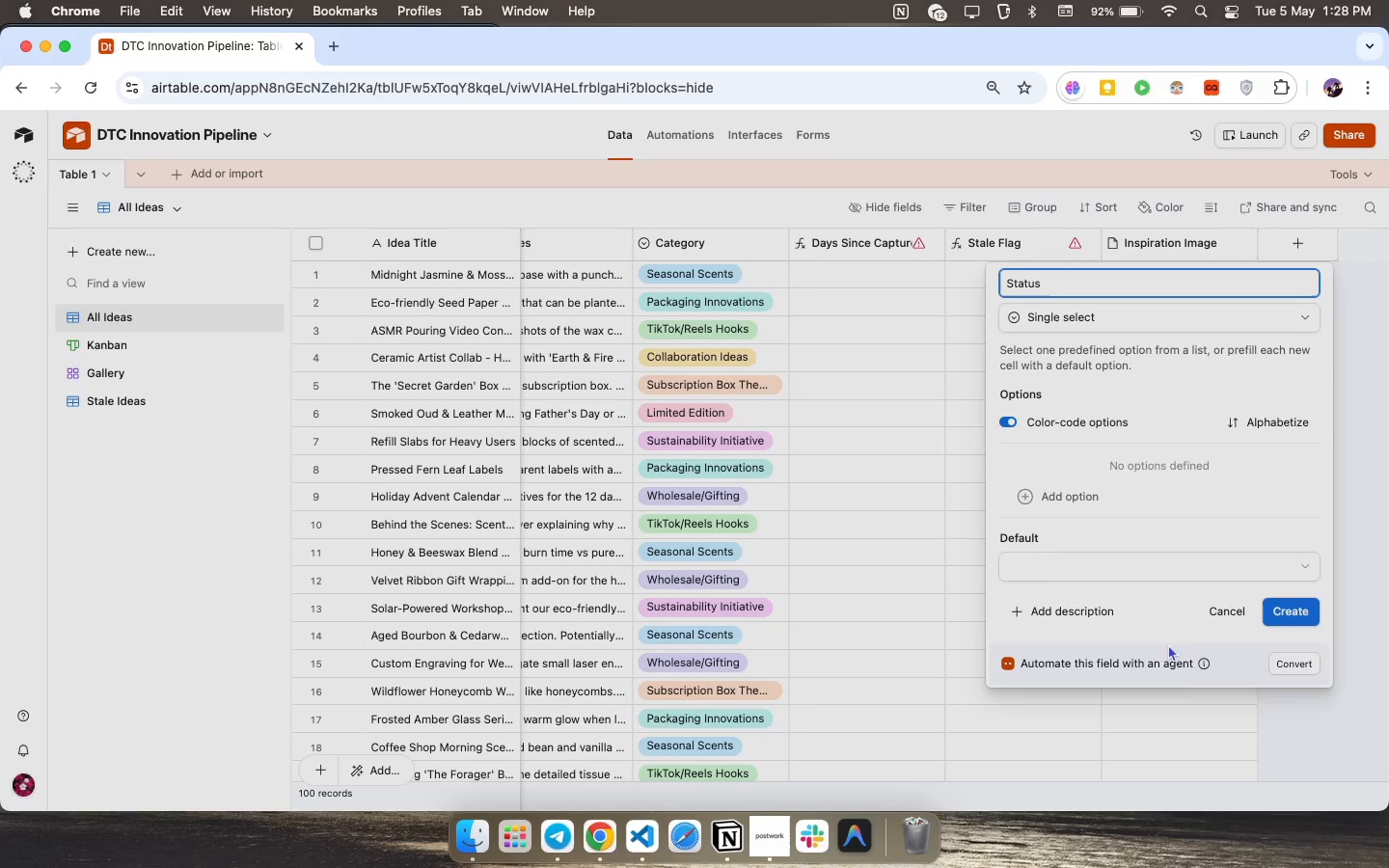 
left_click([1315, 608])
 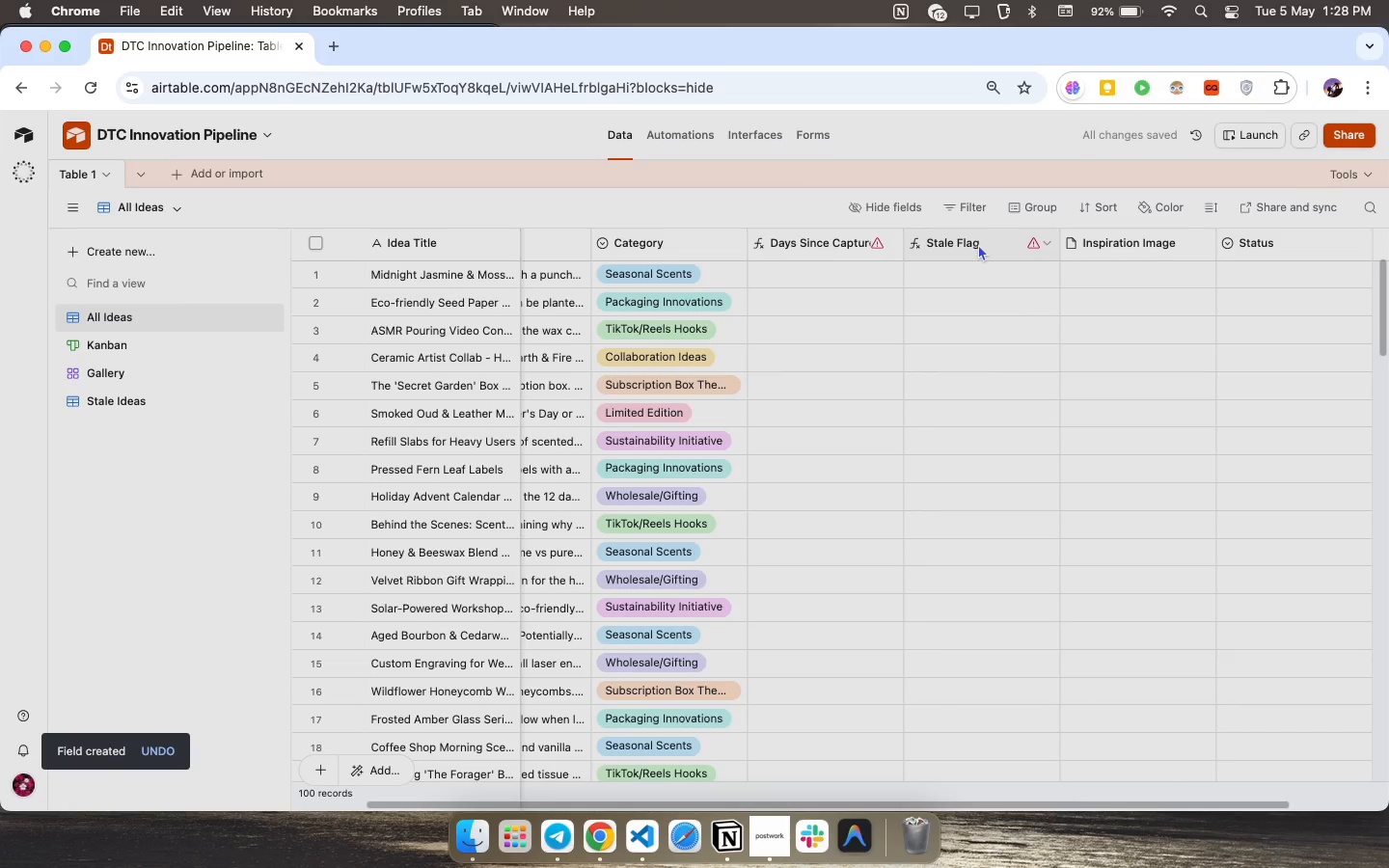 
double_click([978, 244])
 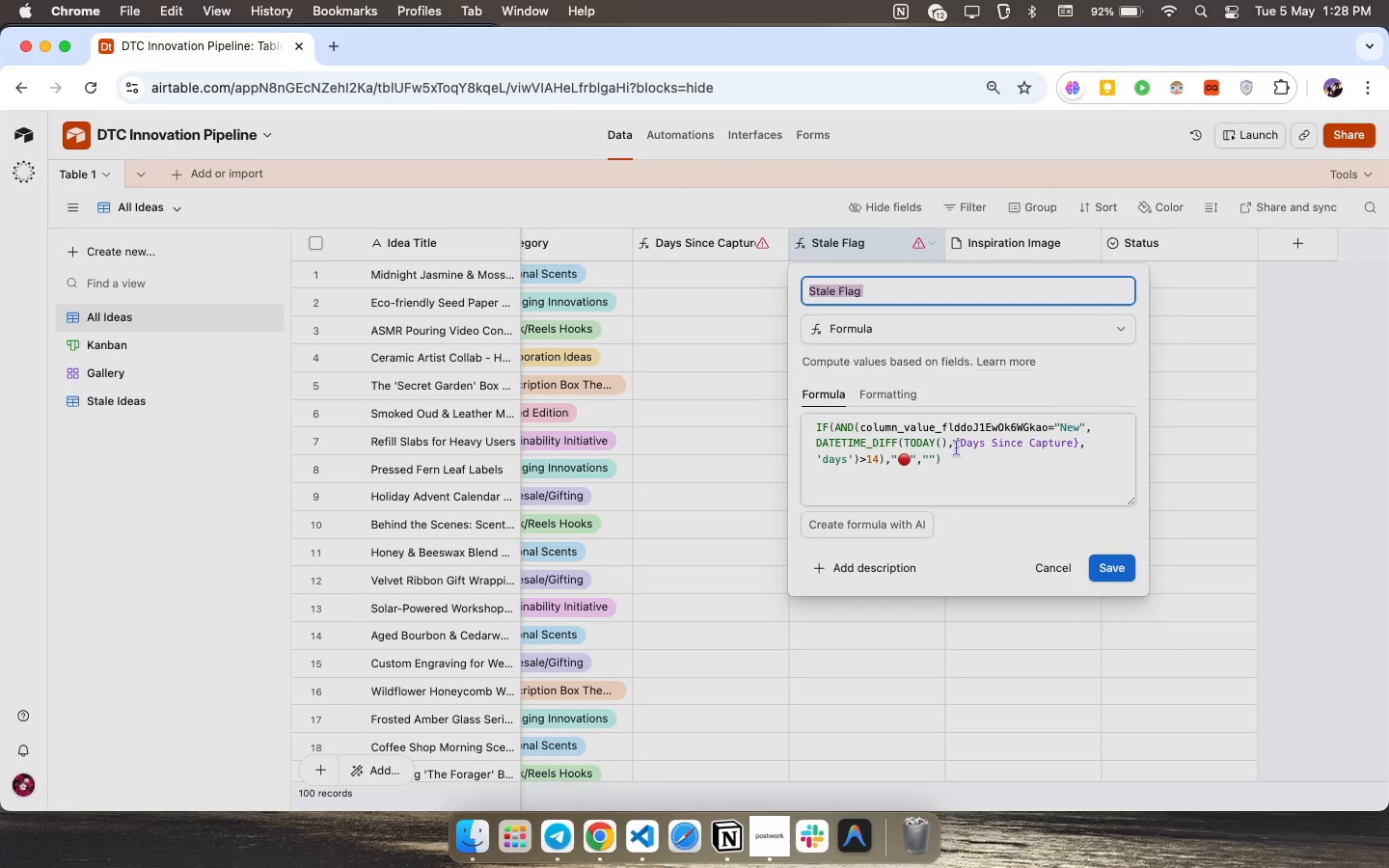 
wait(8.57)
 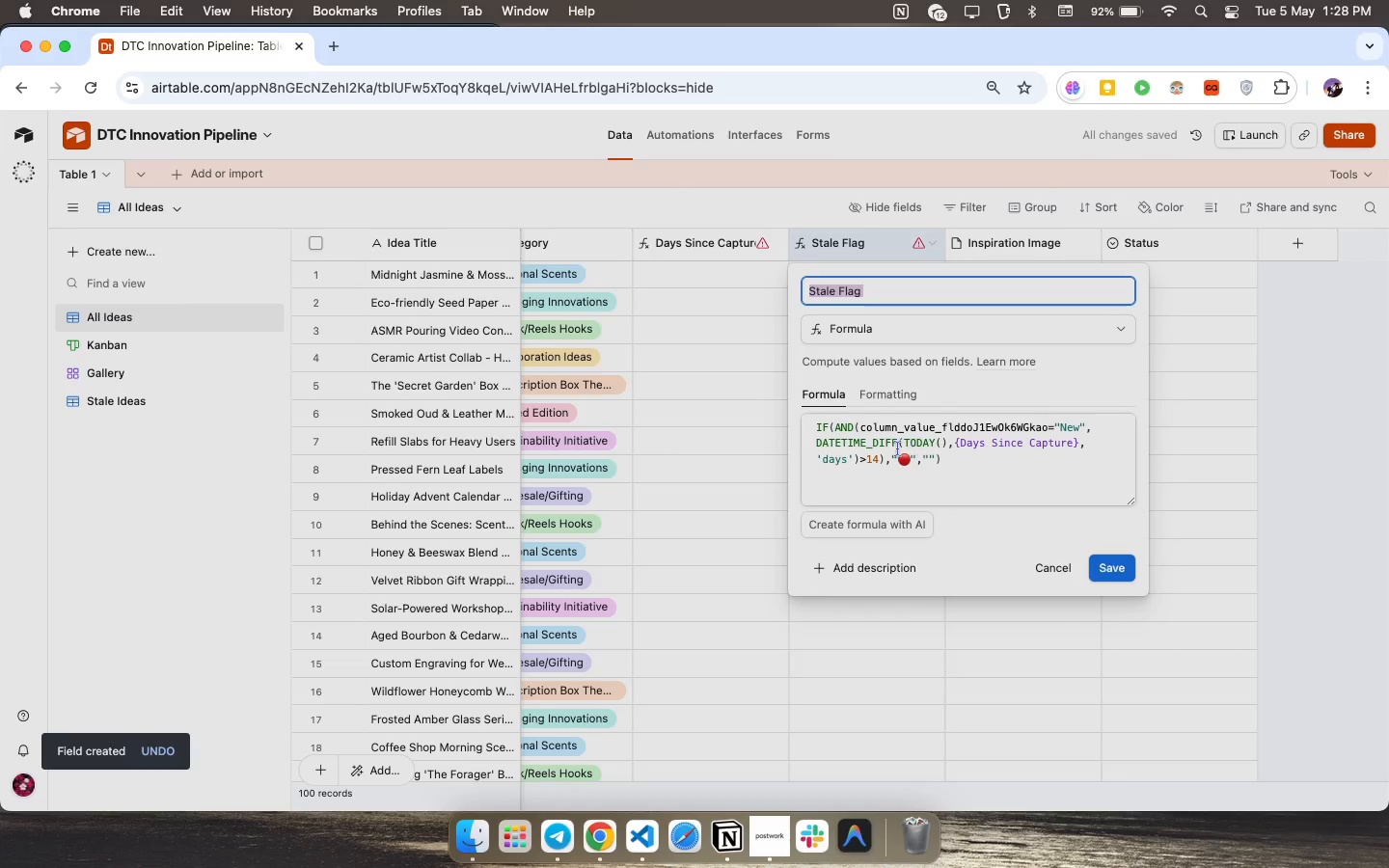 
left_click_drag(start_coordinate=[859, 428], to_coordinate=[1049, 429])
 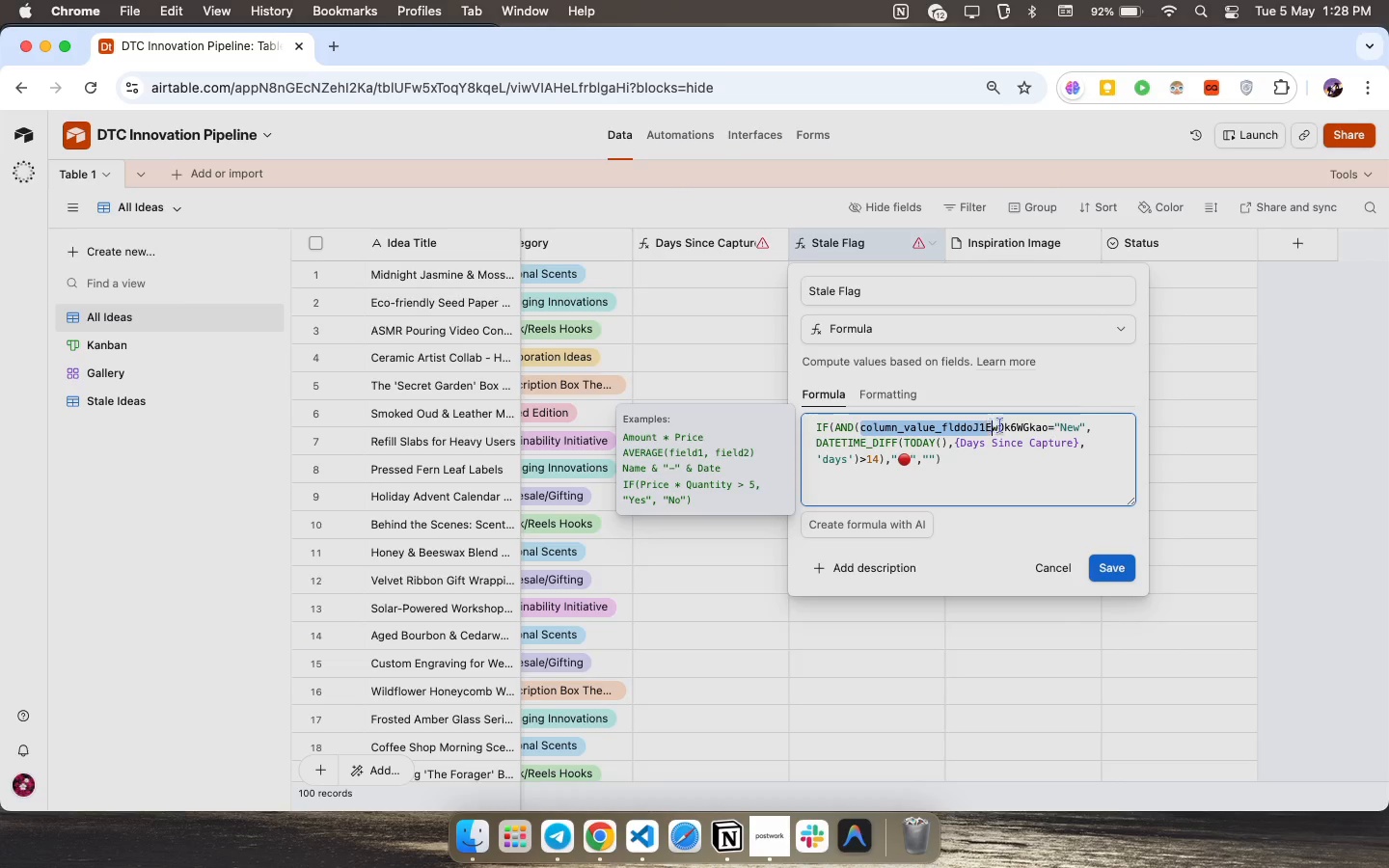 
type(sta)
 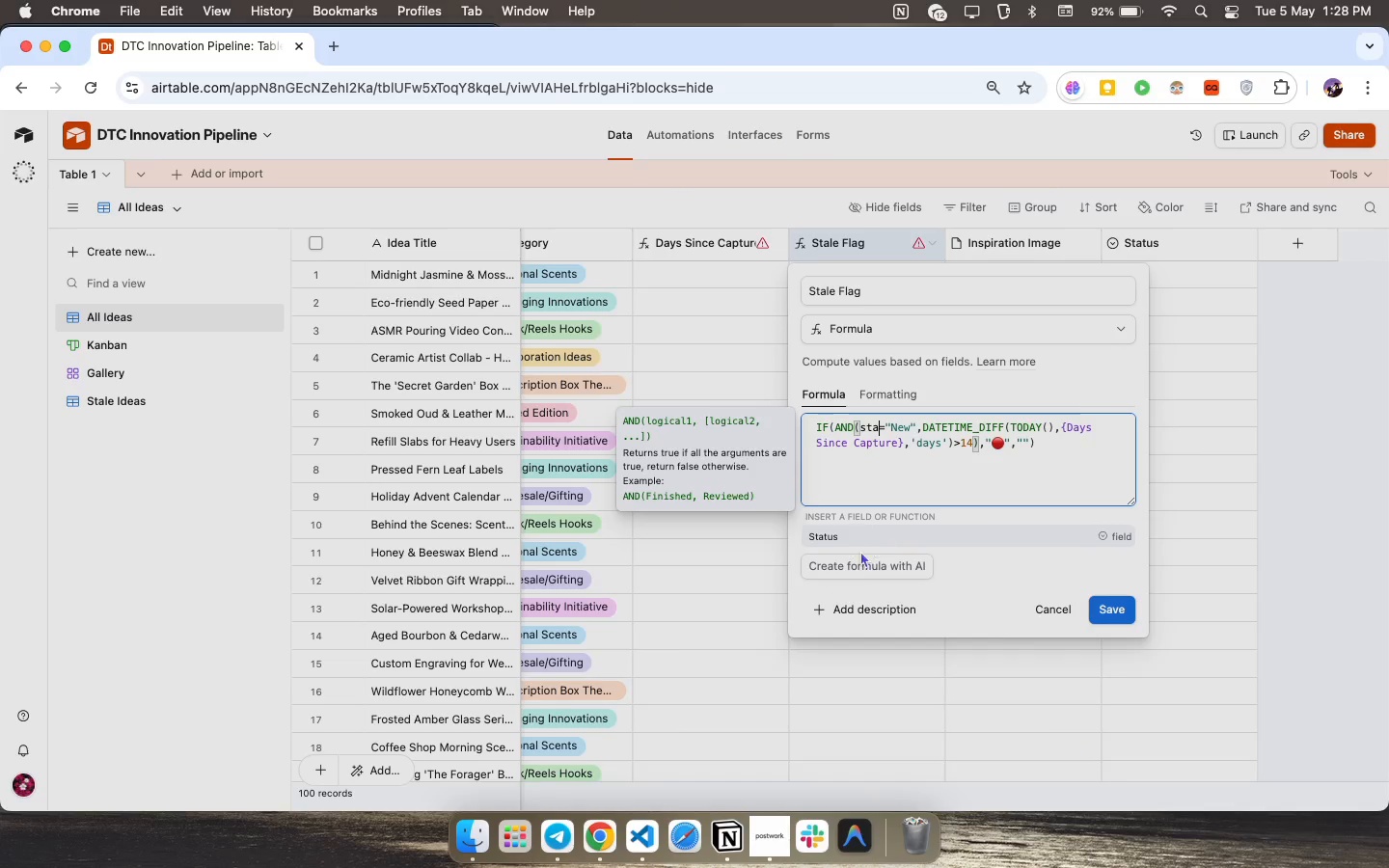 
left_click([844, 534])
 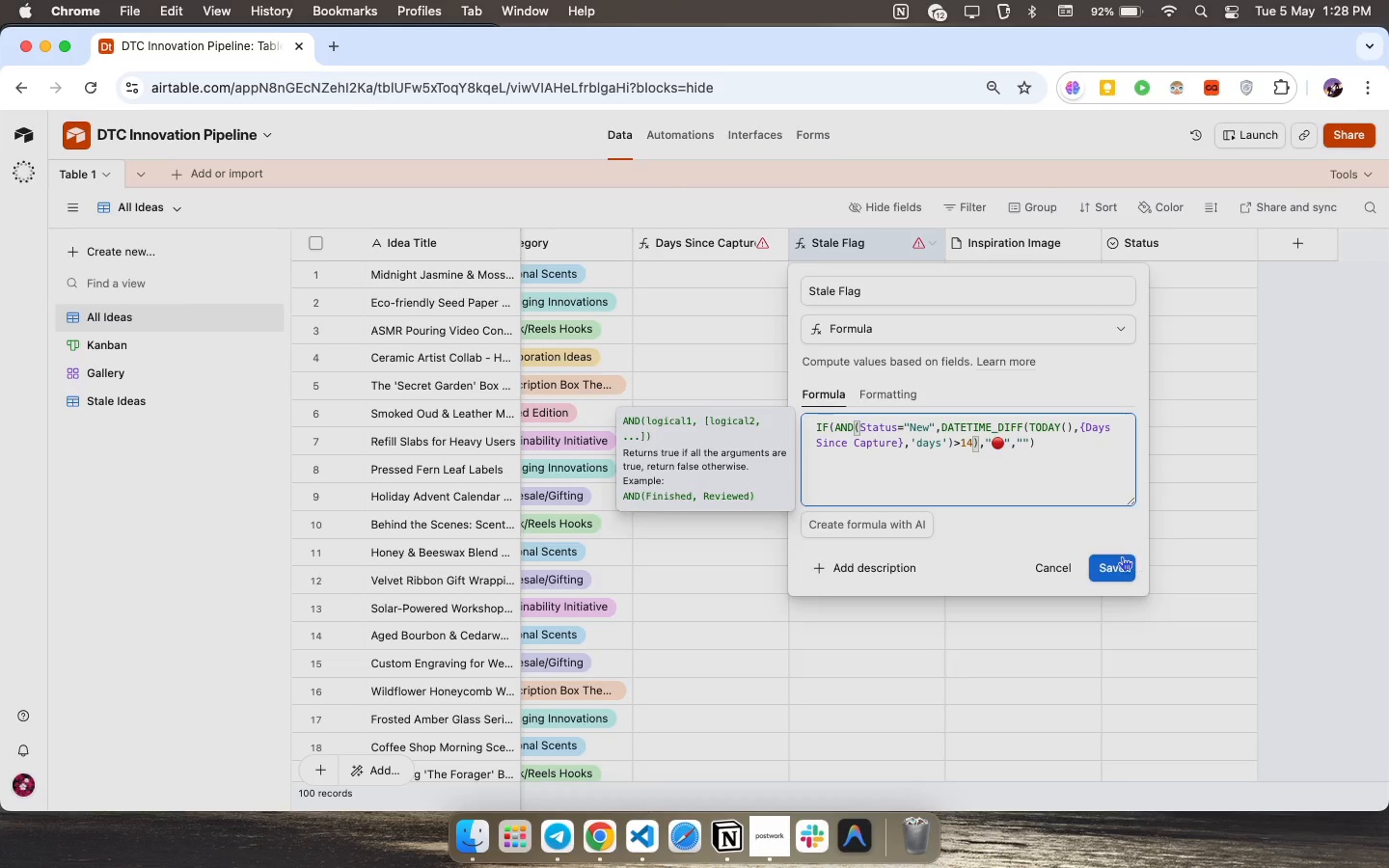 
left_click([1122, 556])
 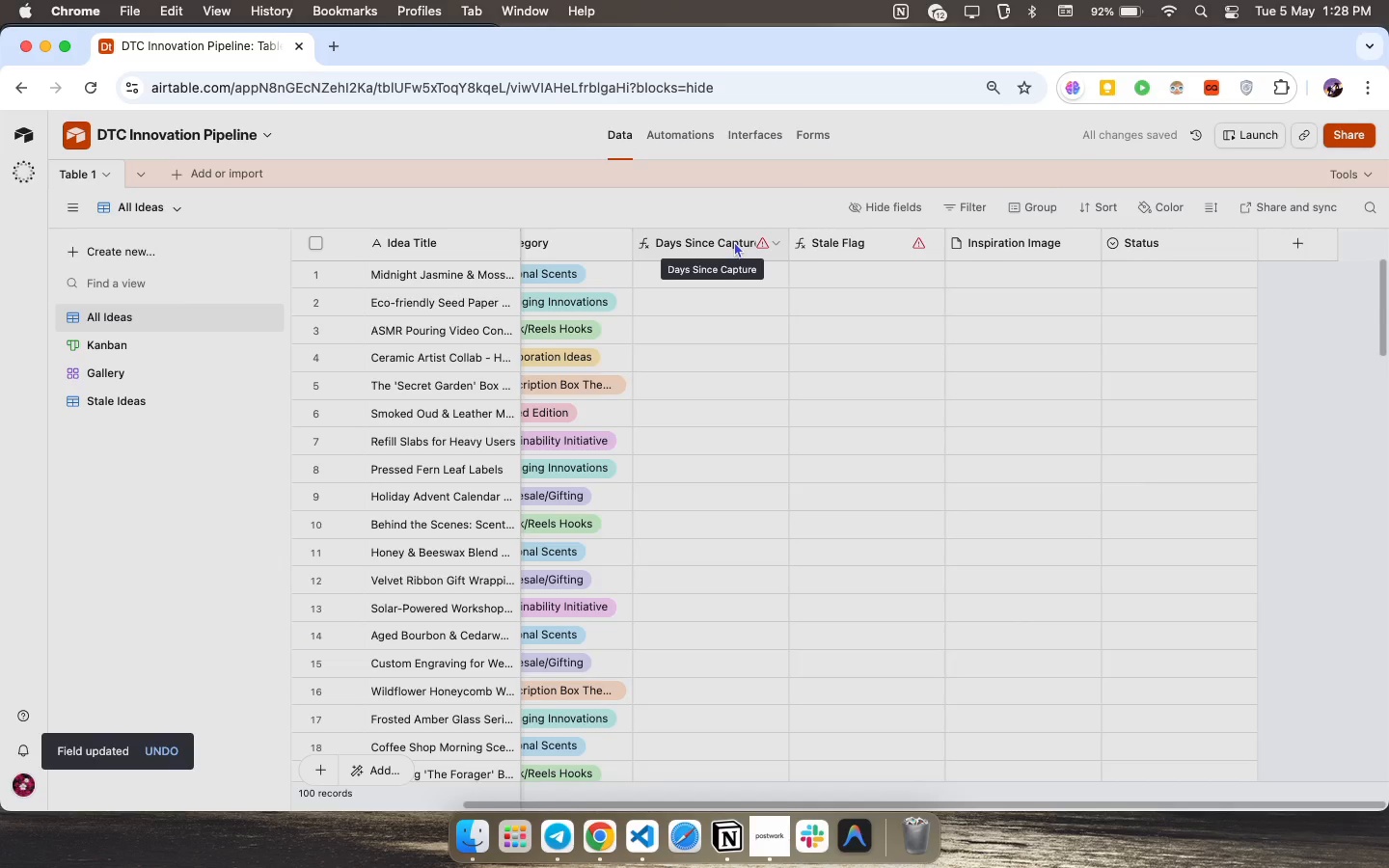 
mouse_move([838, 242])
 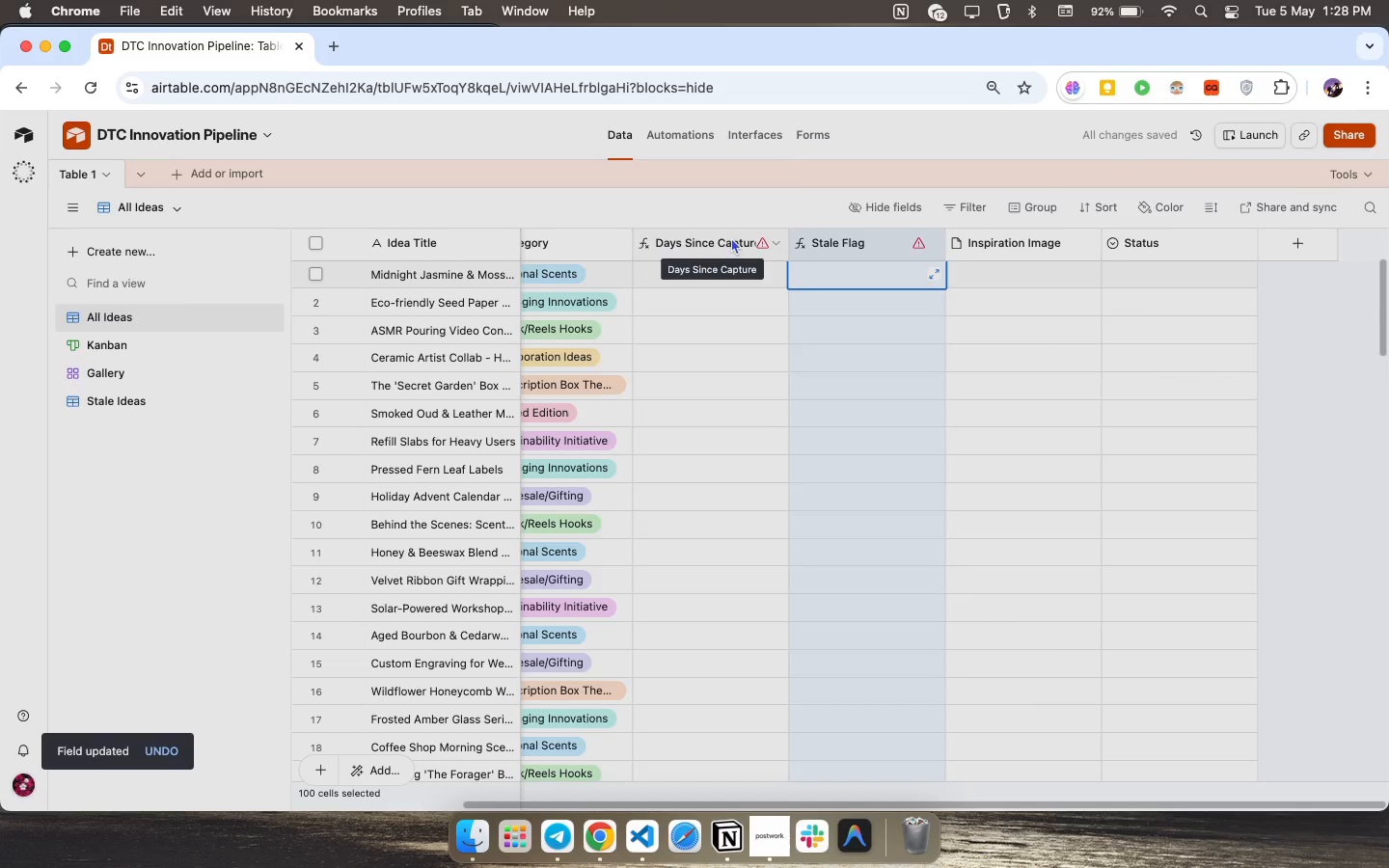 
double_click([731, 237])
 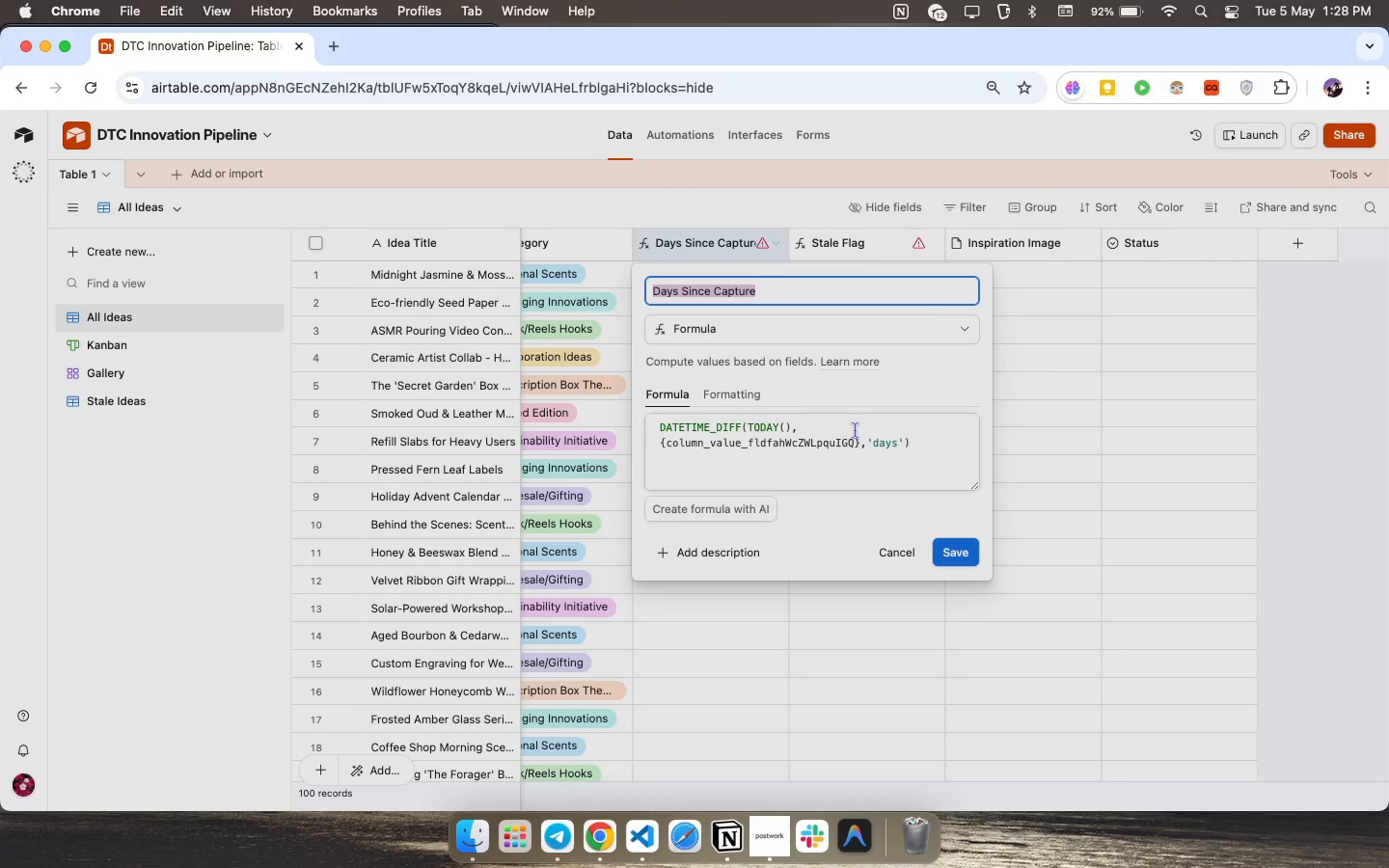 
wait(14.71)
 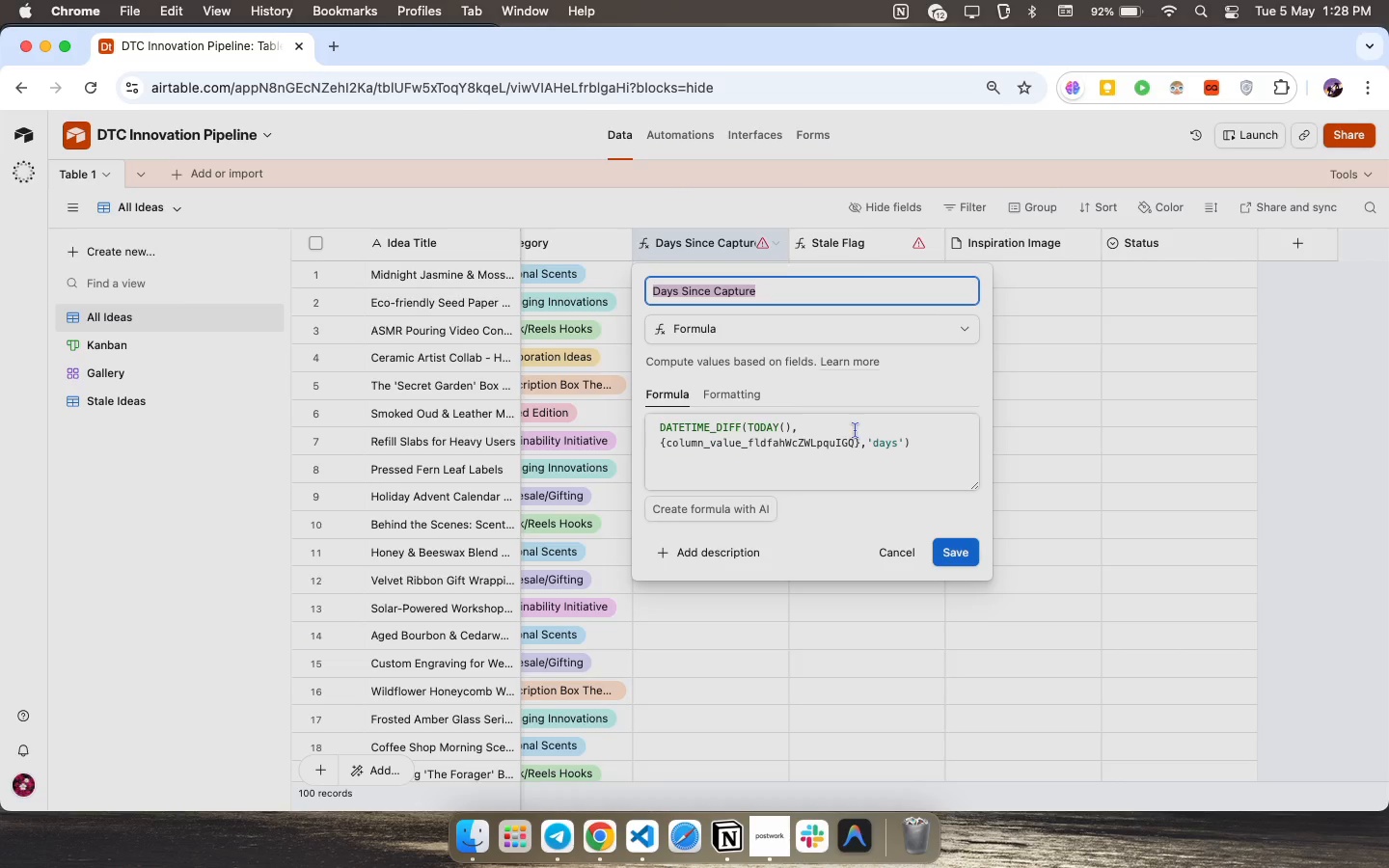 
left_click([666, 443])
 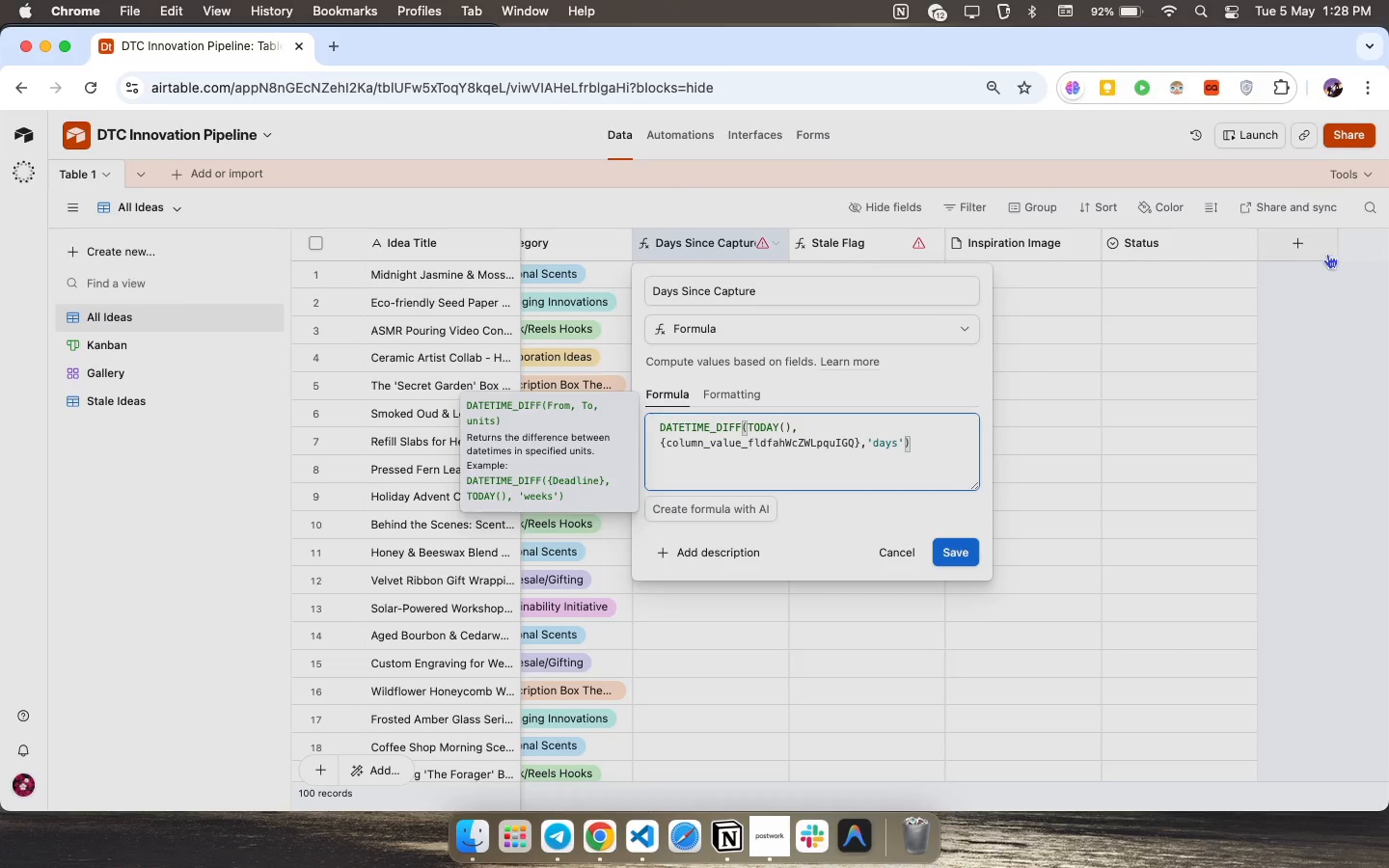 
left_click([1276, 234])
 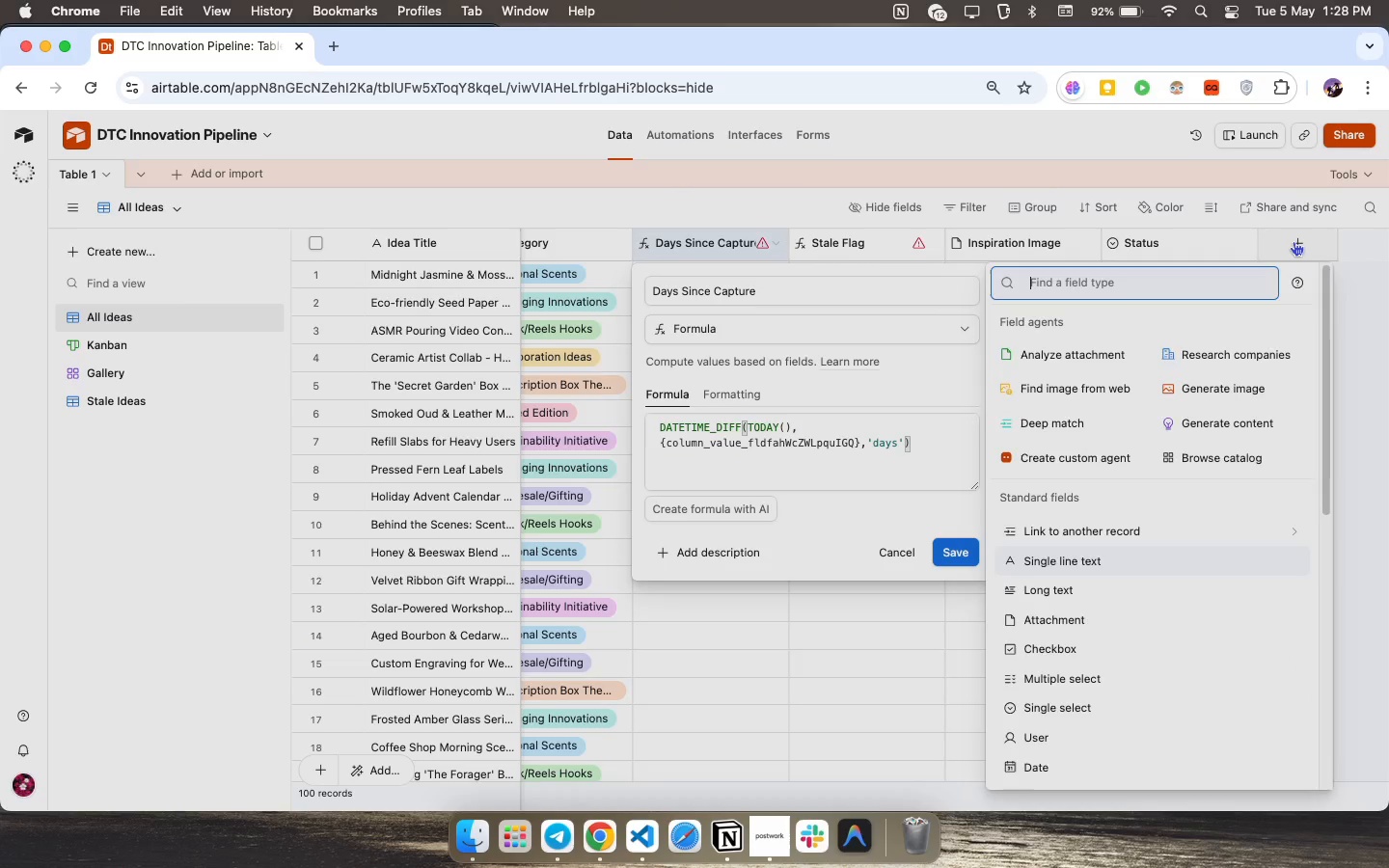 
double_click([1294, 241])
 